 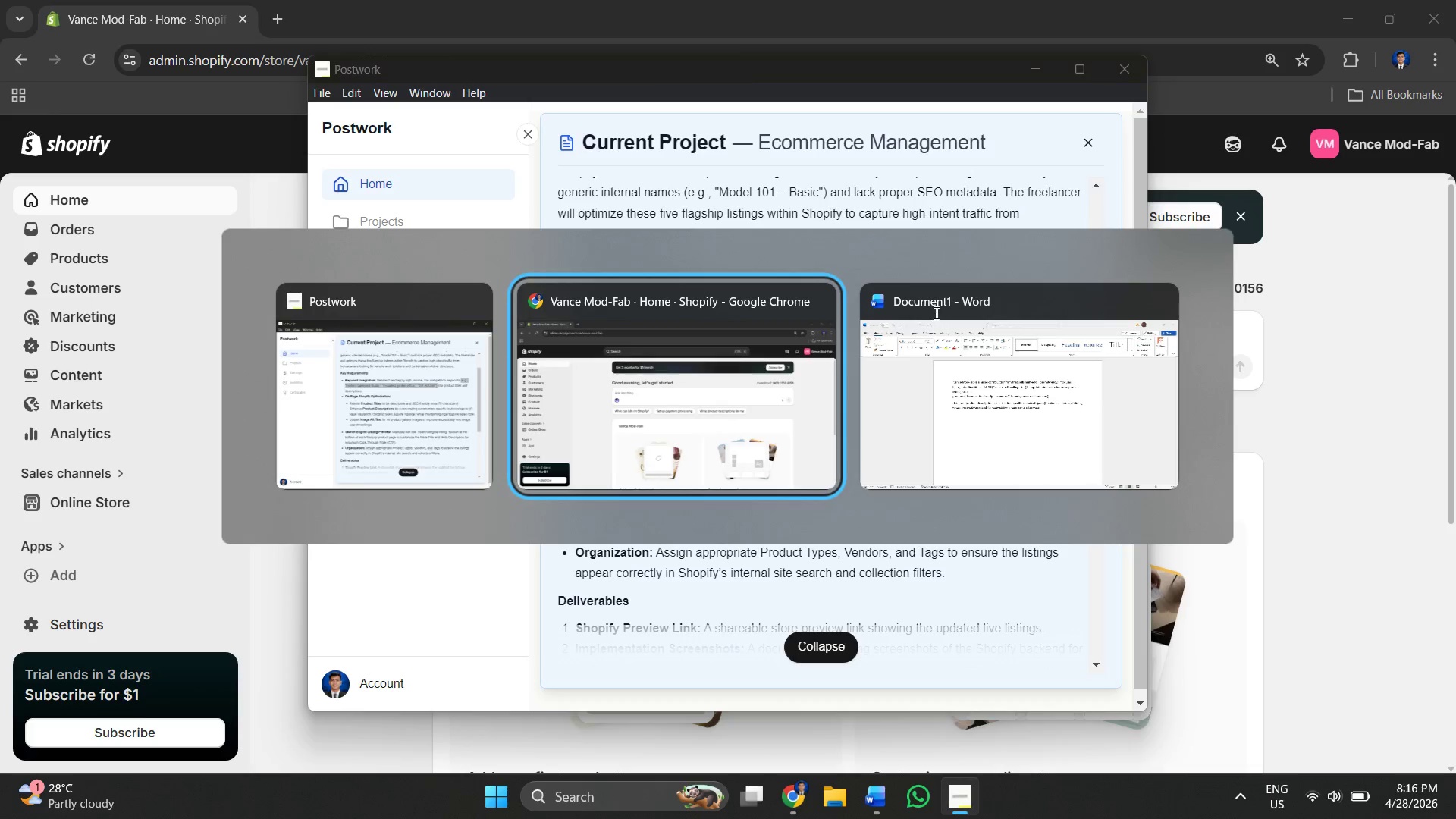 
key(Alt+Tab)
 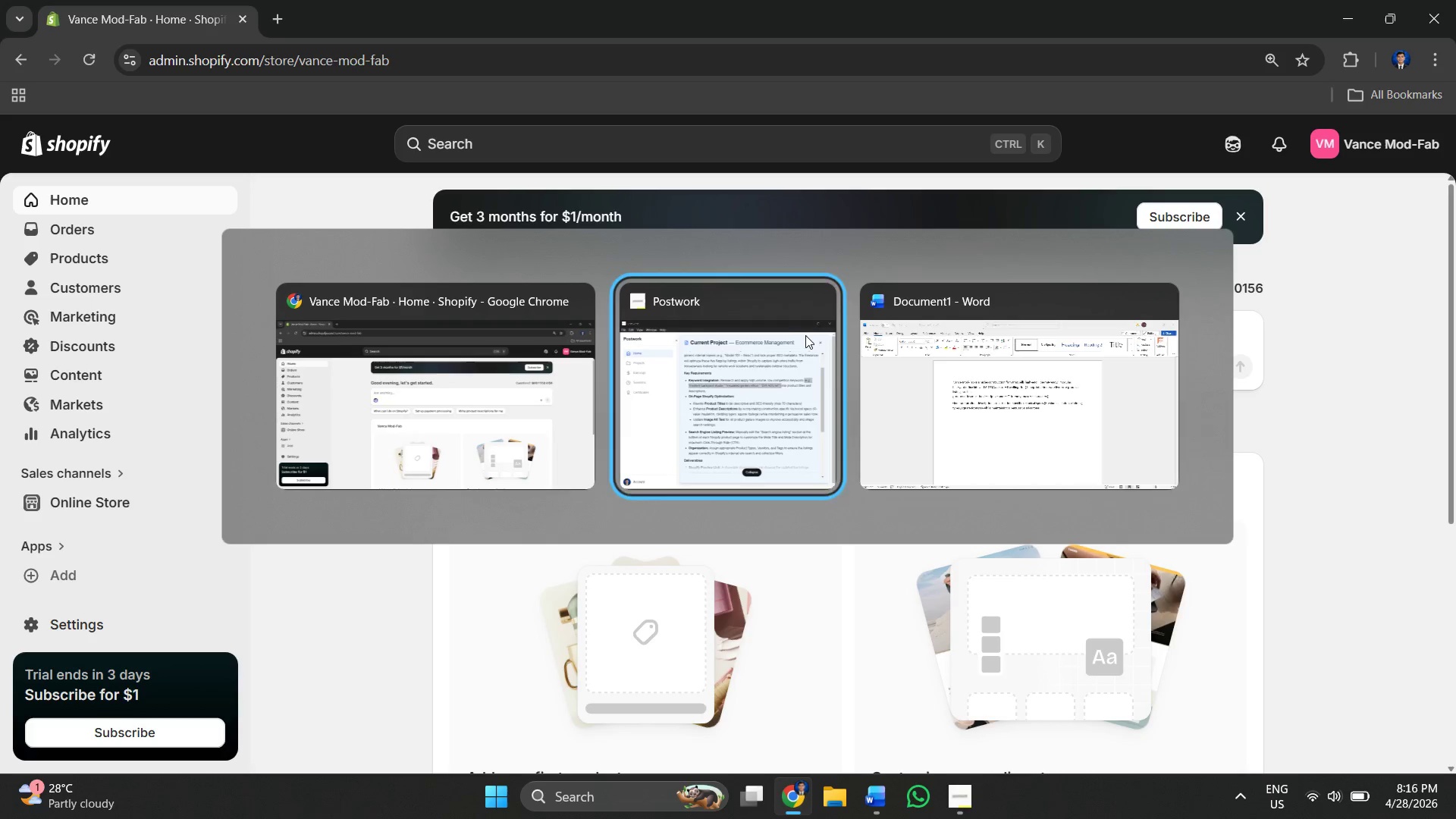 
key(Alt+Tab)
 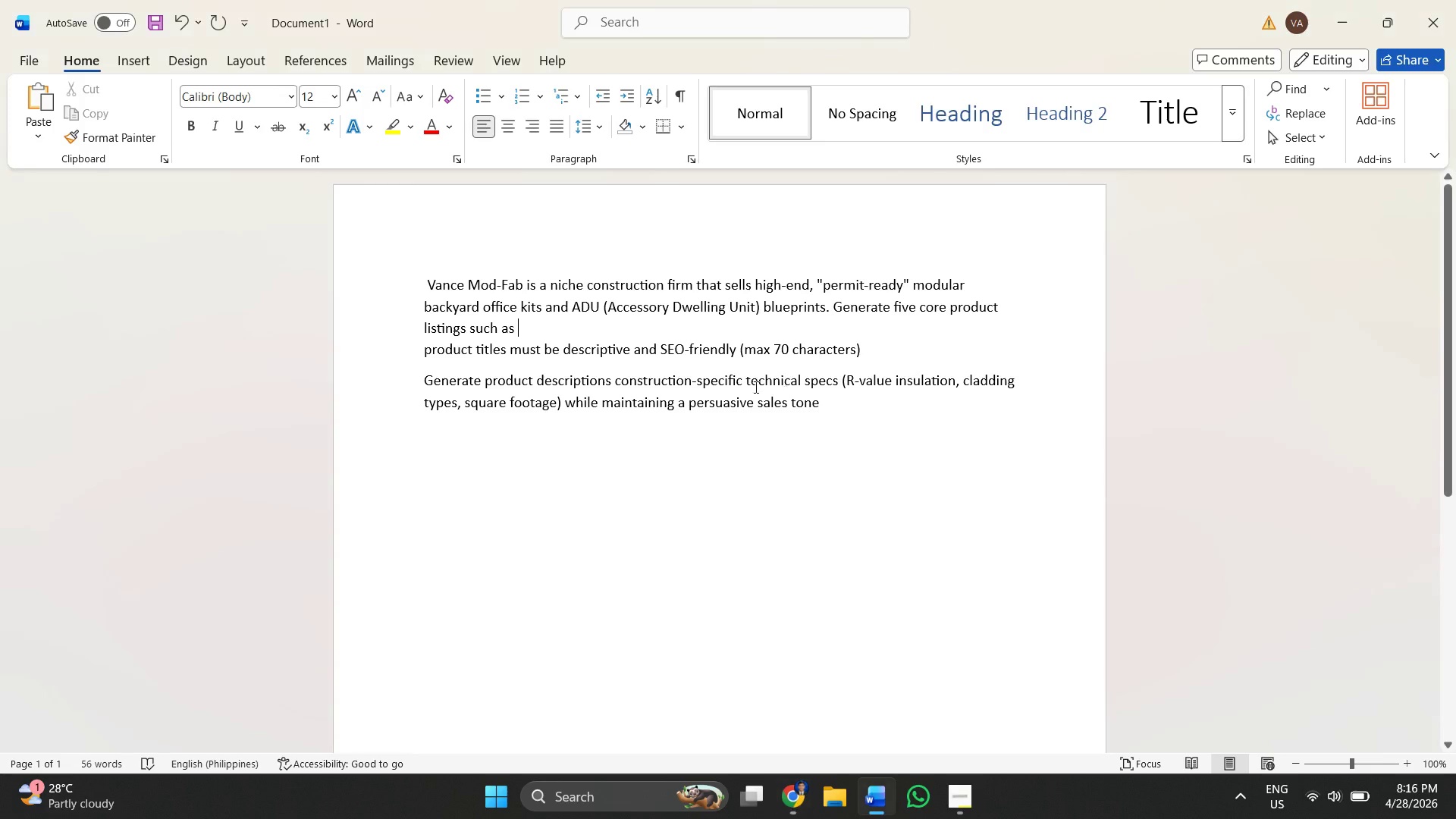 
hold_key(key=ControlLeft, duration=0.55)
 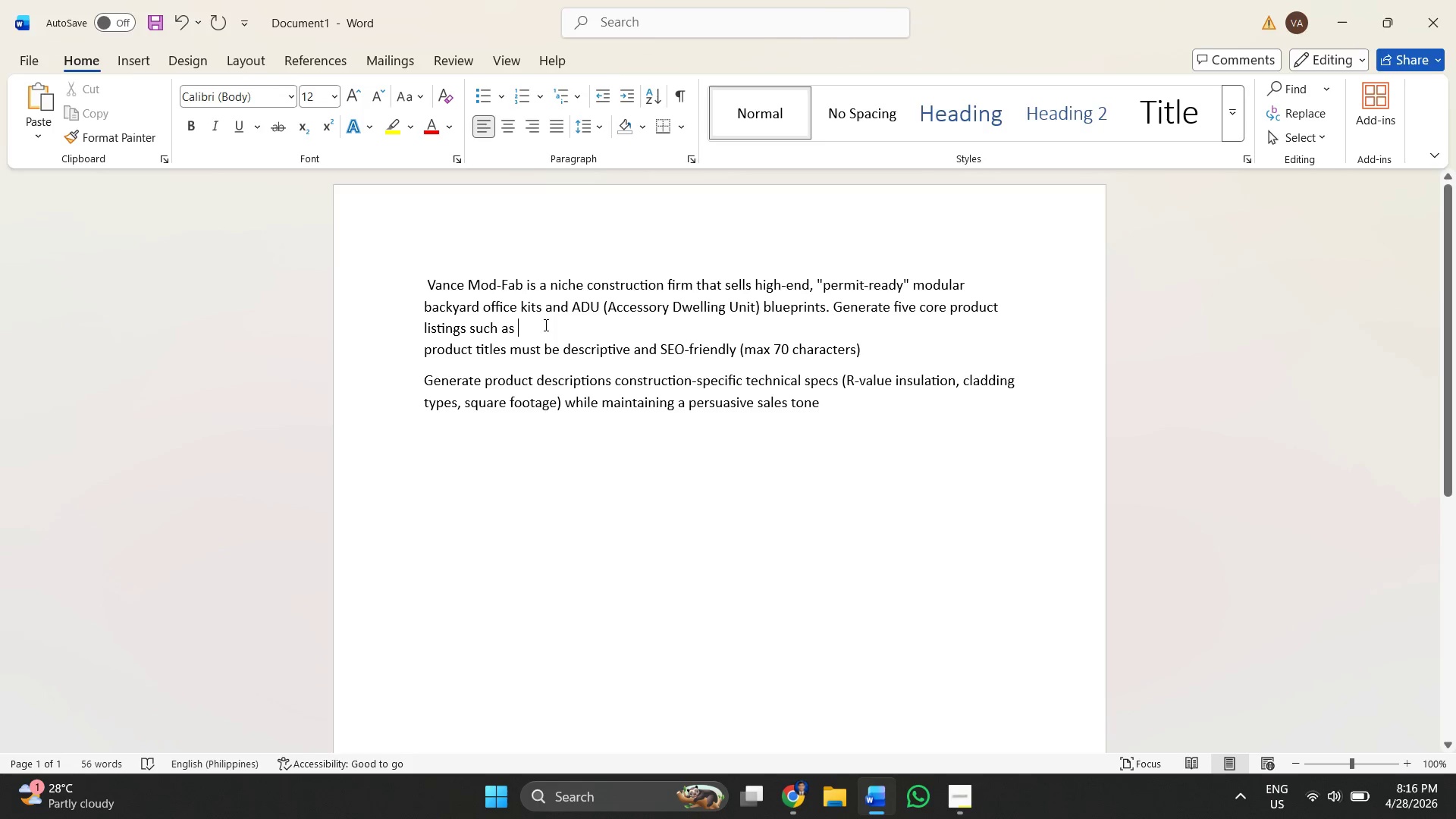 
left_click_drag(start_coordinate=[544, 325], to_coordinate=[574, 323])
 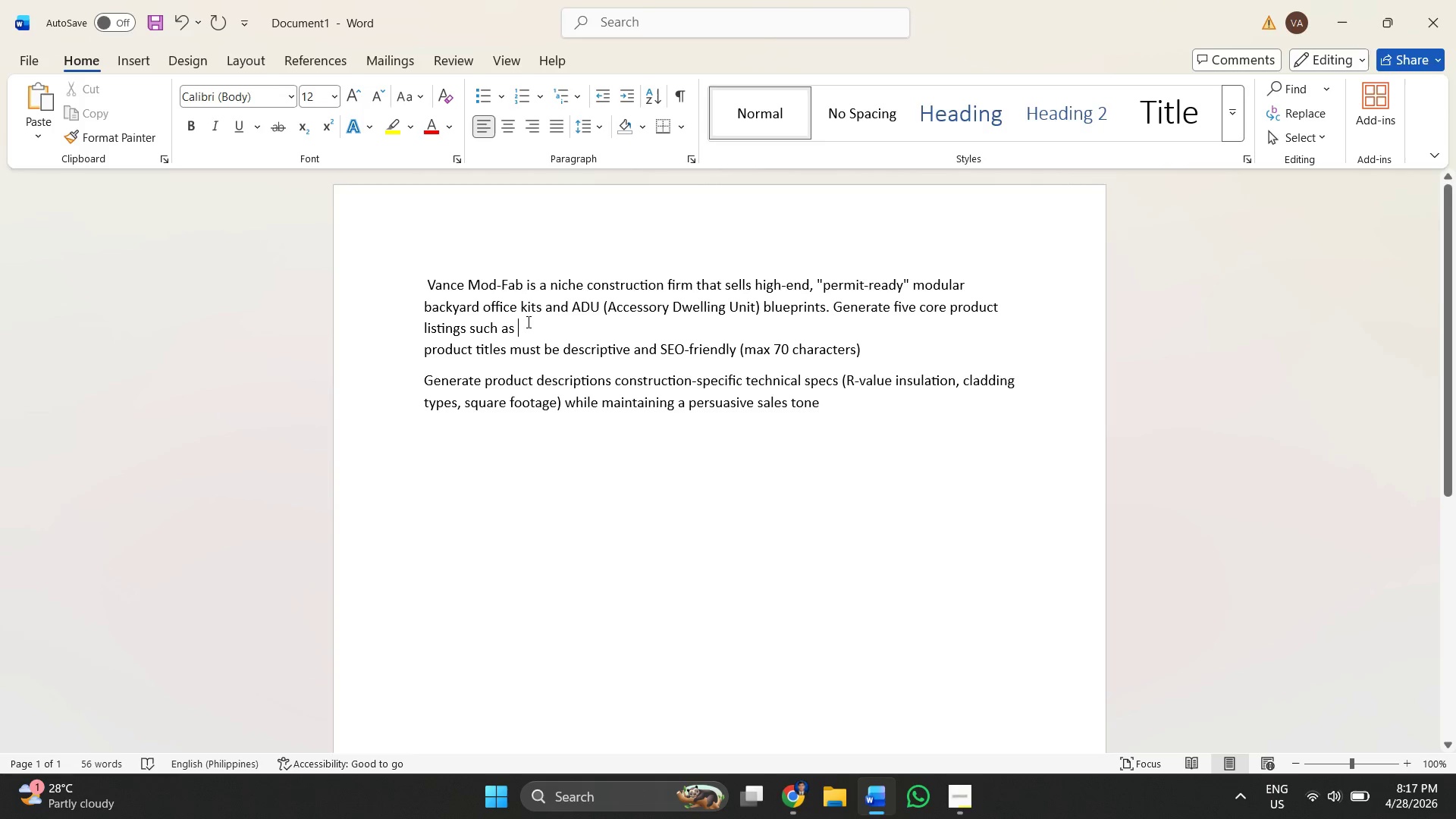 
wait(5.7)
 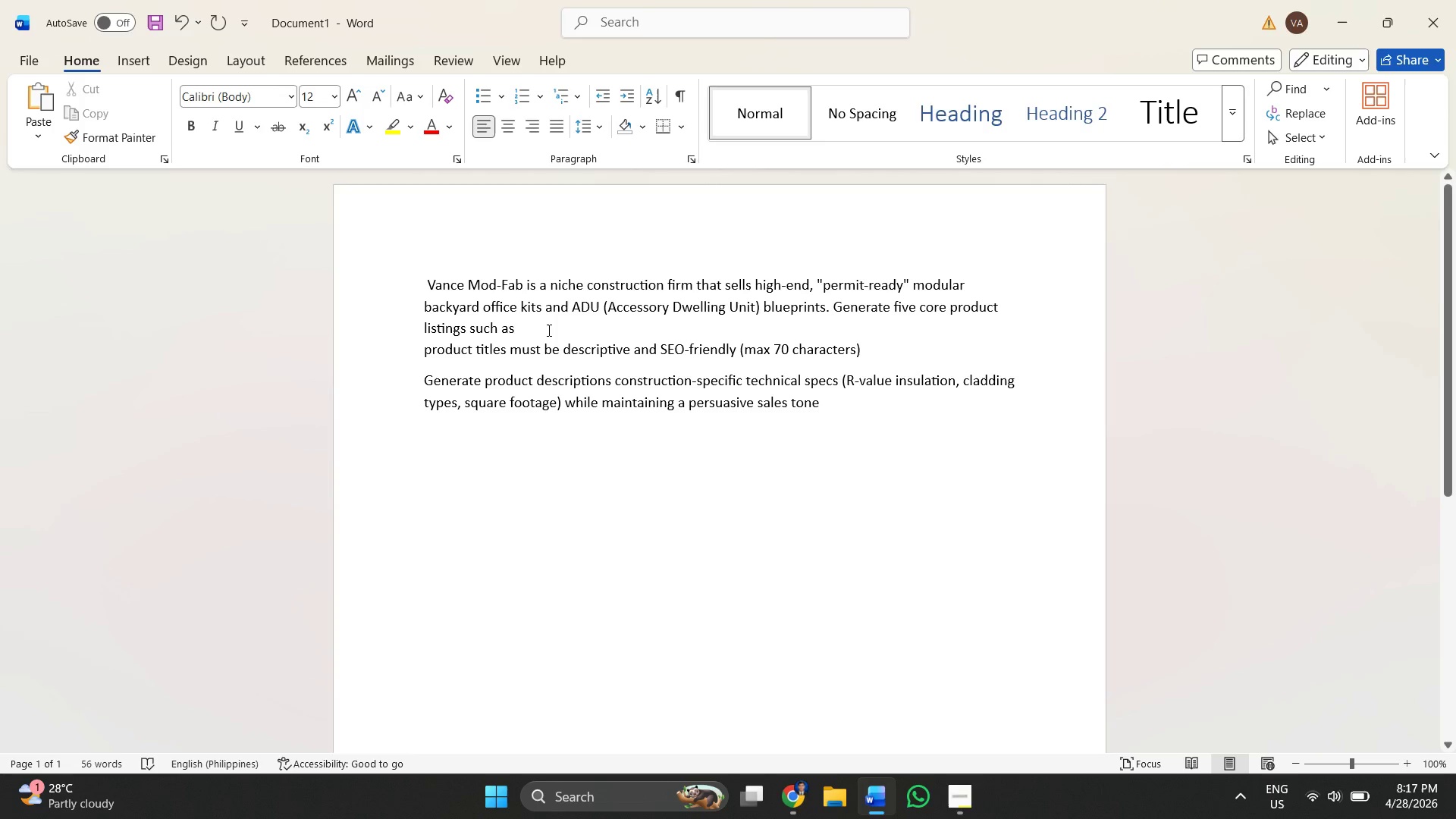 
key(Control+V)
 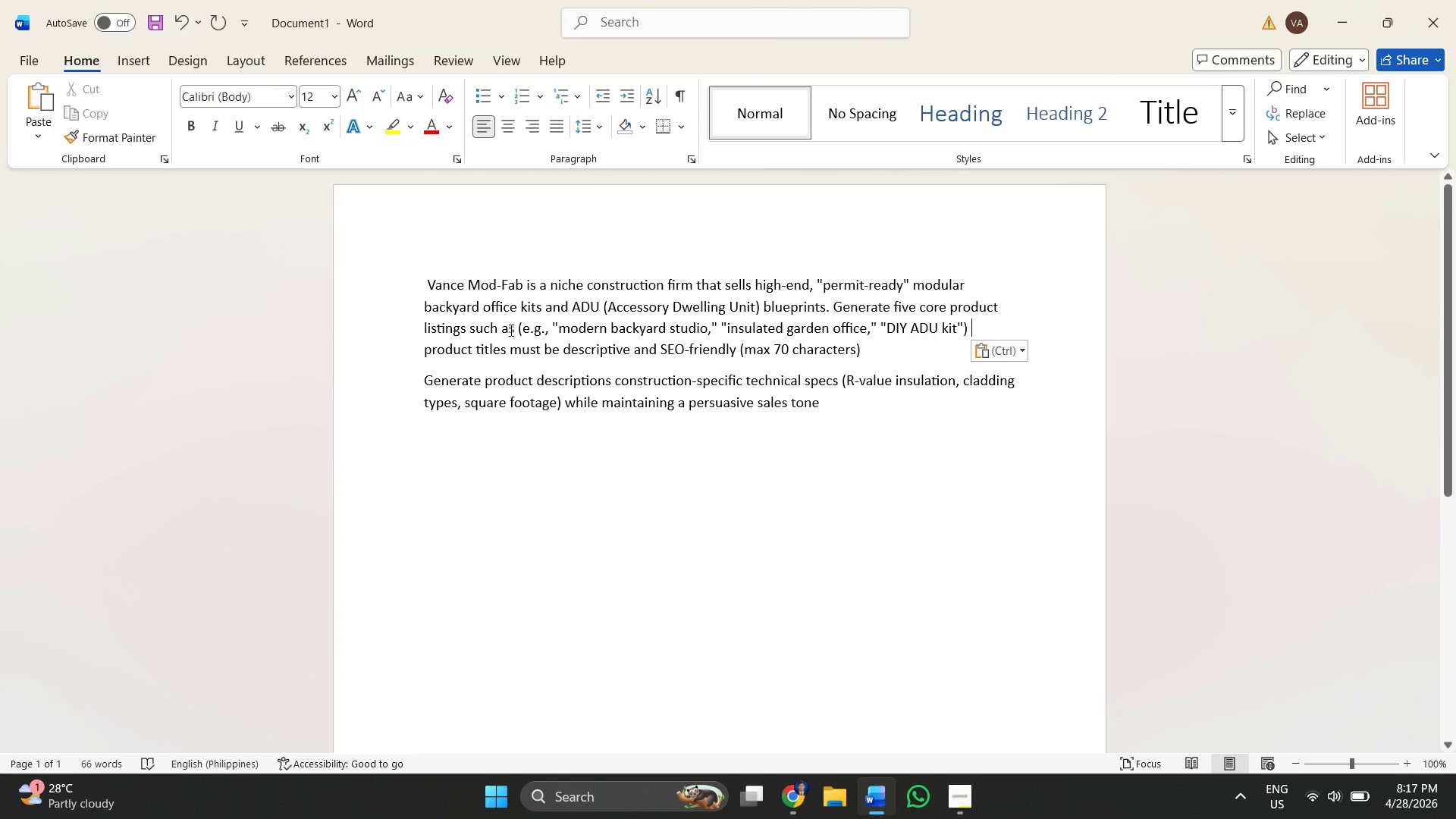 
left_click([517, 329])
 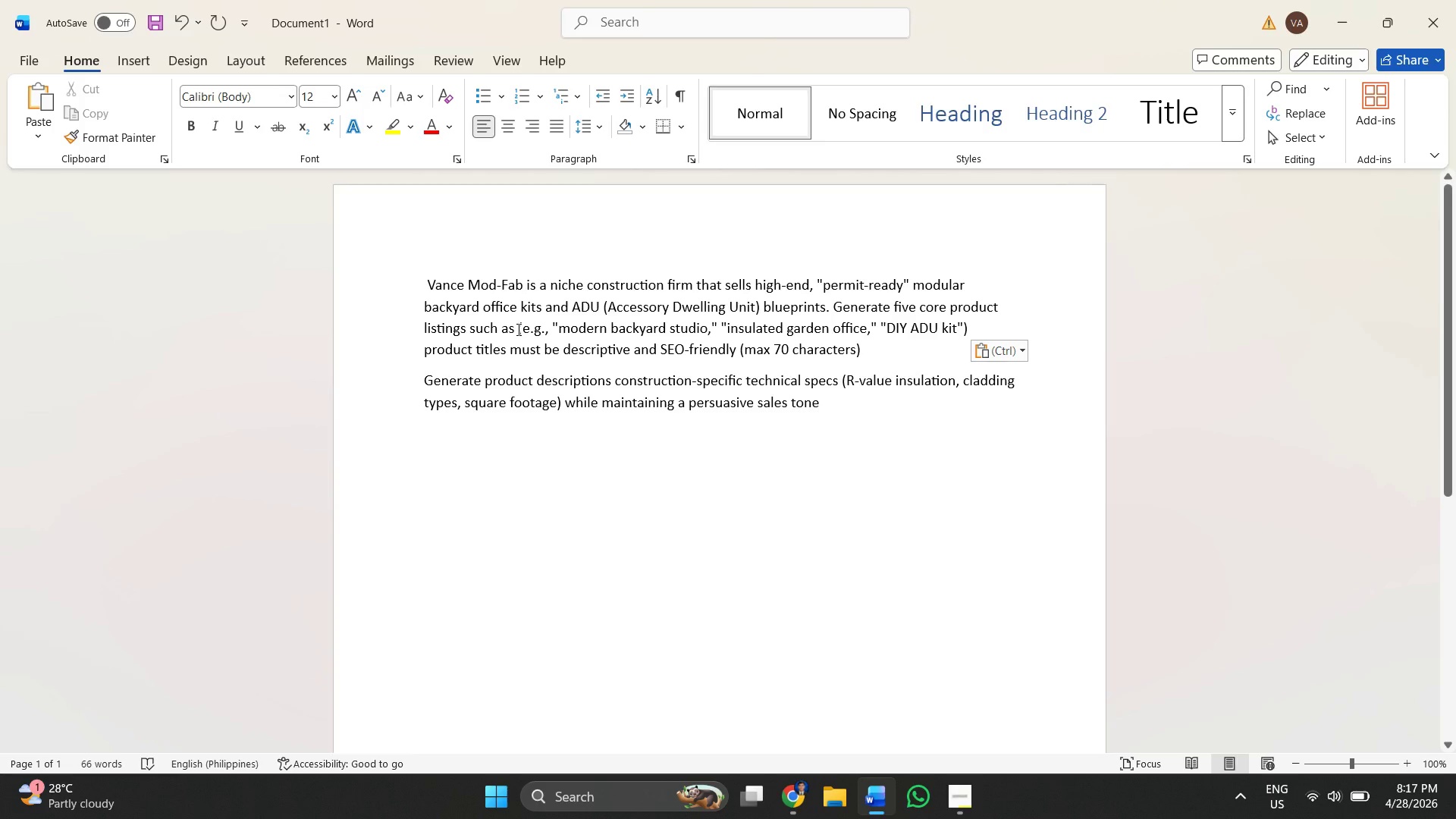 
key(Backspace)
 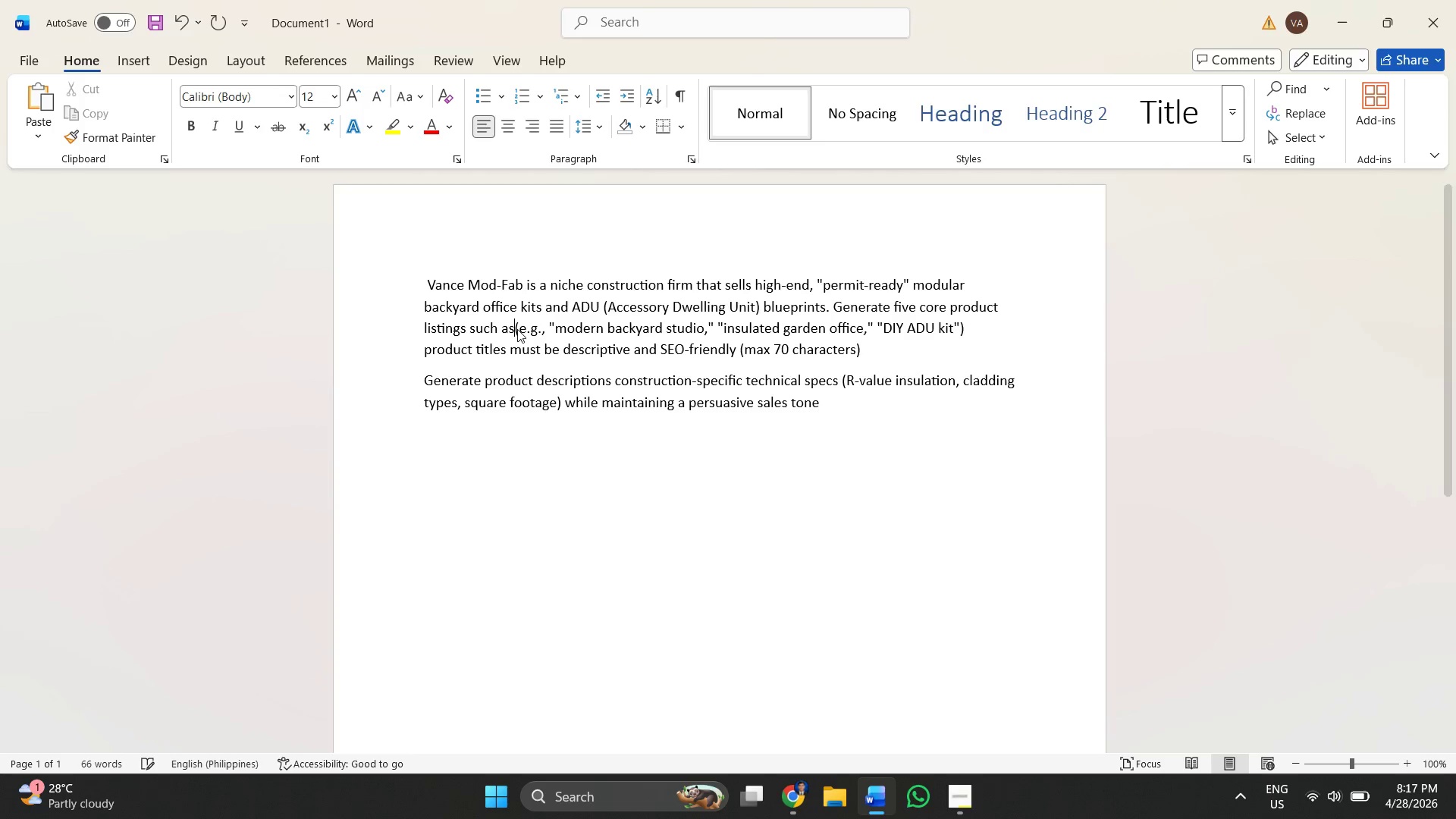 
key(Backspace)
 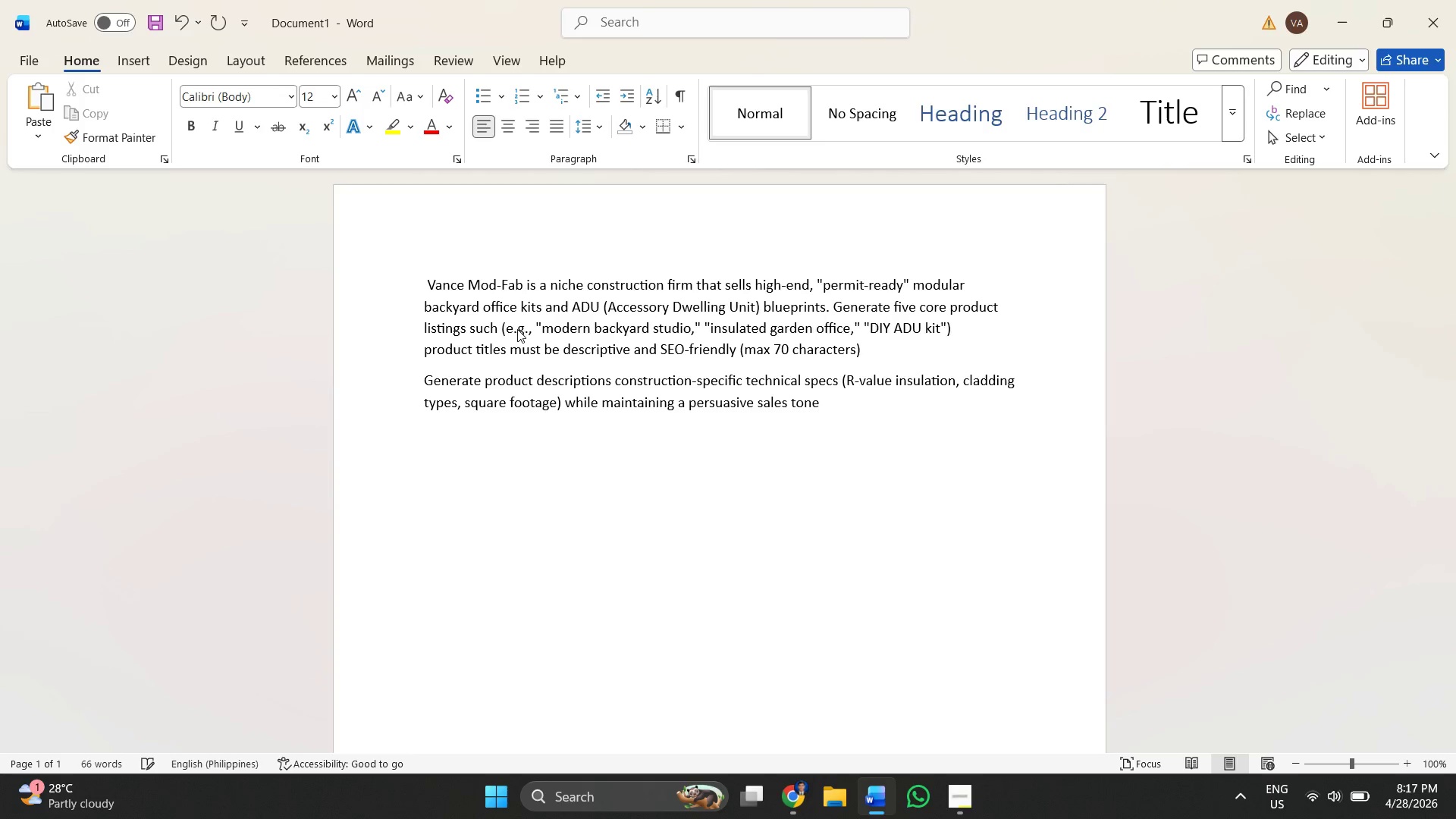 
hold_key(key=Backspace, duration=0.64)
 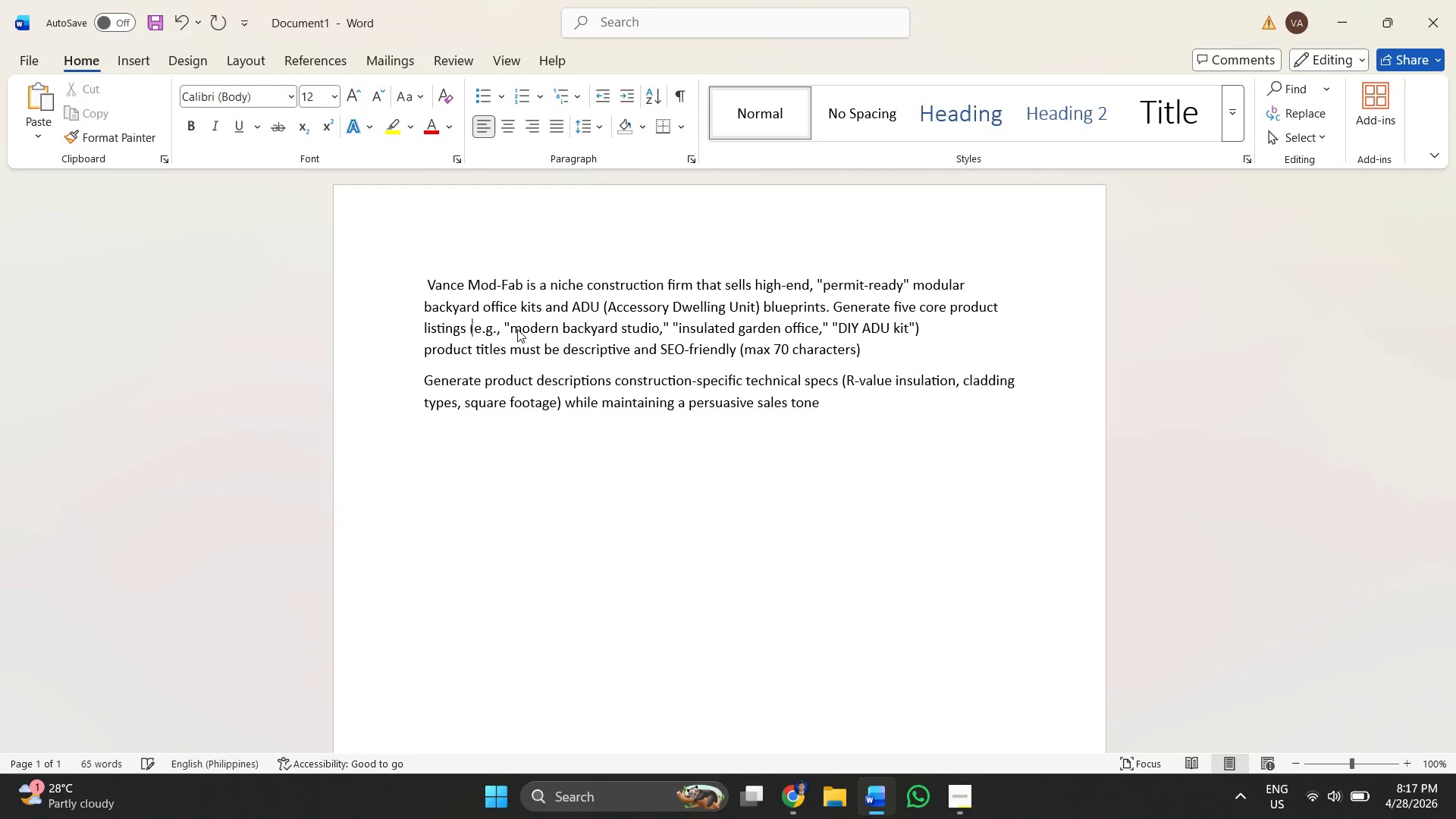 
key(Backspace)
 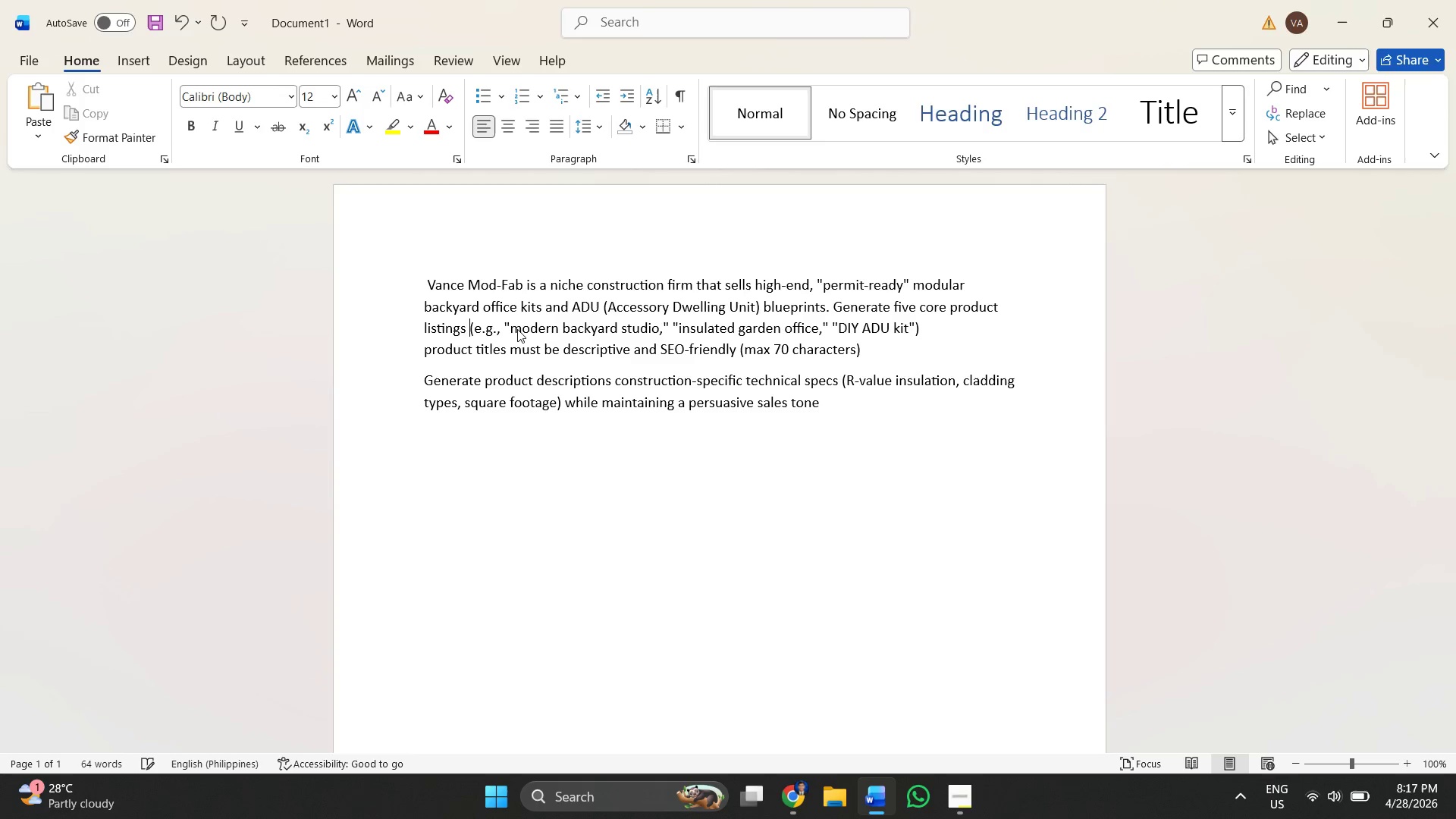 
key(Backspace)
 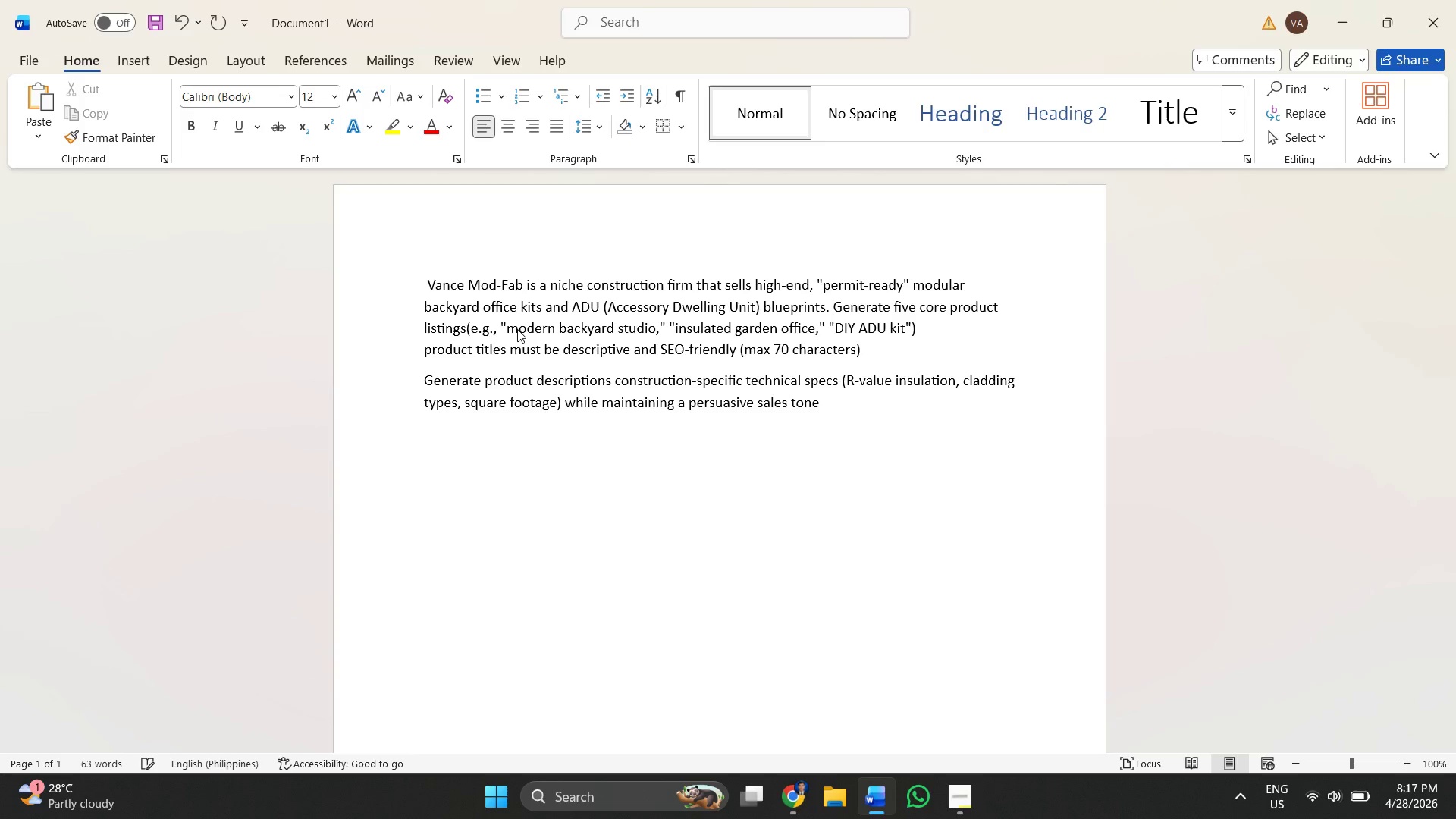 
key(Space)
 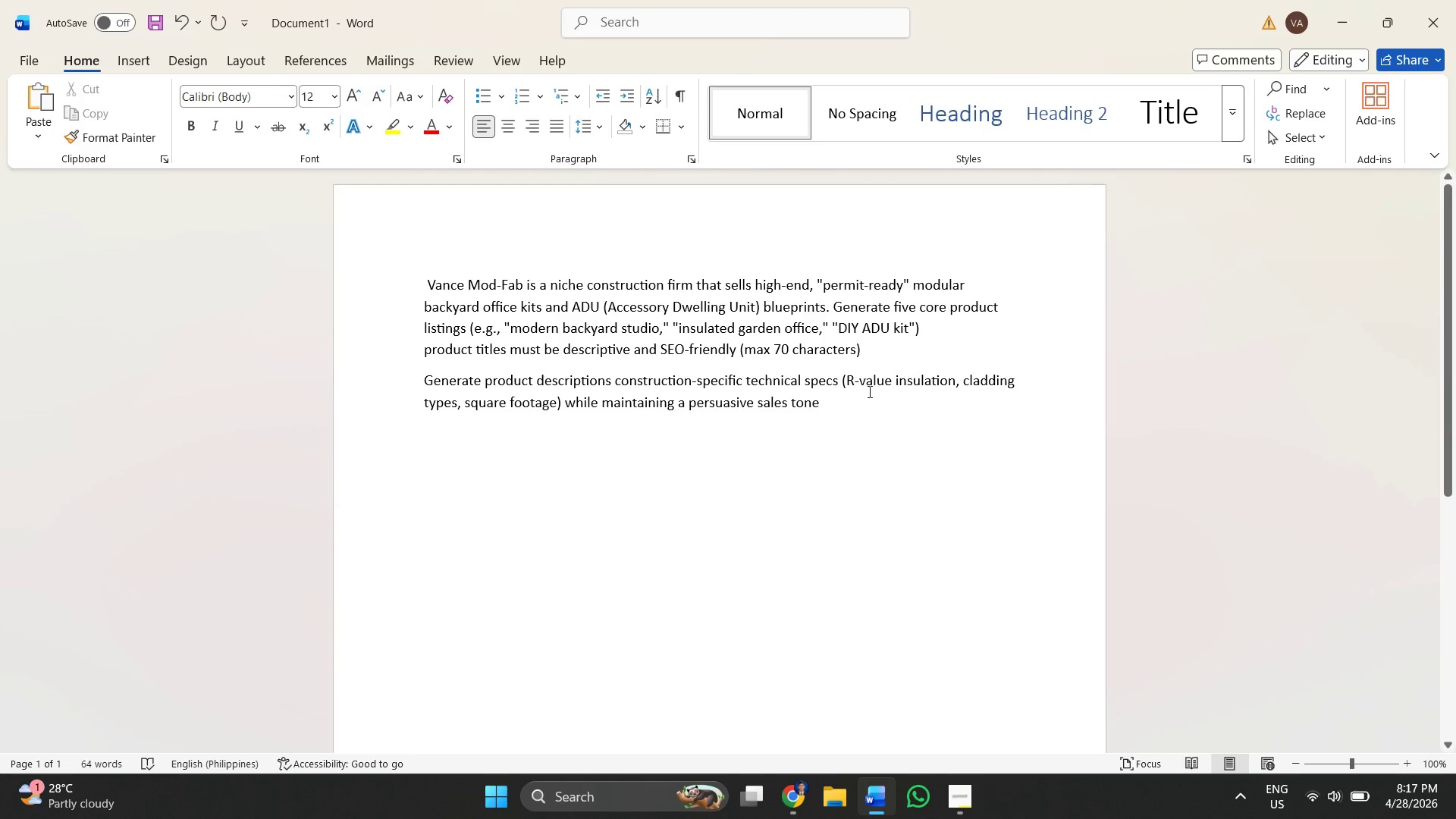 
left_click_drag(start_coordinate=[874, 420], to_coordinate=[388, 283])
 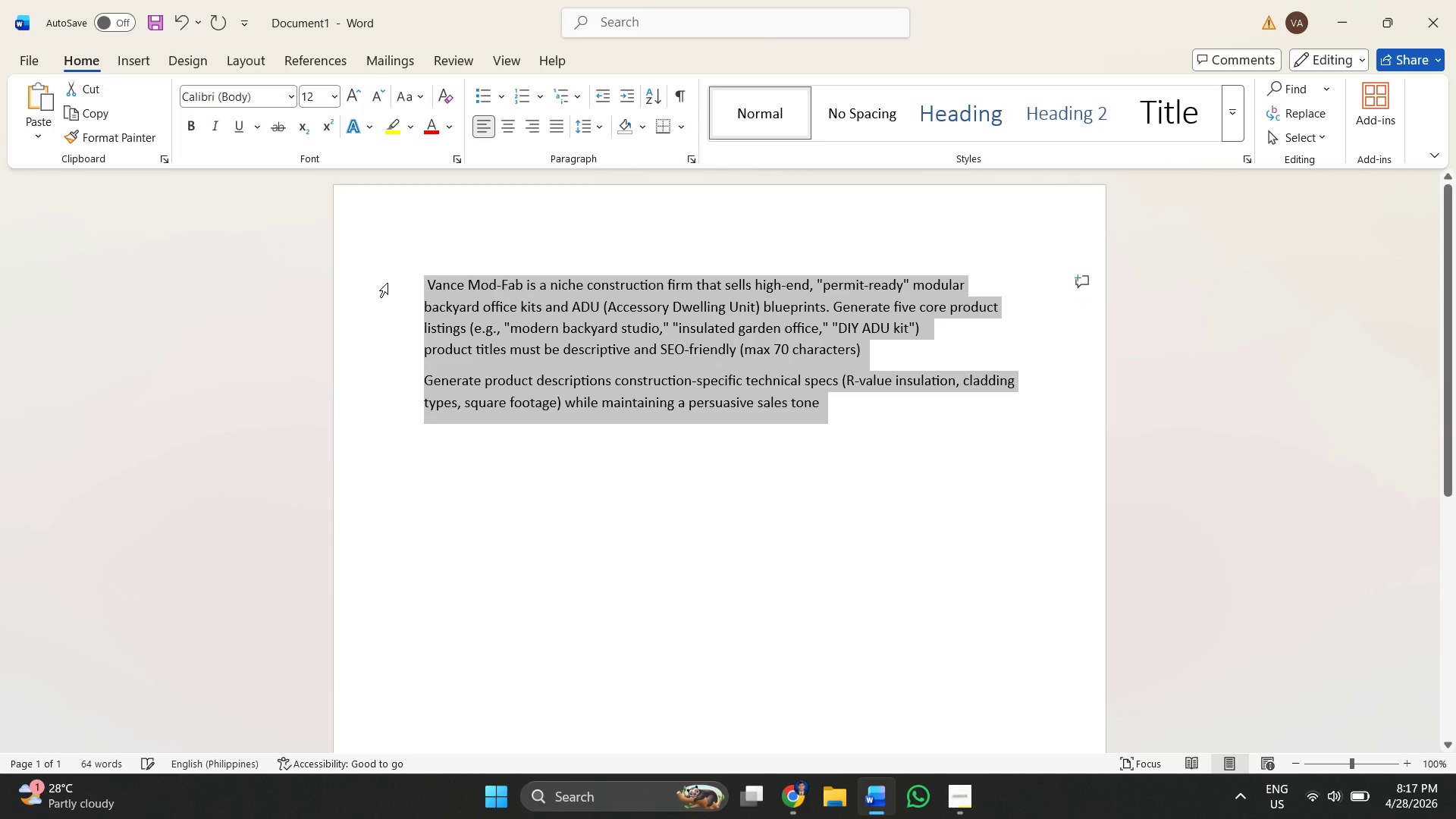 
key(Control+C)
 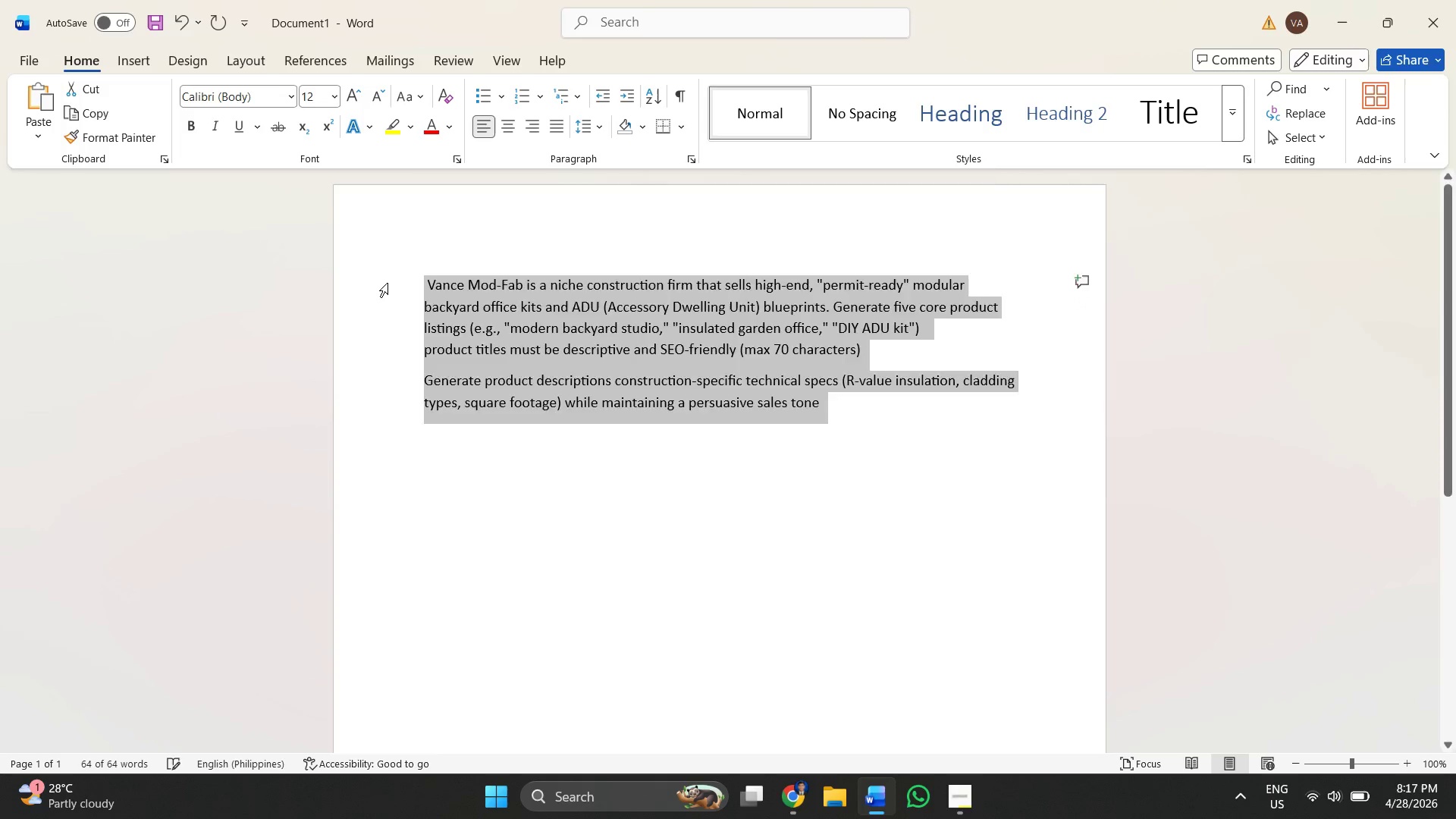 
hold_key(key=Space, duration=0.7)
 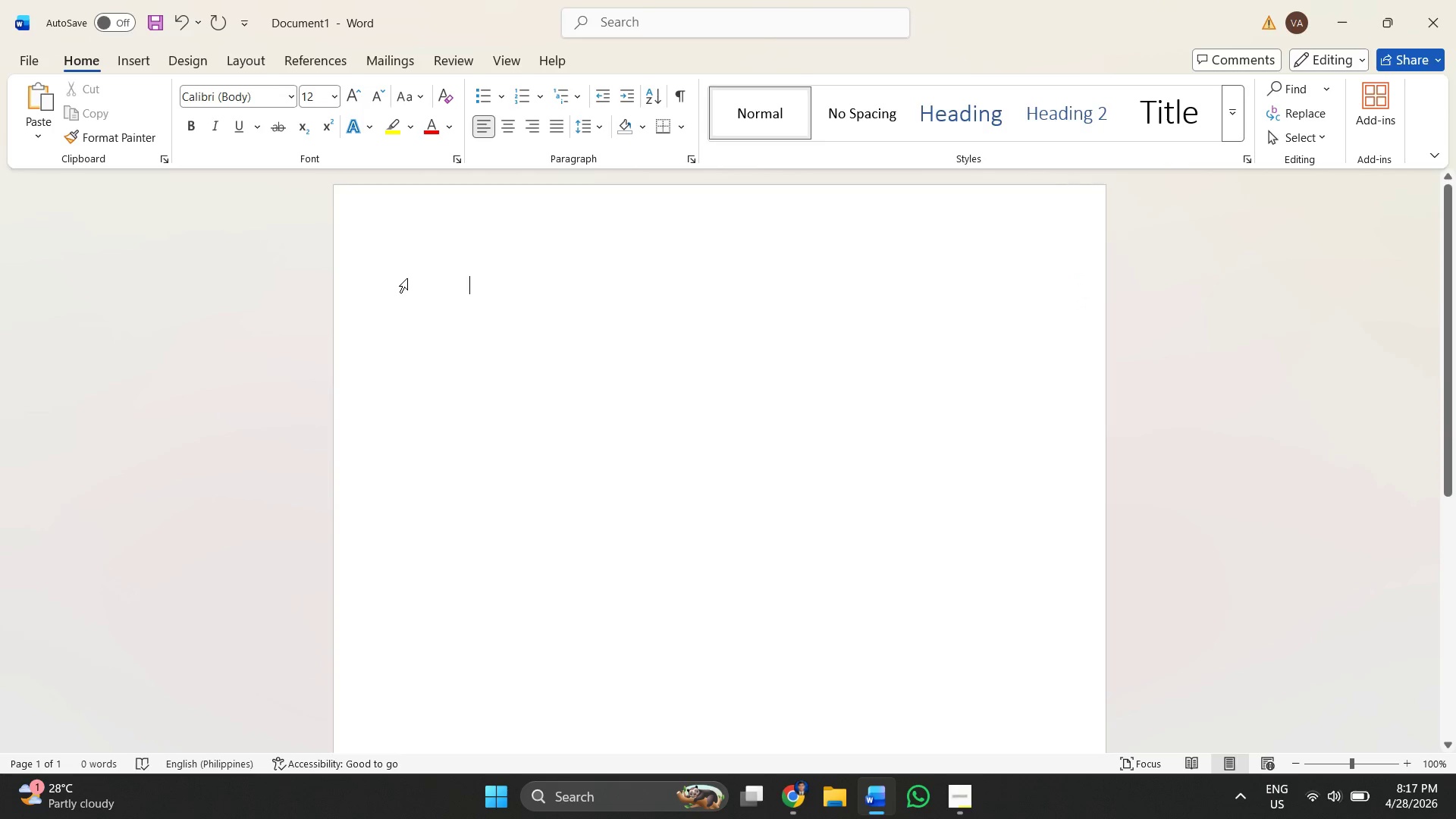 
key(Tab)
 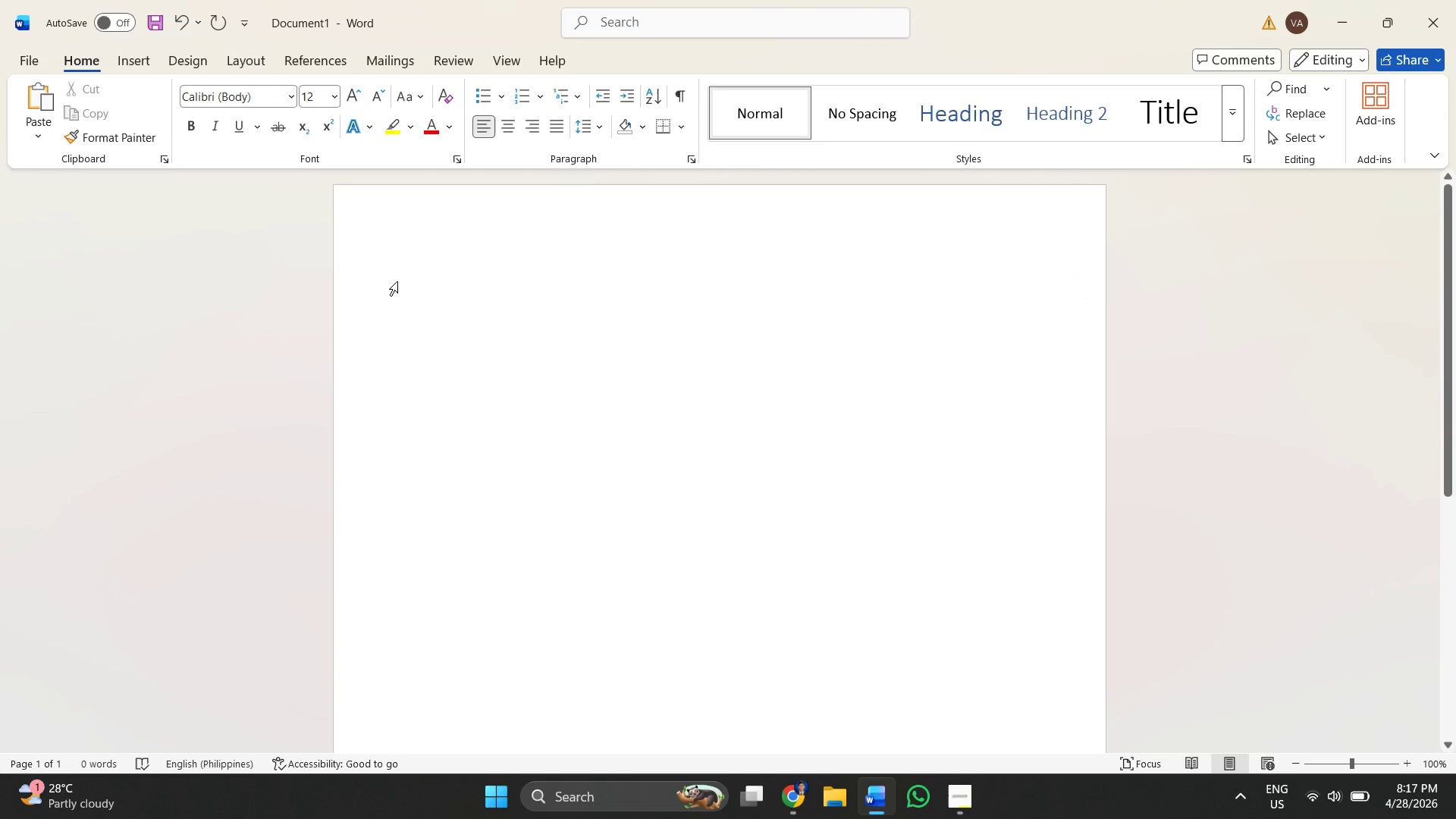 
key(Control+A)
 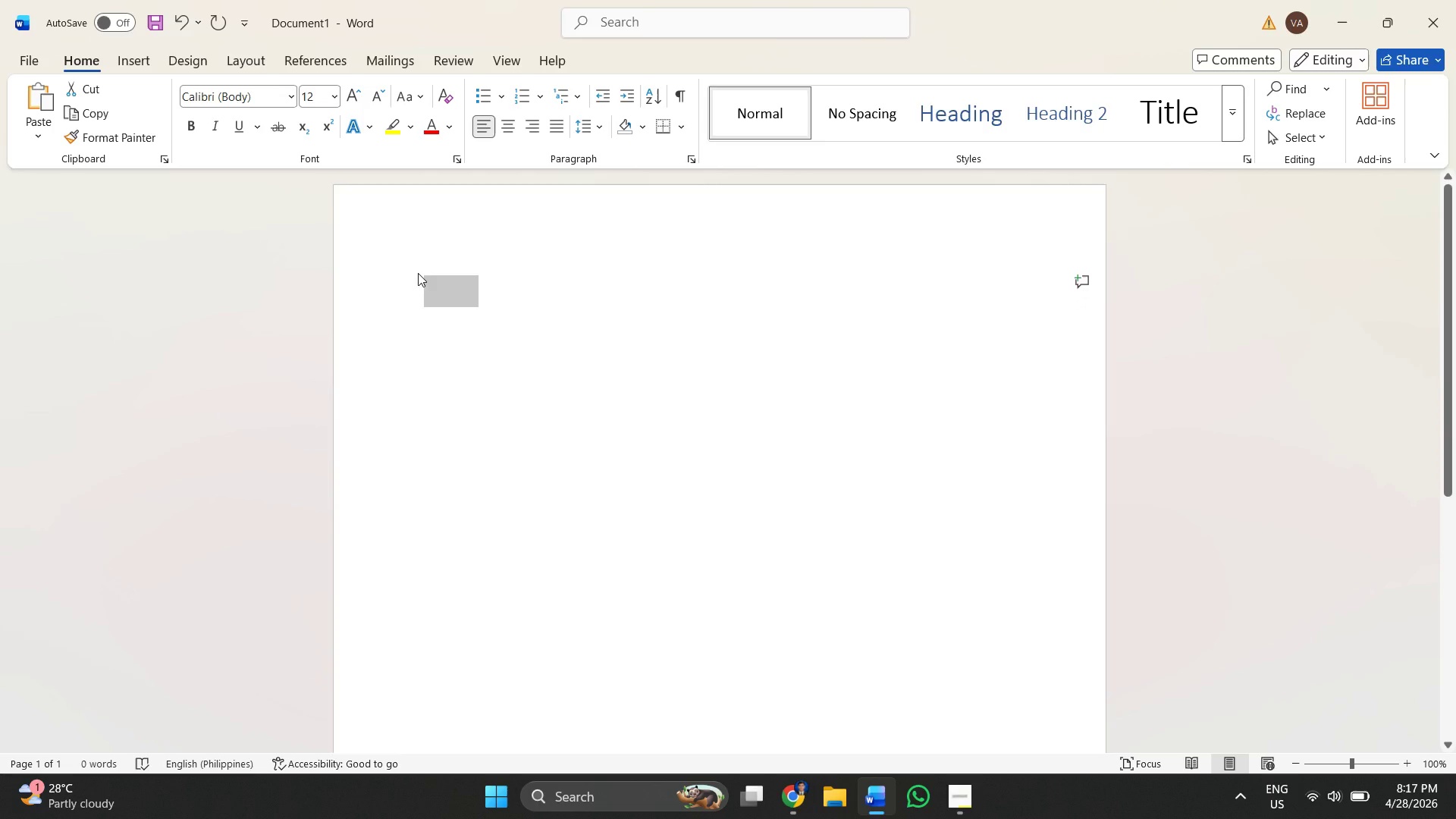 
key(Control+A)
 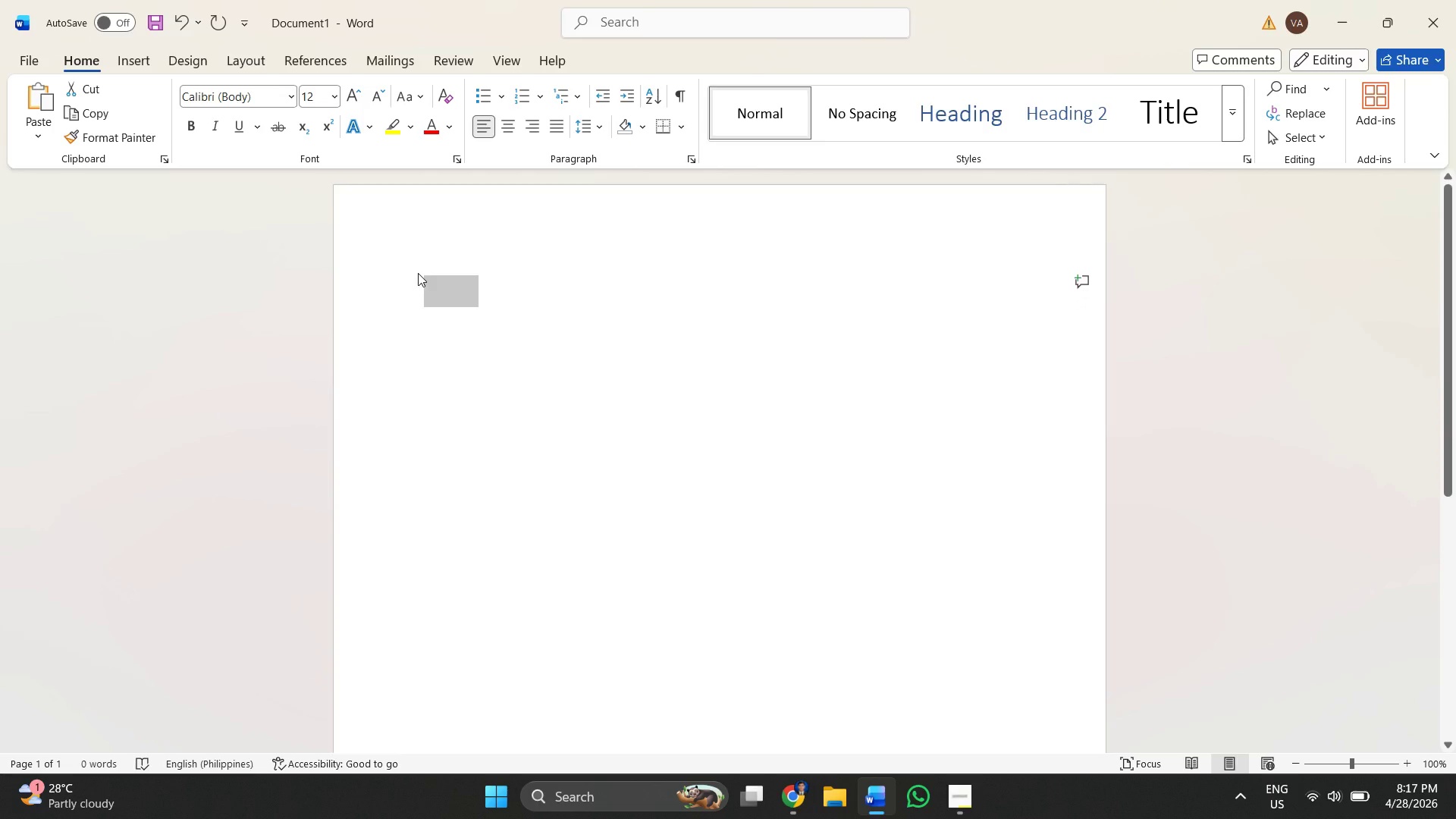 
key(Control+Z)
 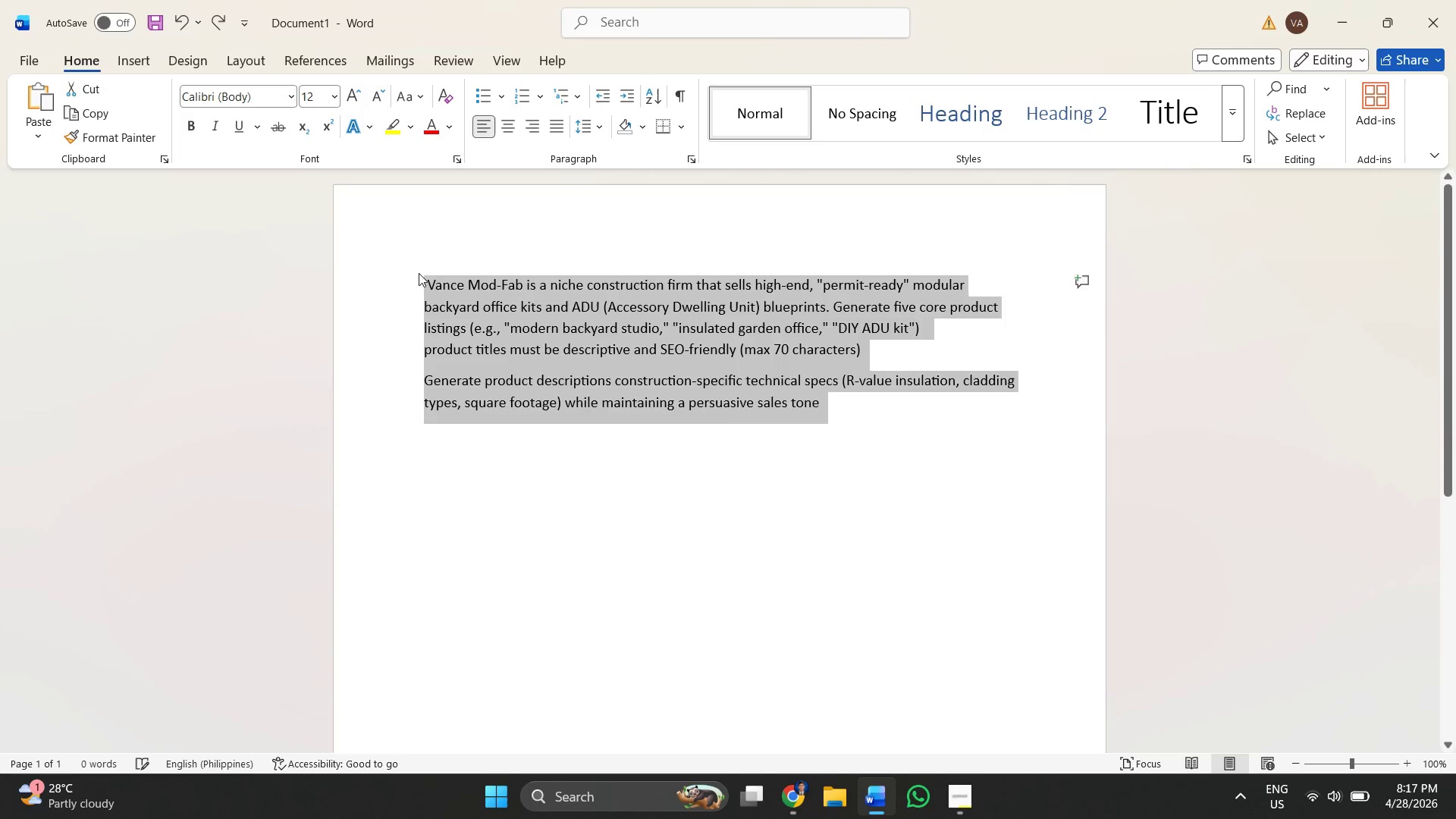 
key(Control+Z)
 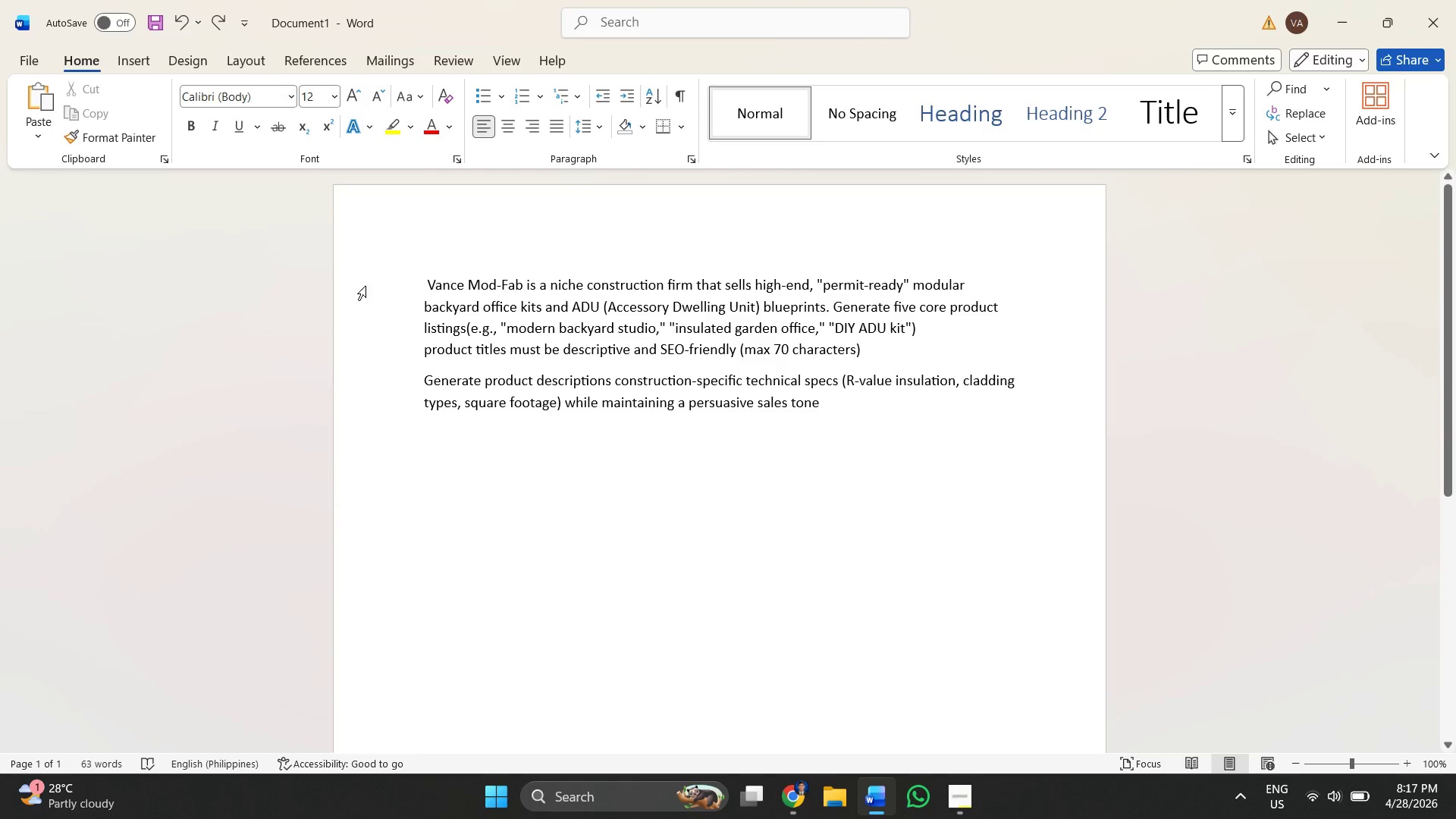 
key(Control+A)
 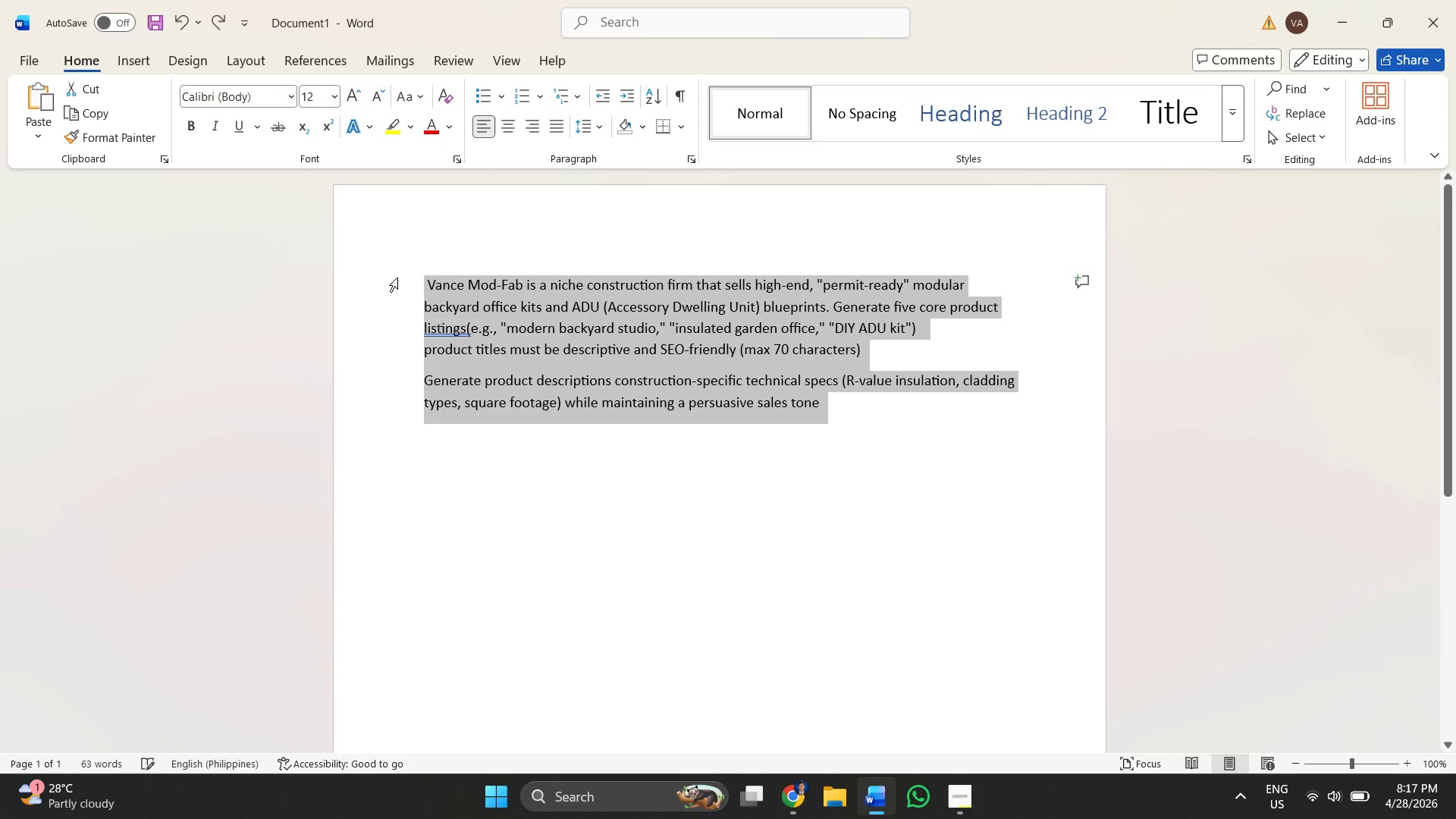 
key(Control+C)
 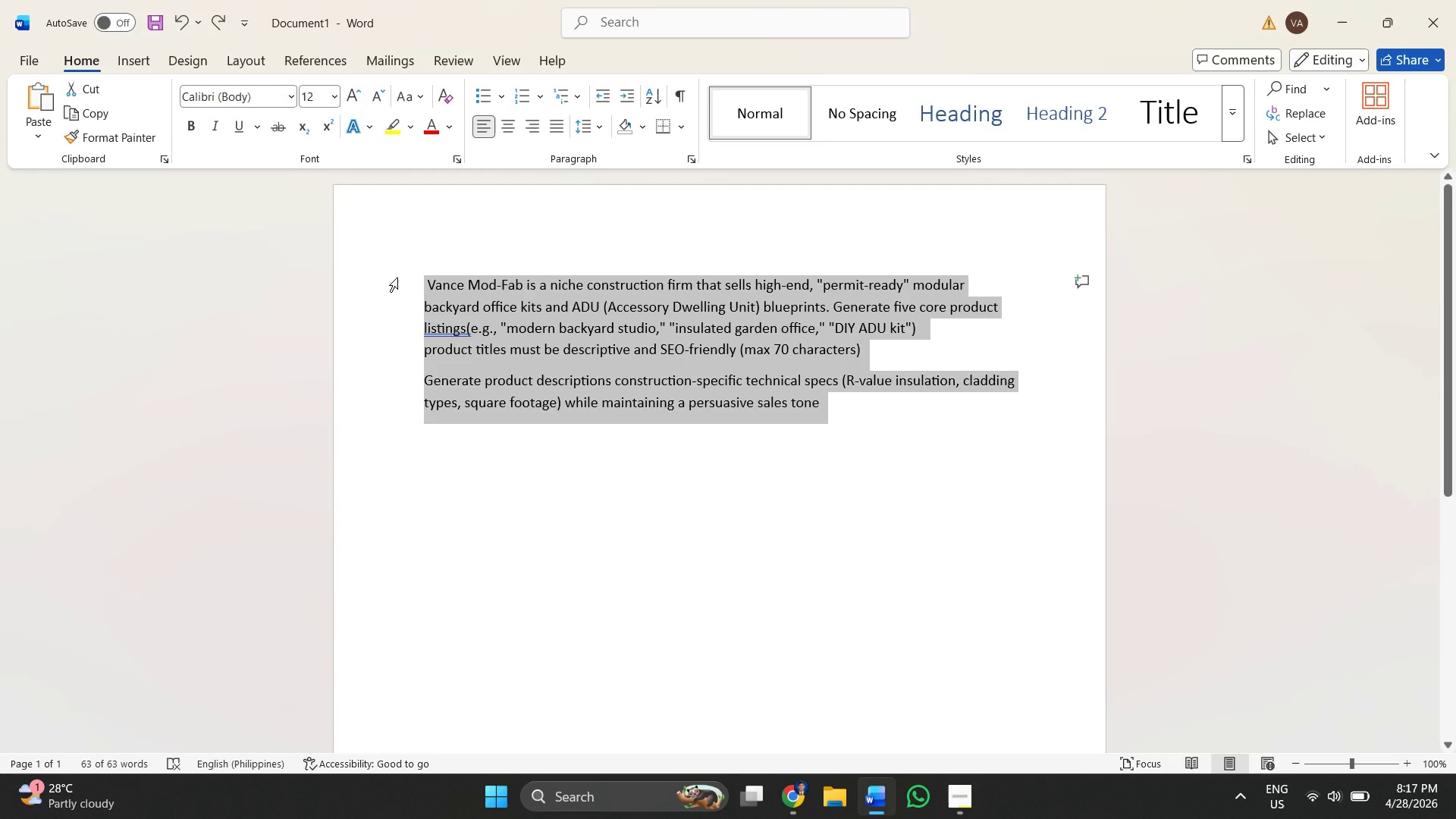 
key(Alt+Tab)
 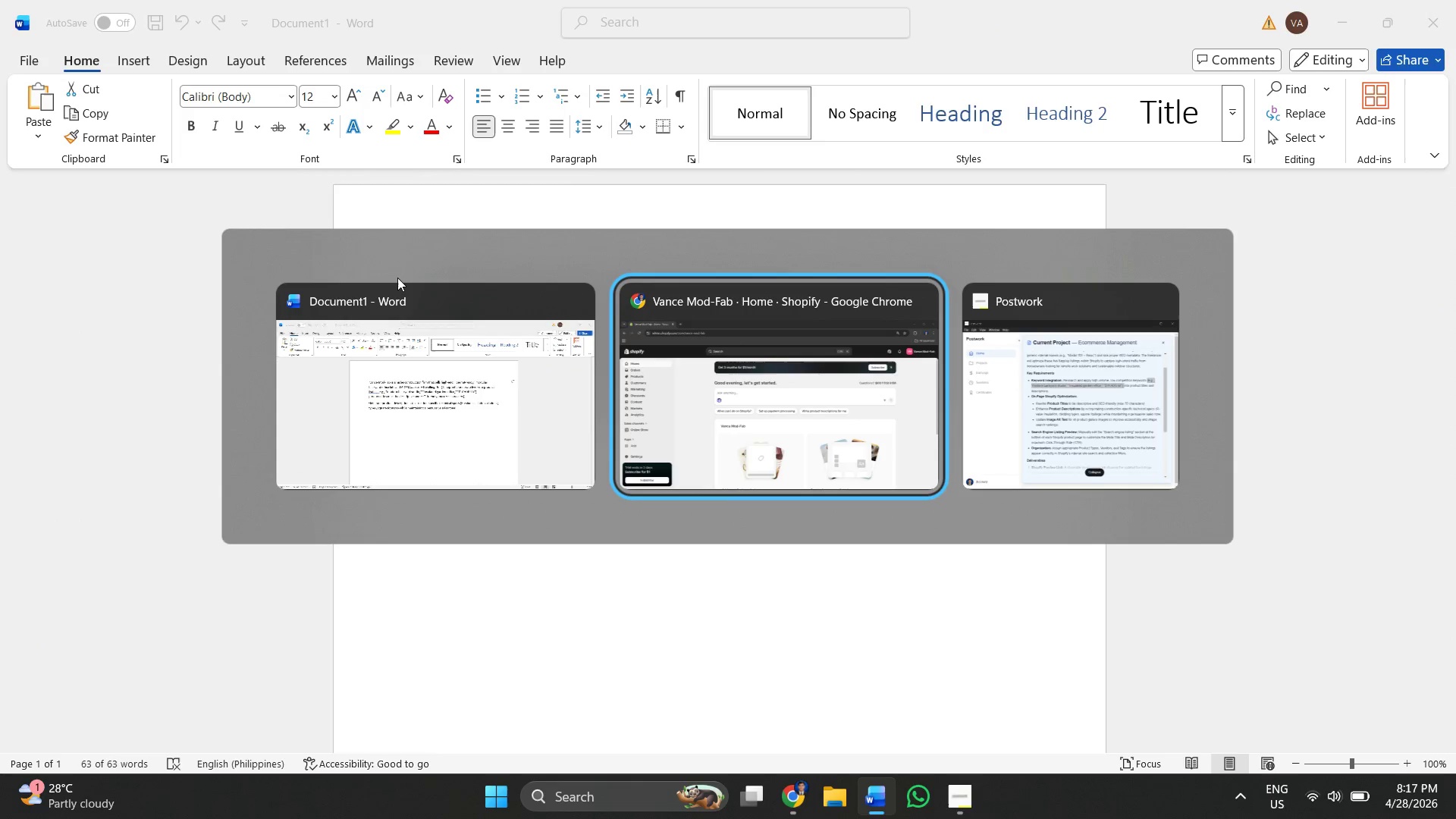 
hold_key(key=Tab, duration=0.38)
 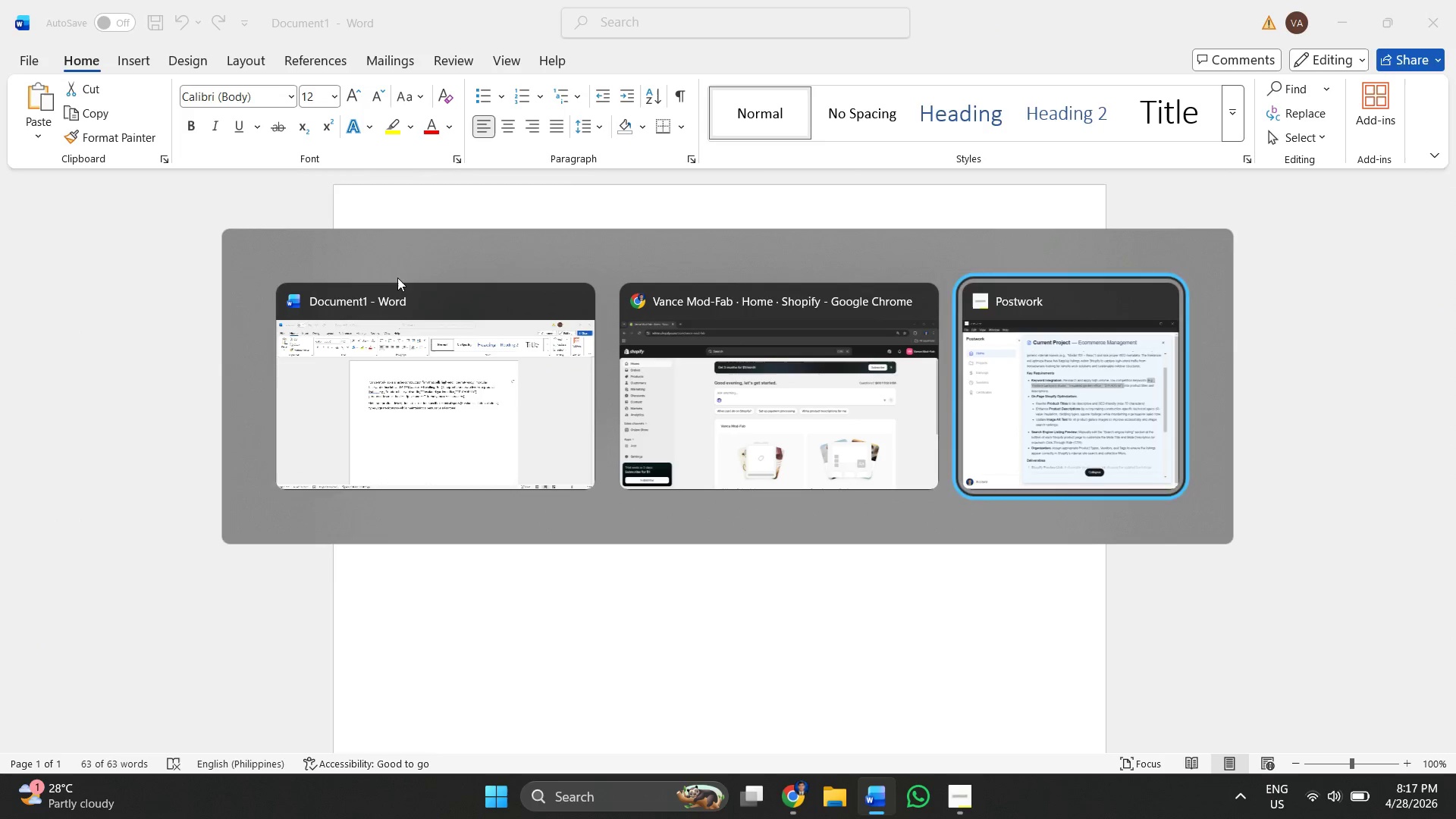 
key(Alt+Tab)
 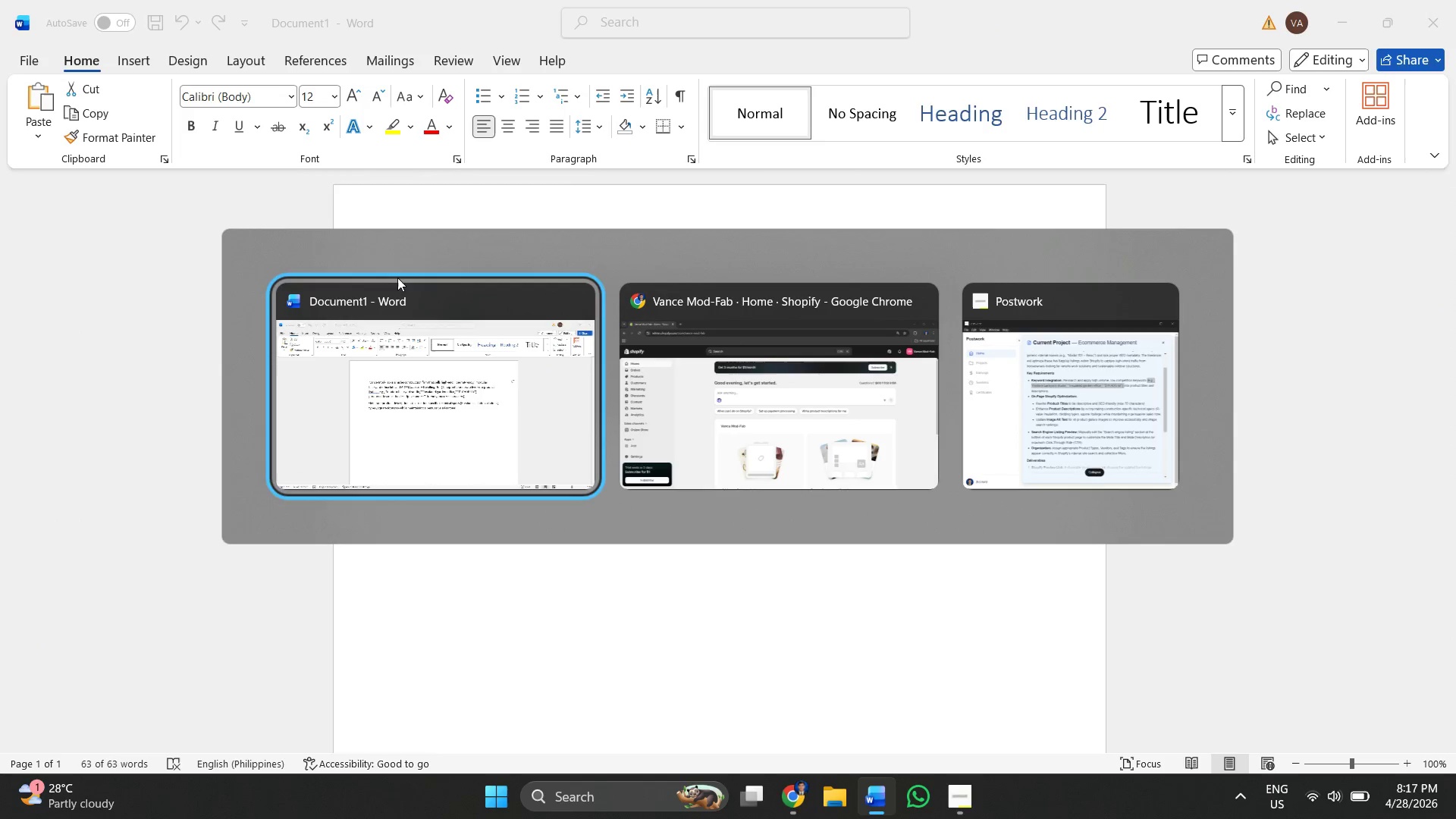 
key(Alt+Tab)
 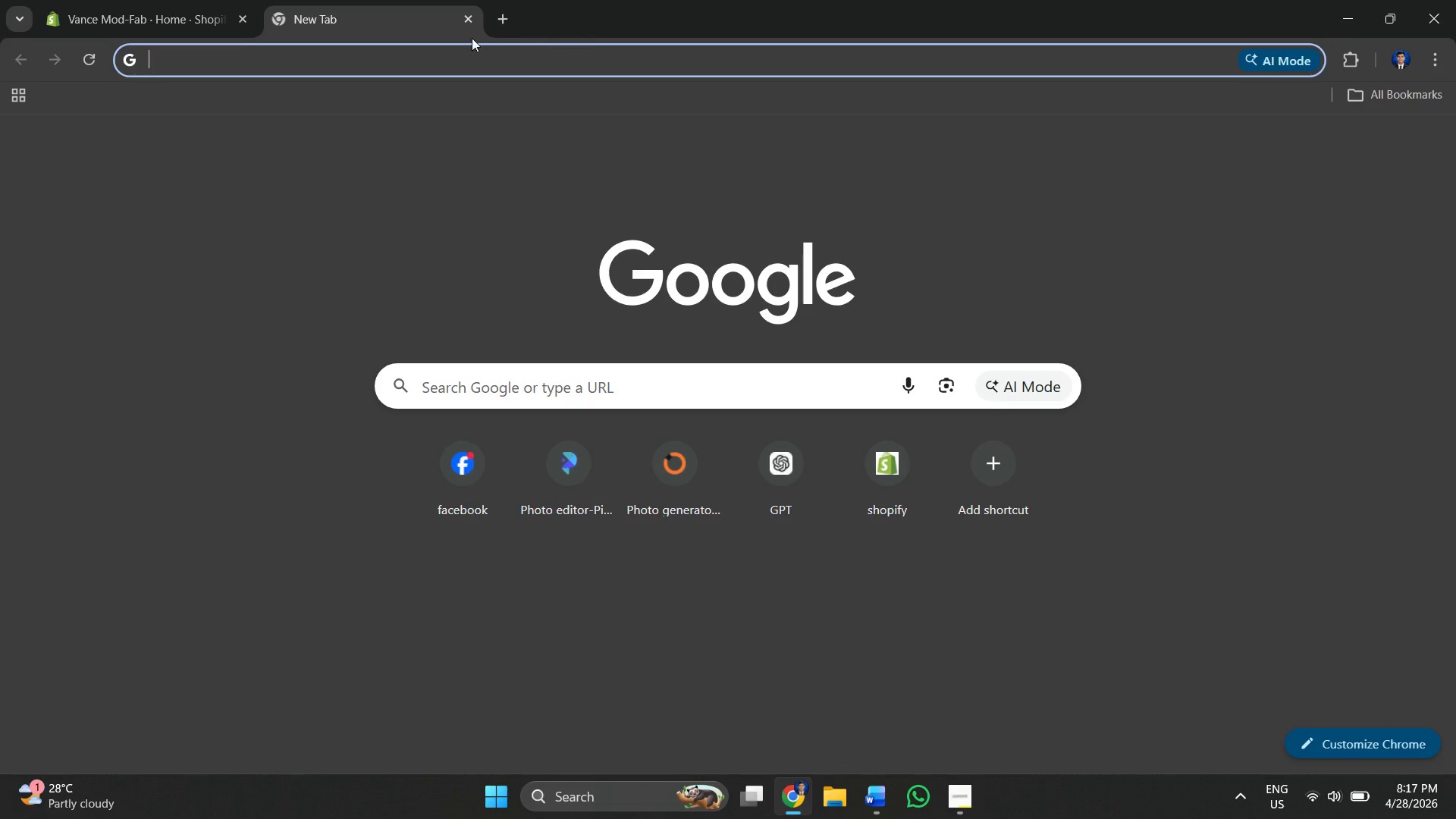 
left_click_drag(start_coordinate=[399, 30], to_coordinate=[410, 17])
 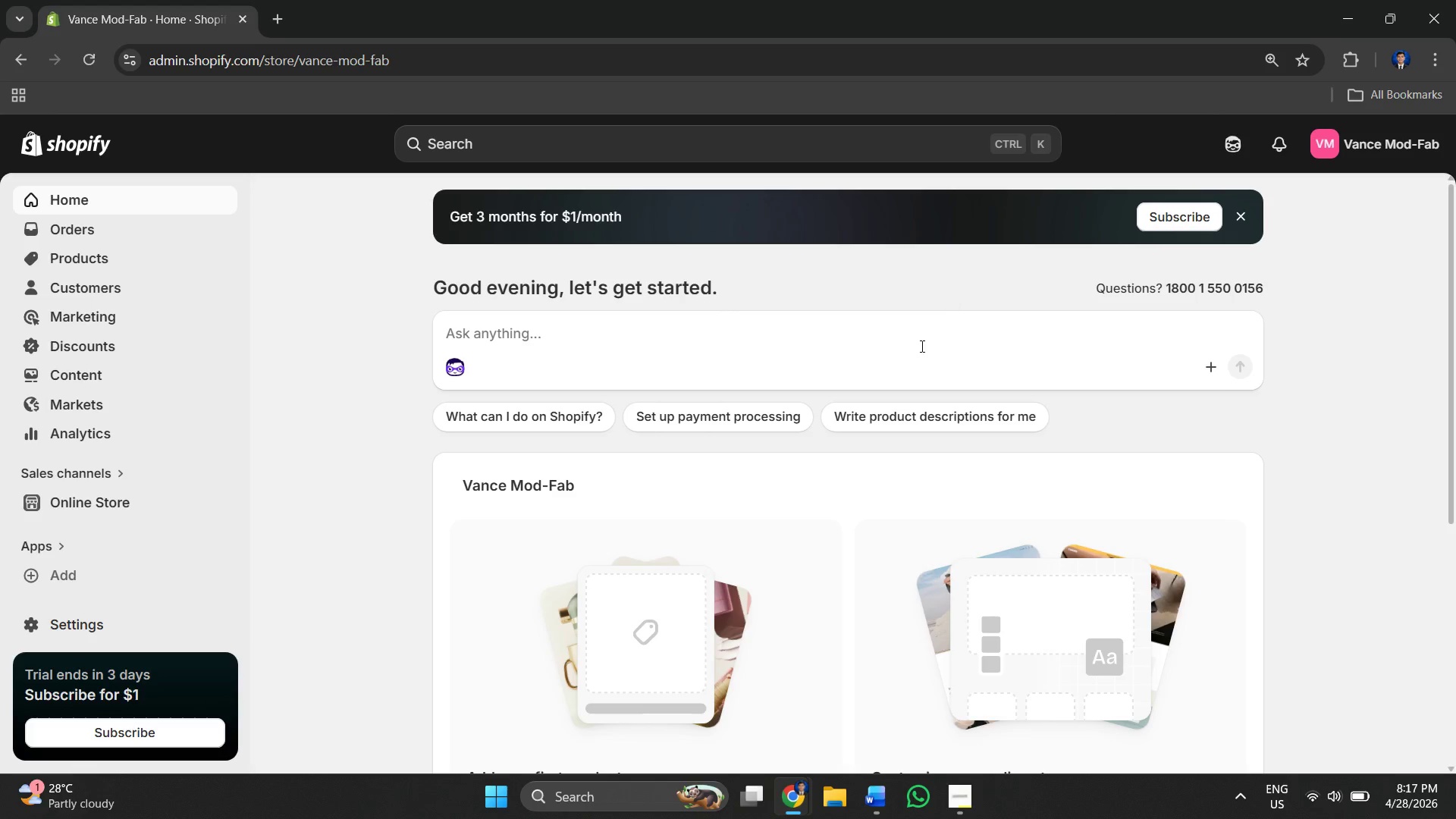 
left_click([410, 17])
 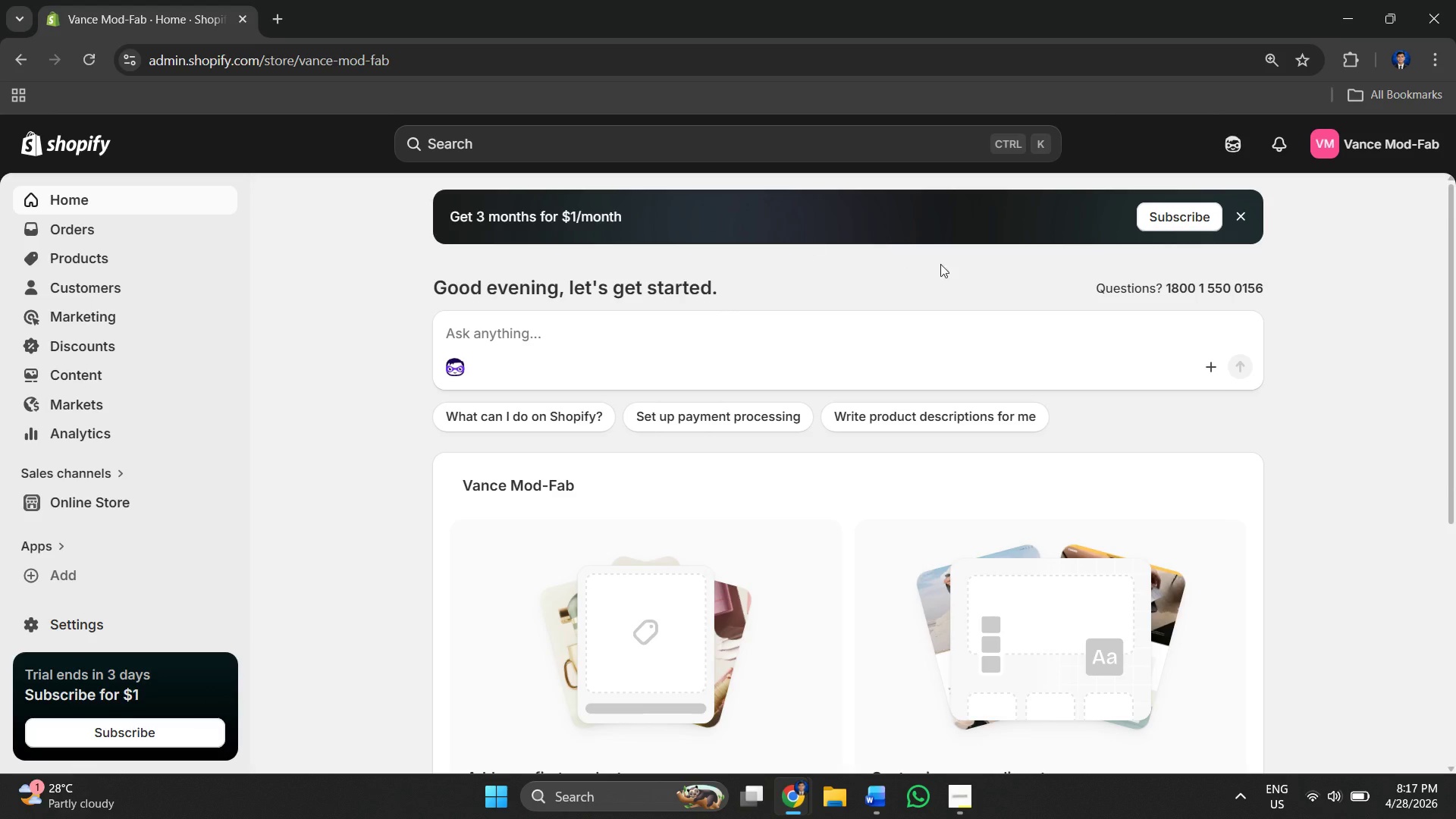 
key(Alt+AltLeft)
 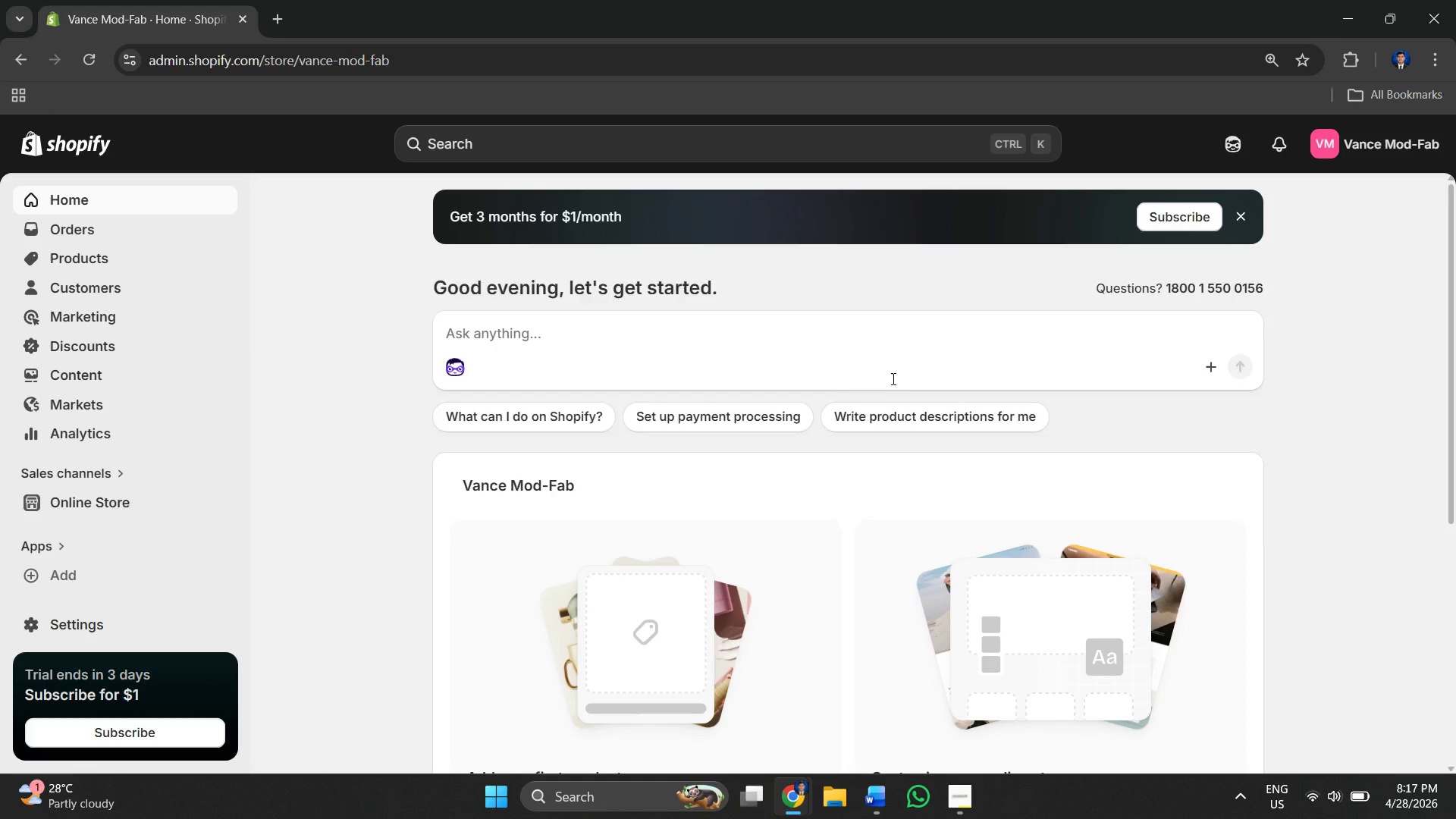 
key(Alt+Tab)
 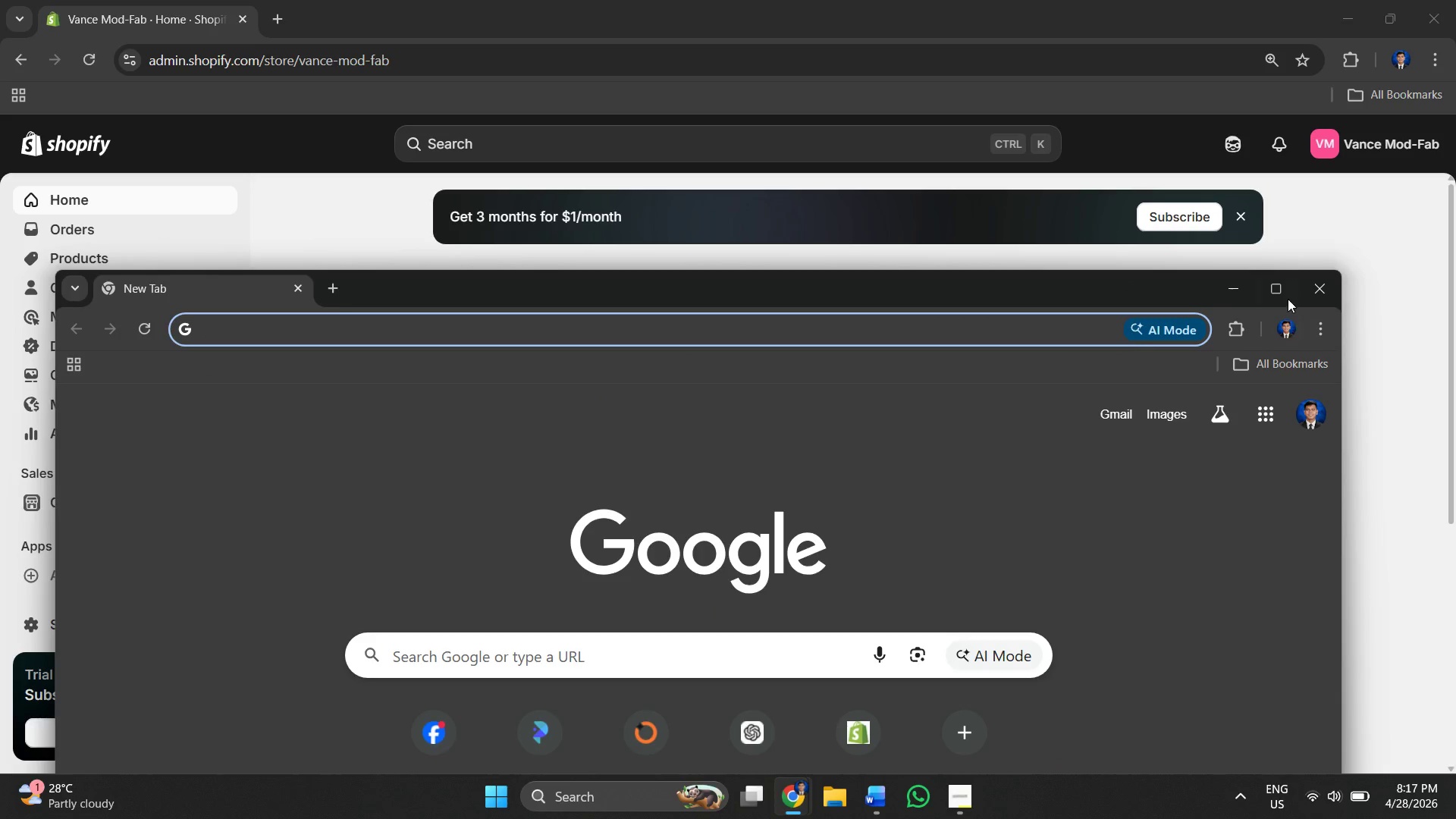 
left_click([1276, 283])
 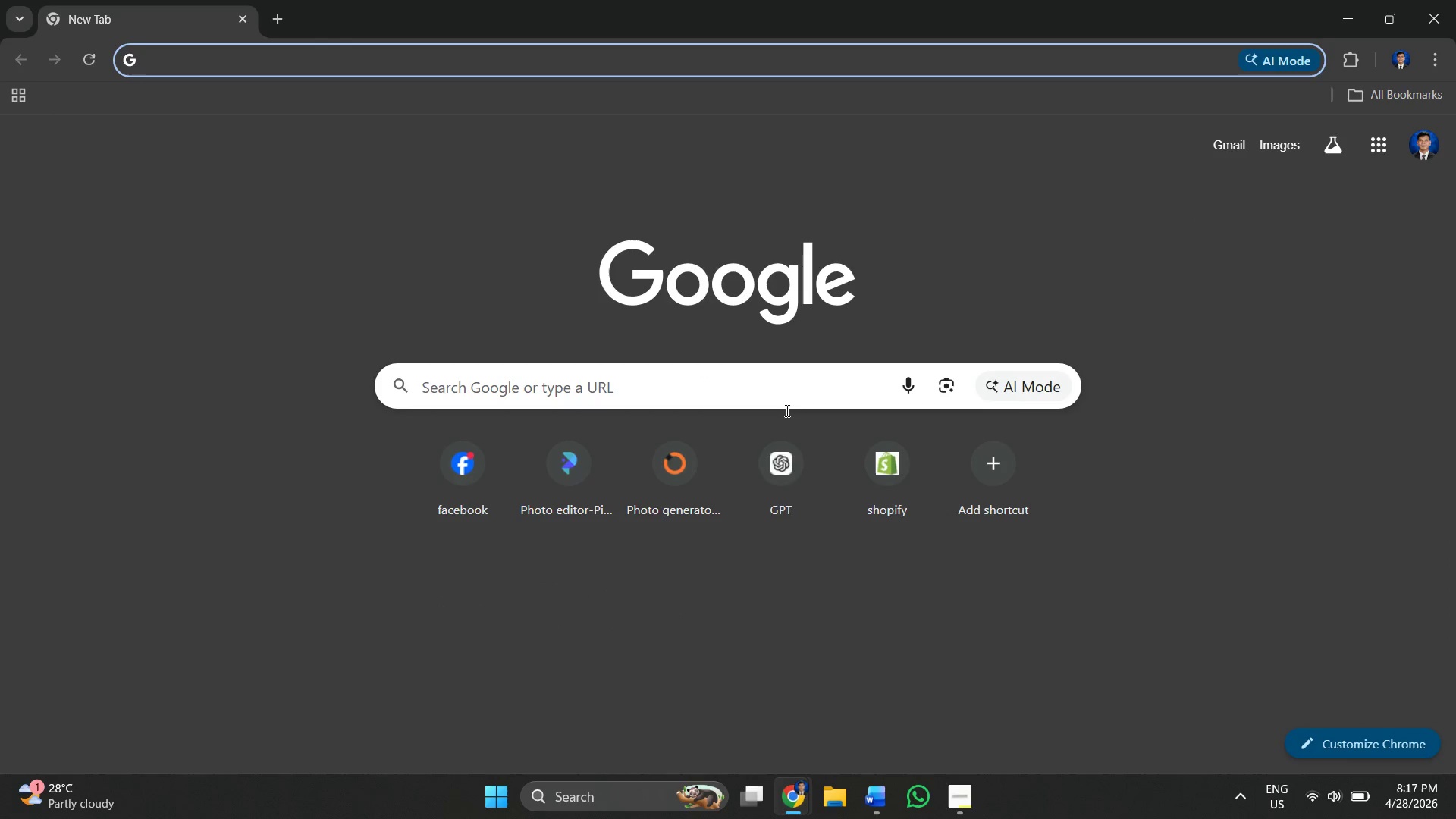 
left_click([814, 460])
 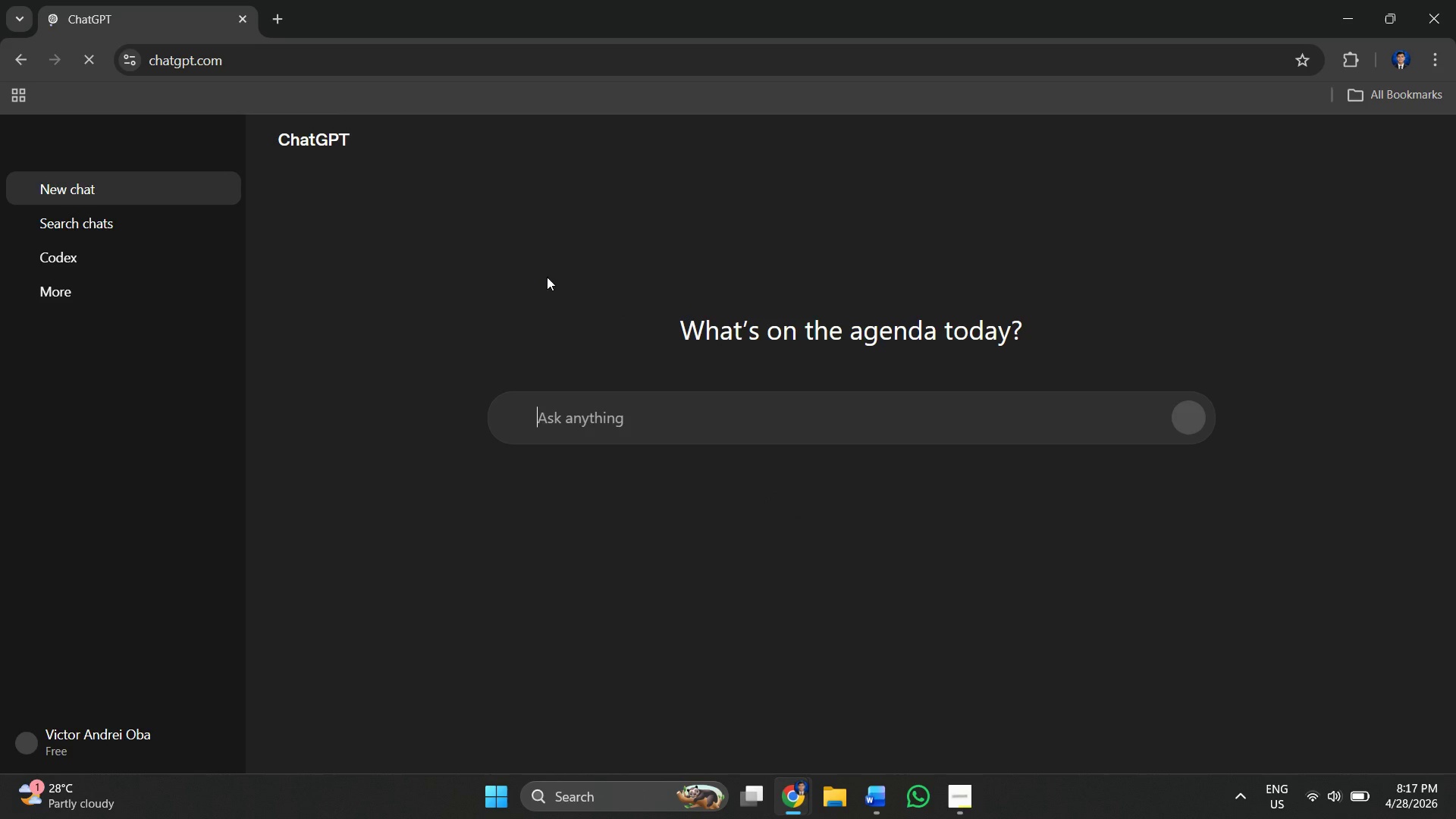 
left_click([665, 417])
 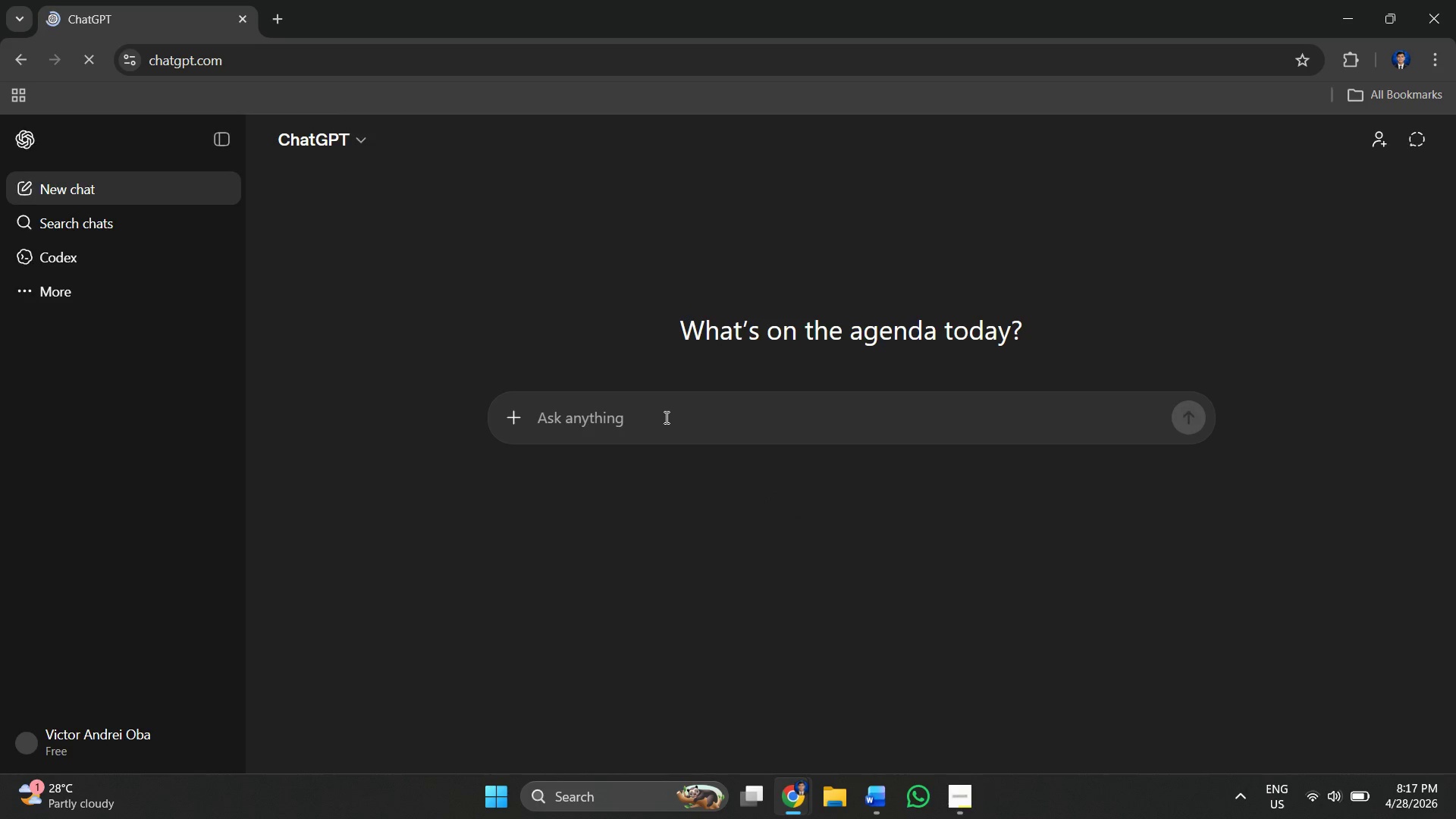 
key(Control+V)
 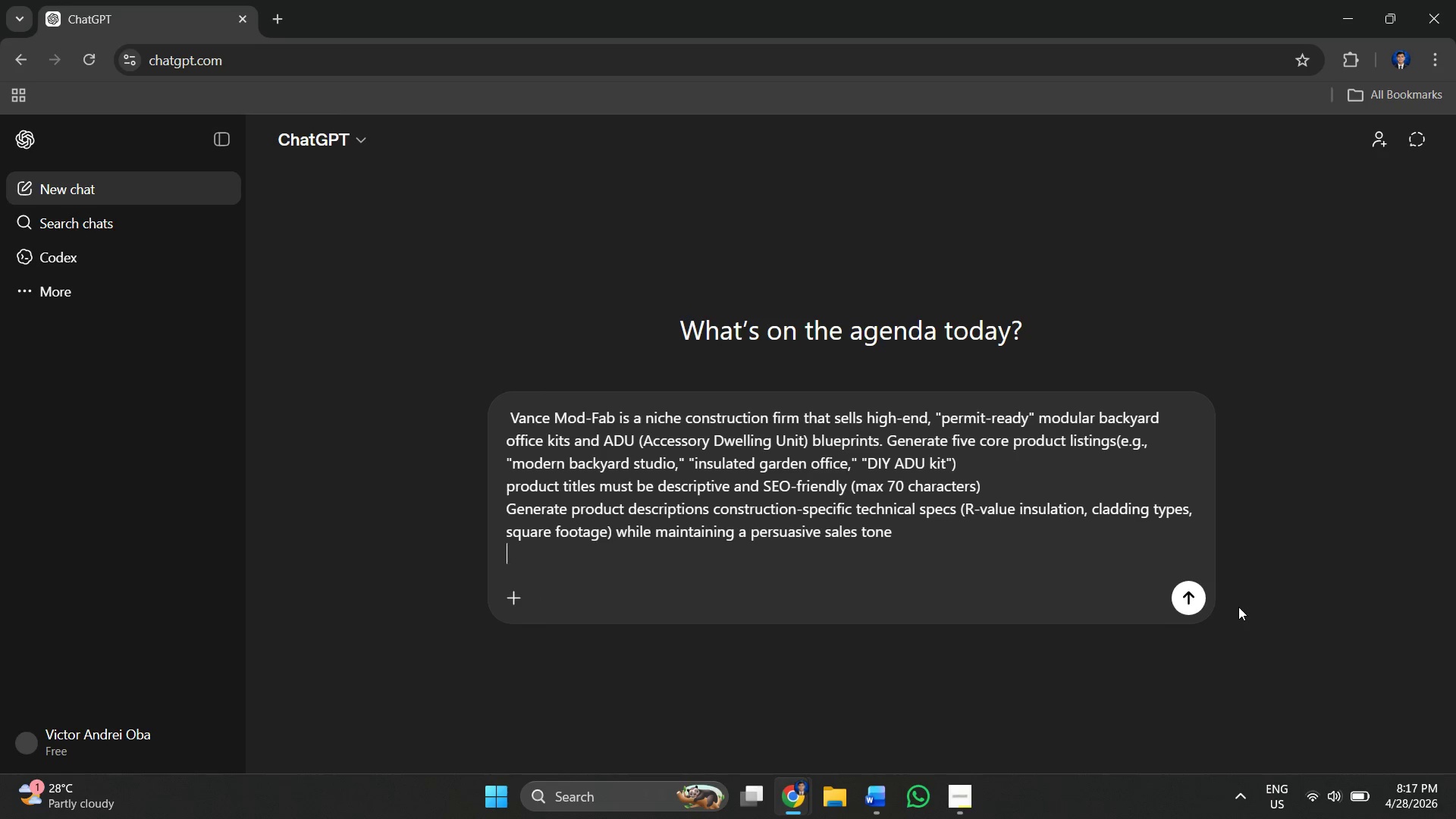 
scroll: coordinate [961, 524], scroll_direction: down, amount: 2.0
 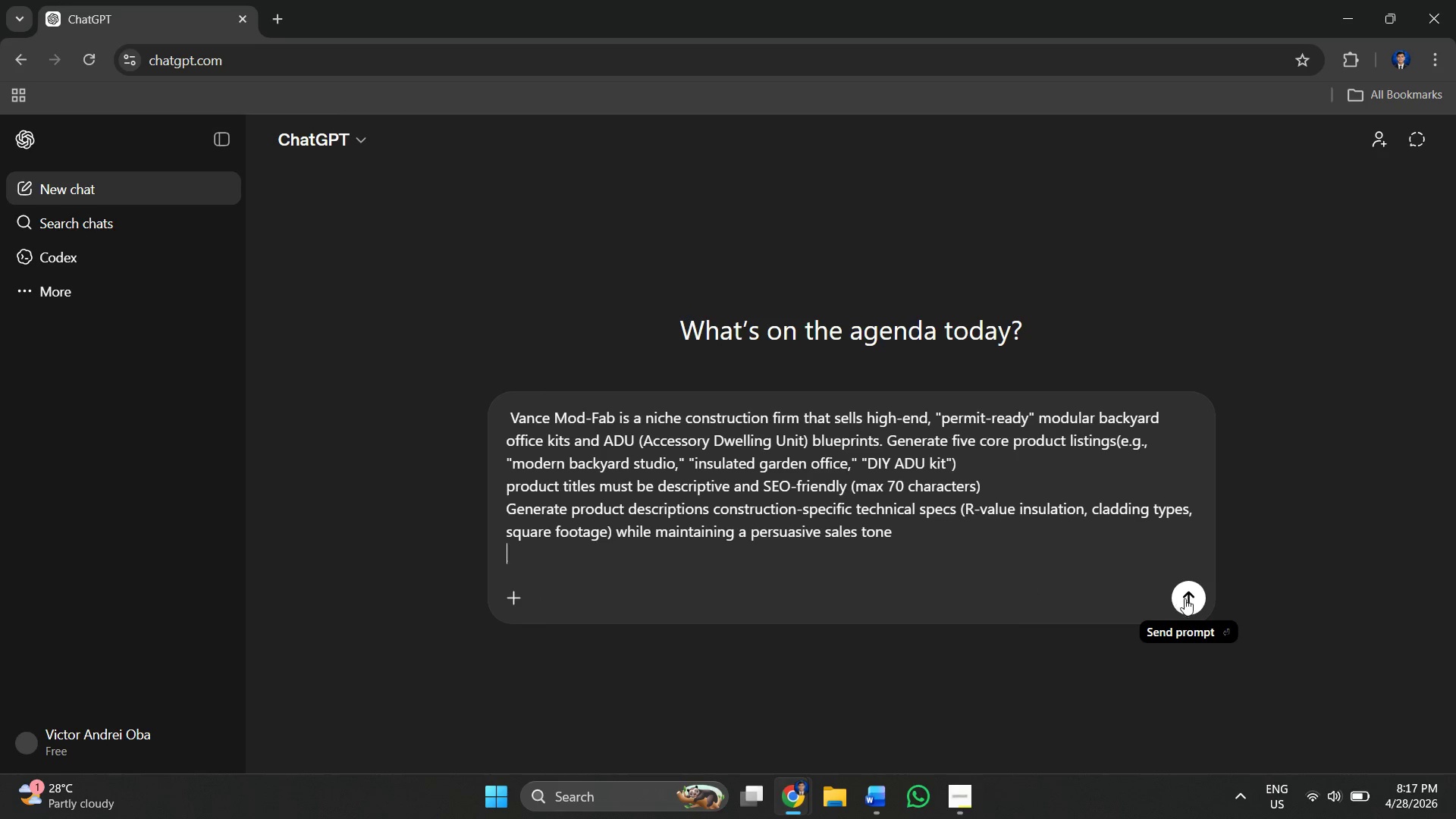 
left_click([1188, 598])
 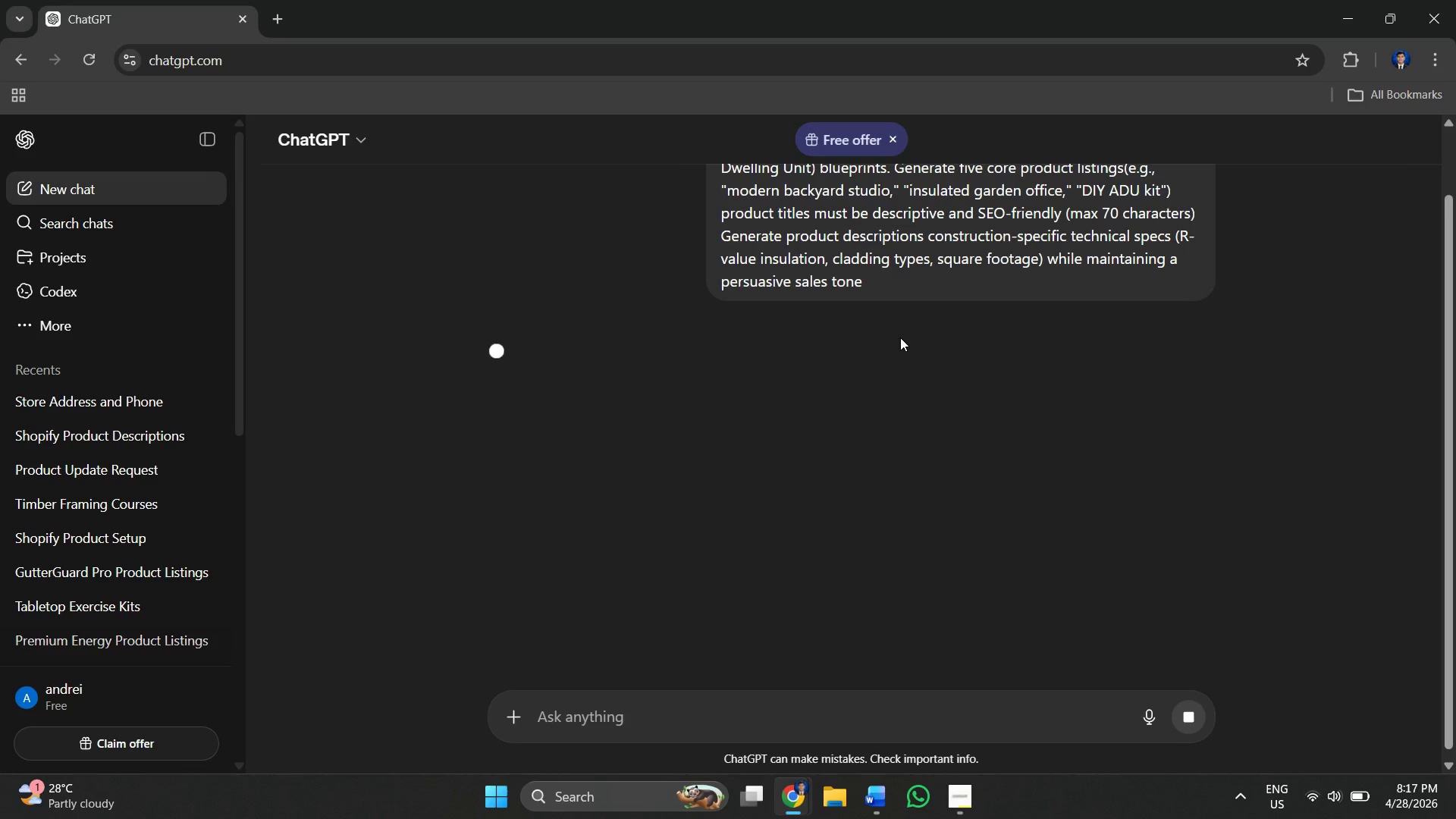 
wait(7.22)
 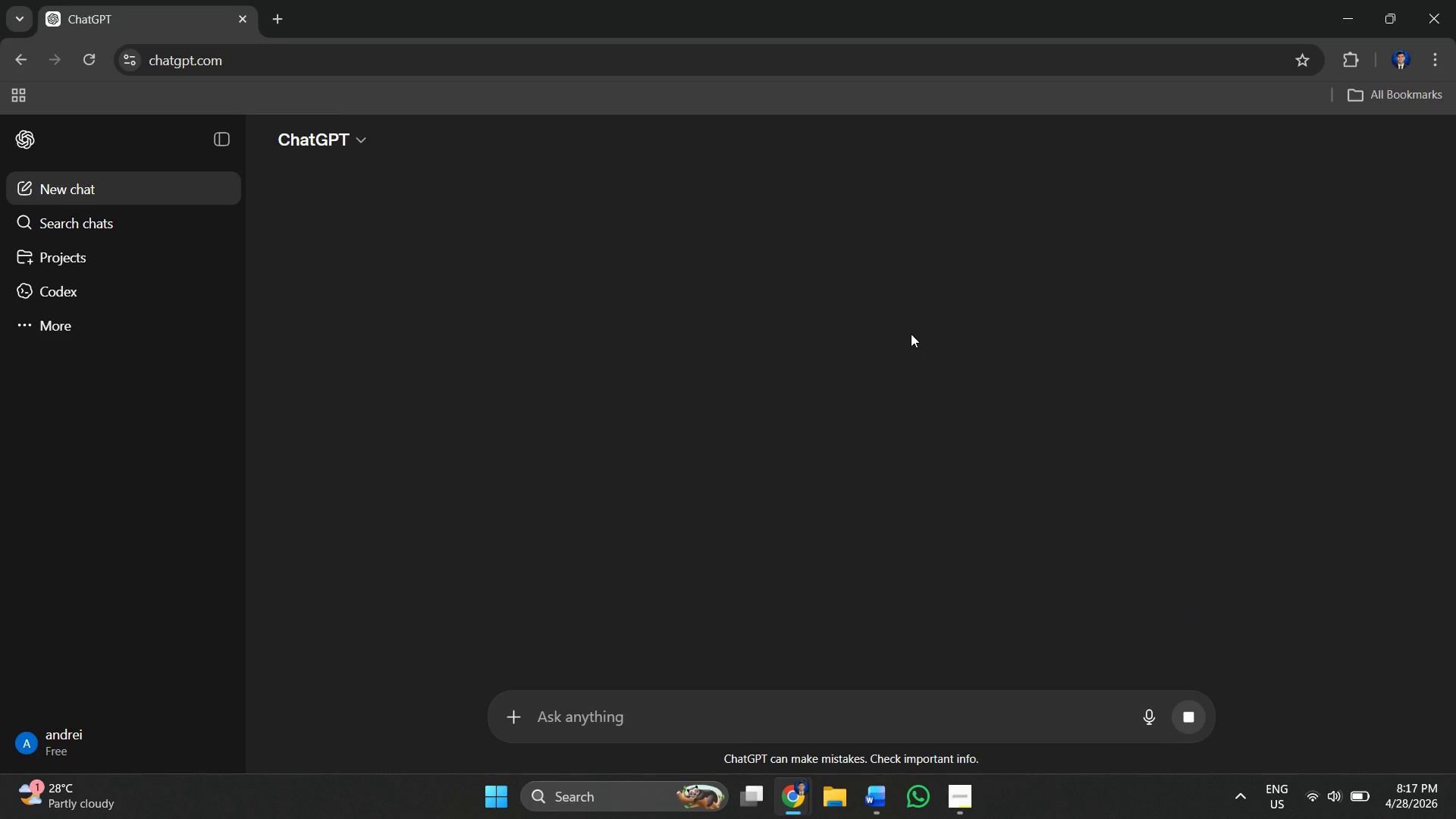 
scroll: coordinate [773, 313], scroll_direction: down, amount: 9.0
 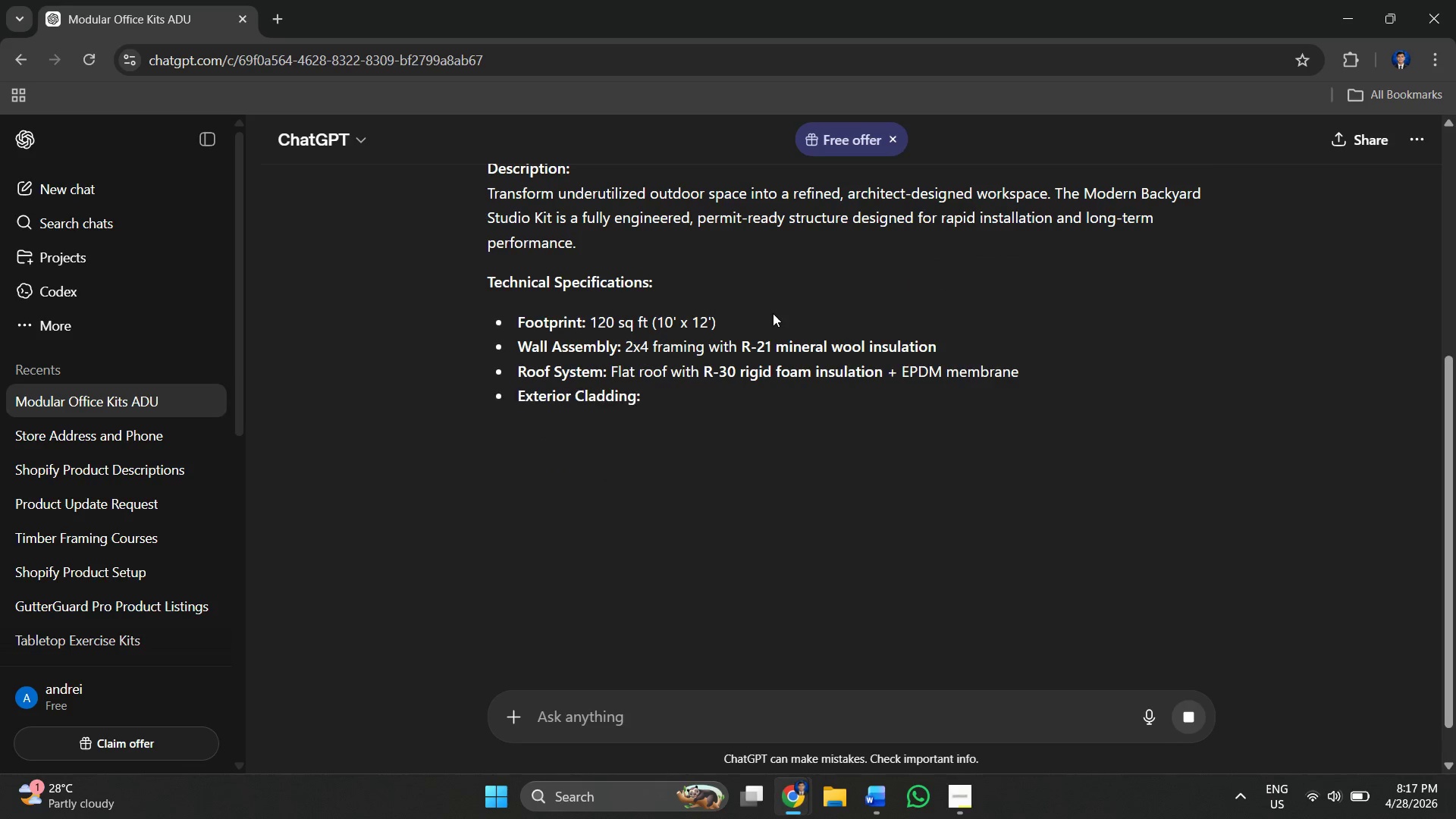 
scroll: coordinate [773, 313], scroll_direction: down, amount: 2.0
 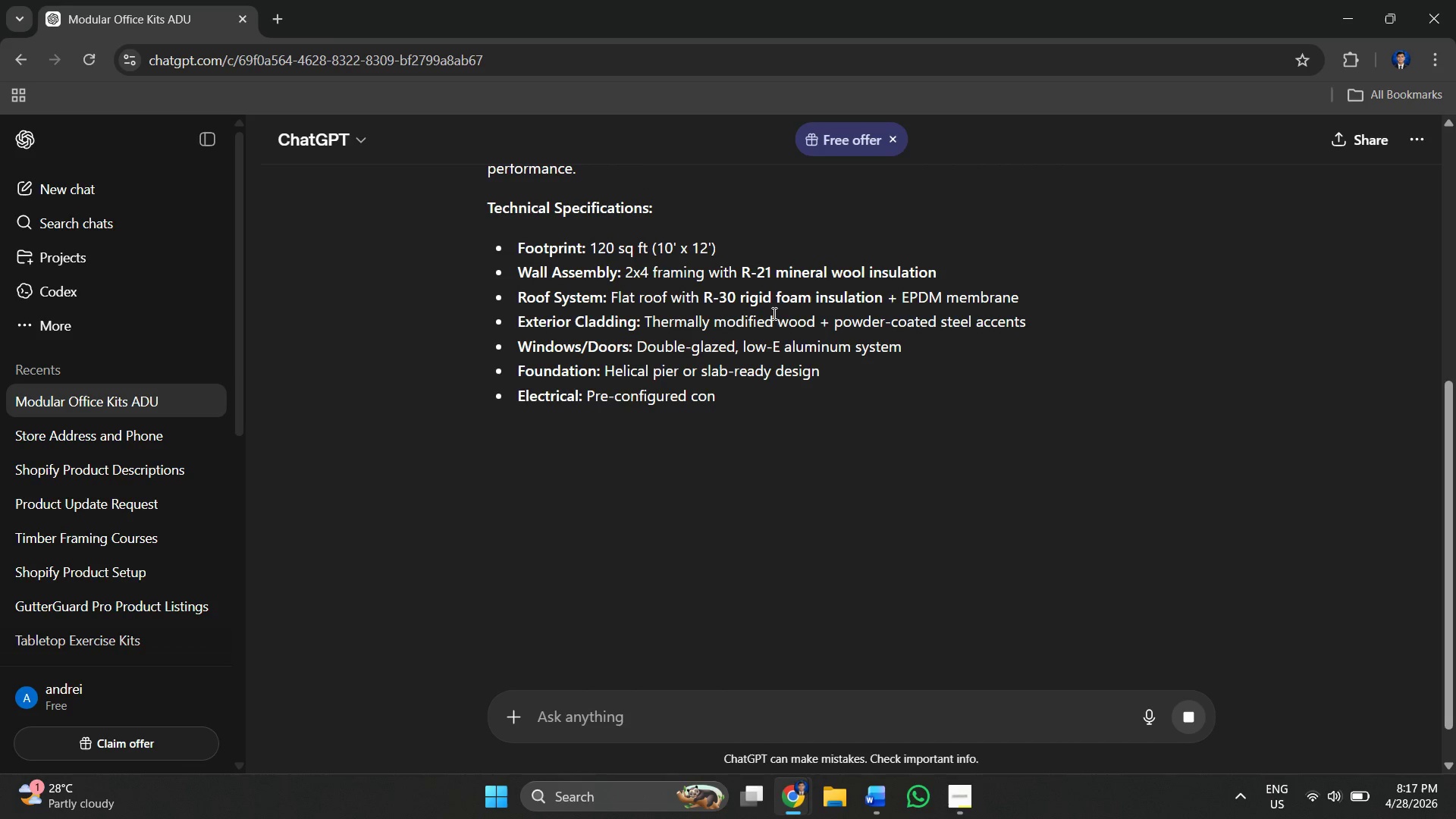 
scroll: coordinate [773, 313], scroll_direction: up, amount: 1.0
 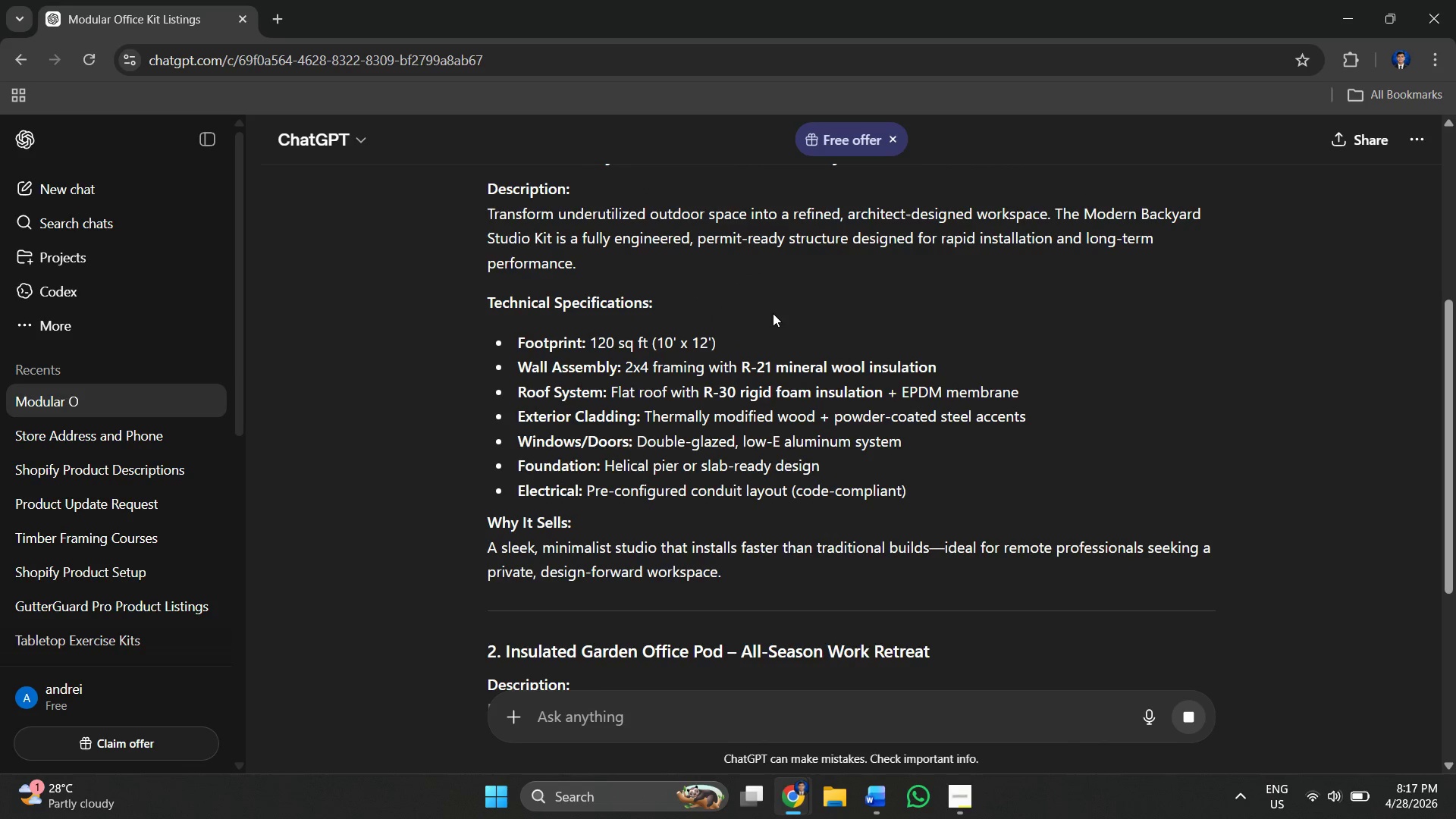 
scroll: coordinate [773, 313], scroll_direction: down, amount: 1.0
 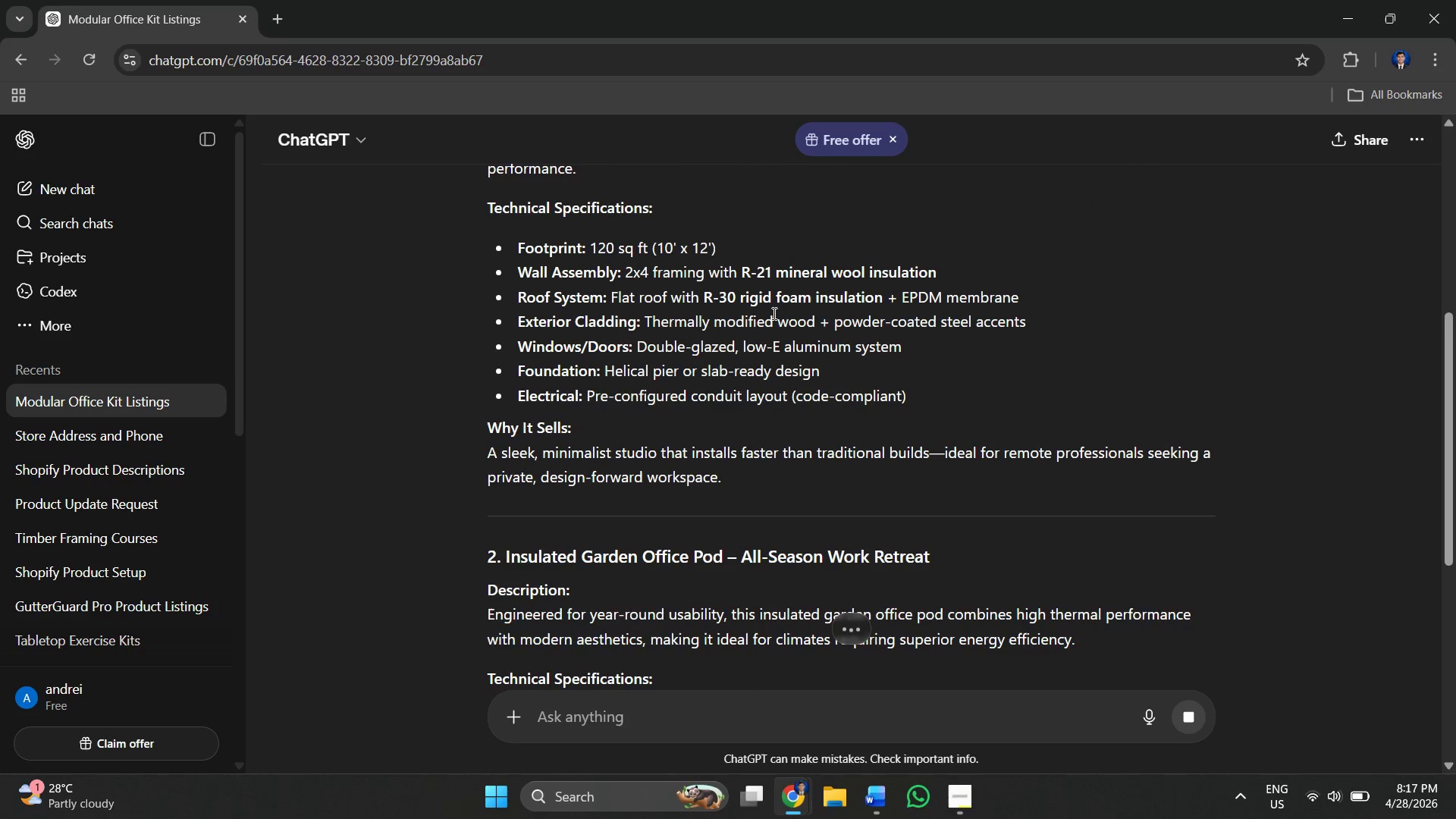 
scroll: coordinate [773, 313], scroll_direction: up, amount: 3.0
 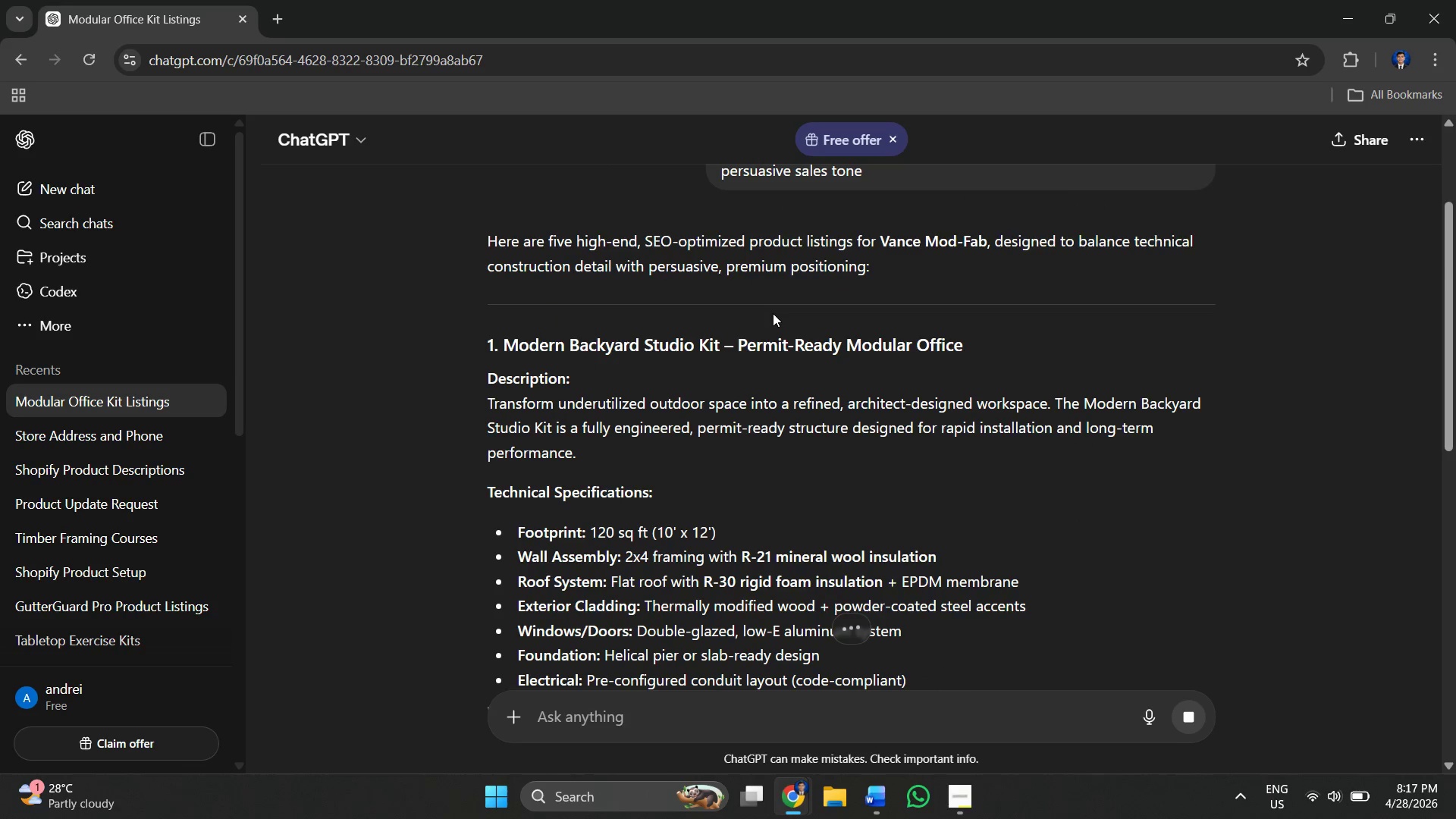 
scroll: coordinate [773, 313], scroll_direction: none, amount: 0.0
 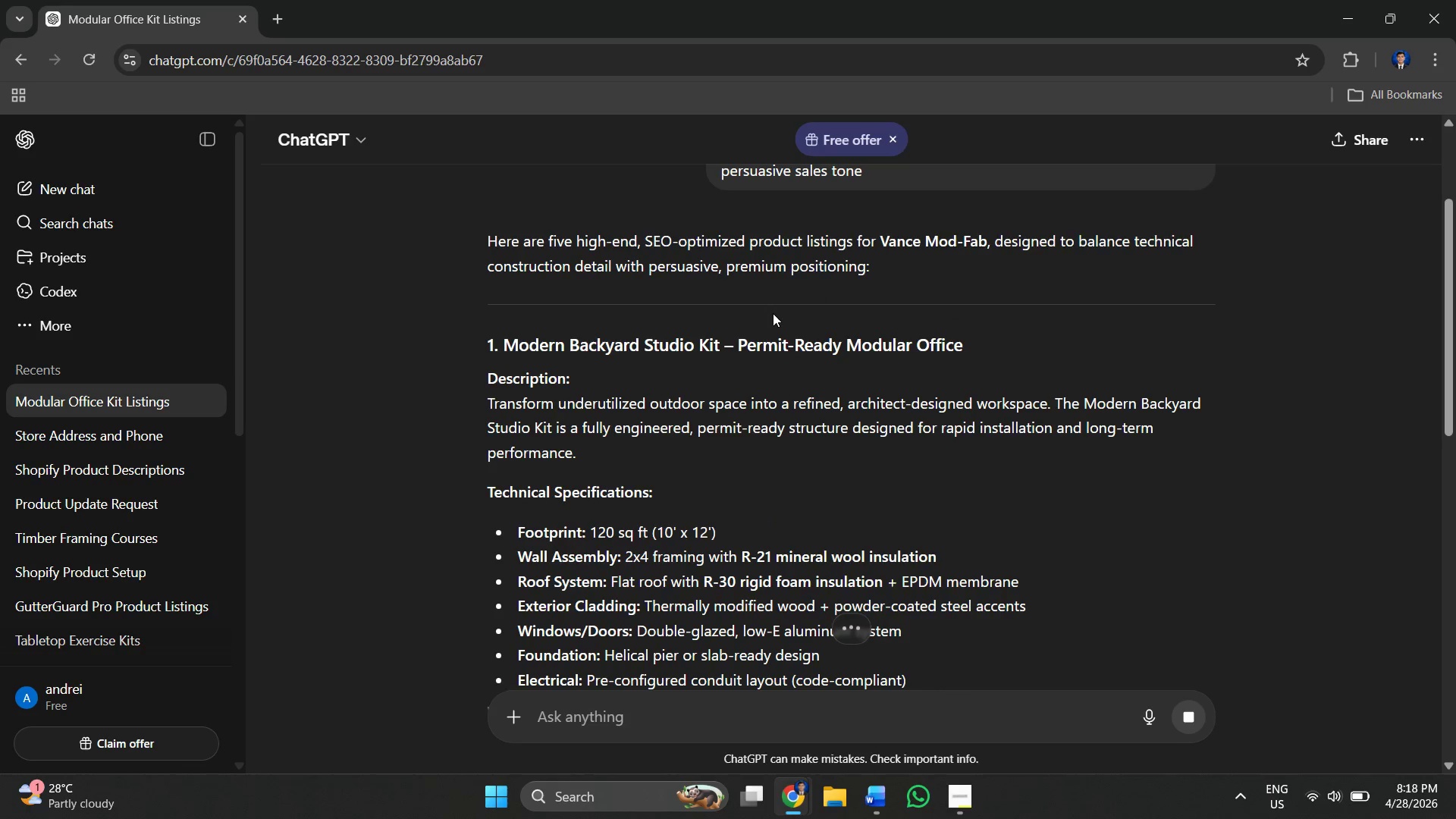 
scroll: coordinate [773, 313], scroll_direction: up, amount: 1.0
 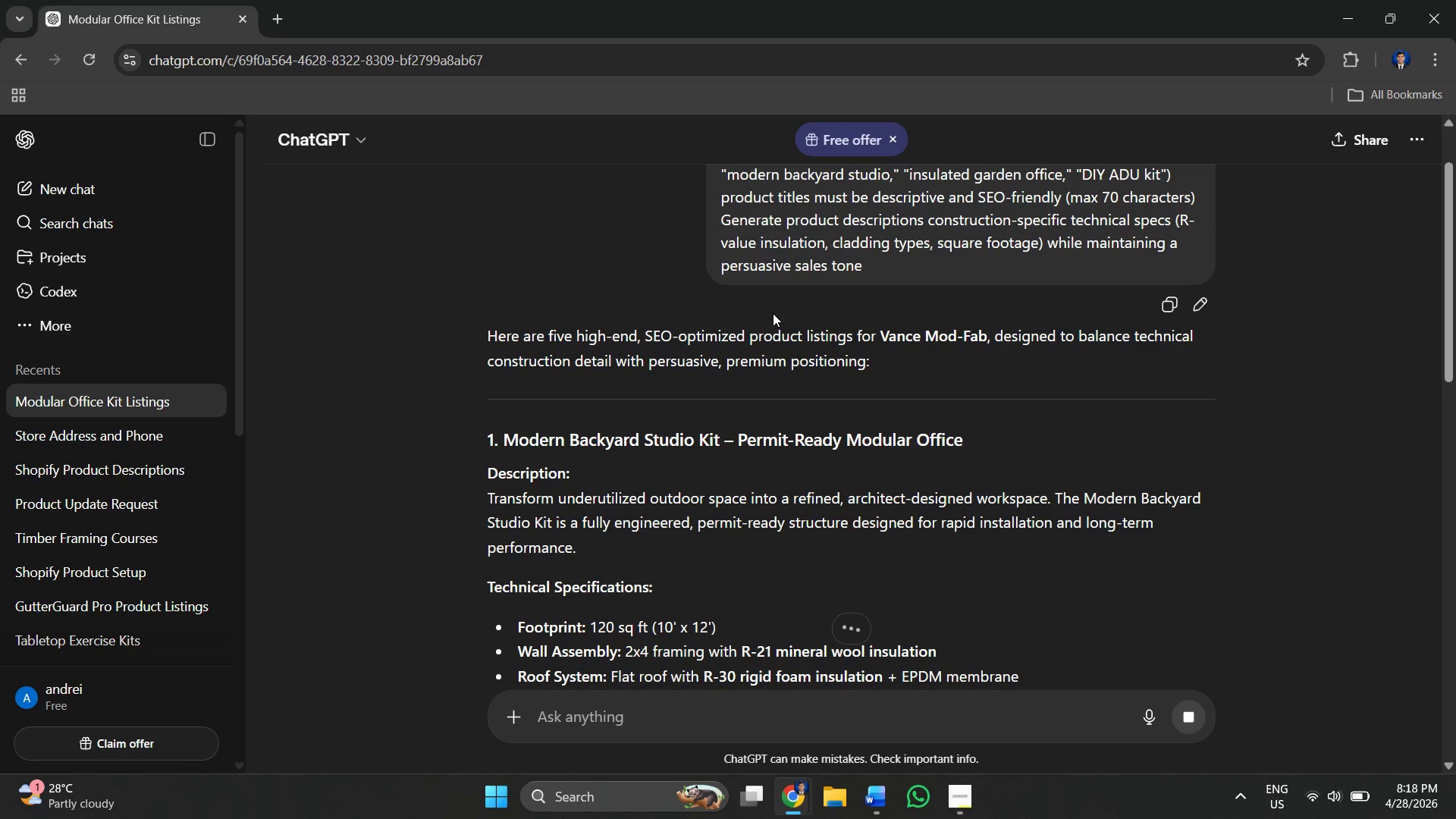 
scroll: coordinate [773, 314], scroll_direction: down, amount: 6.0
 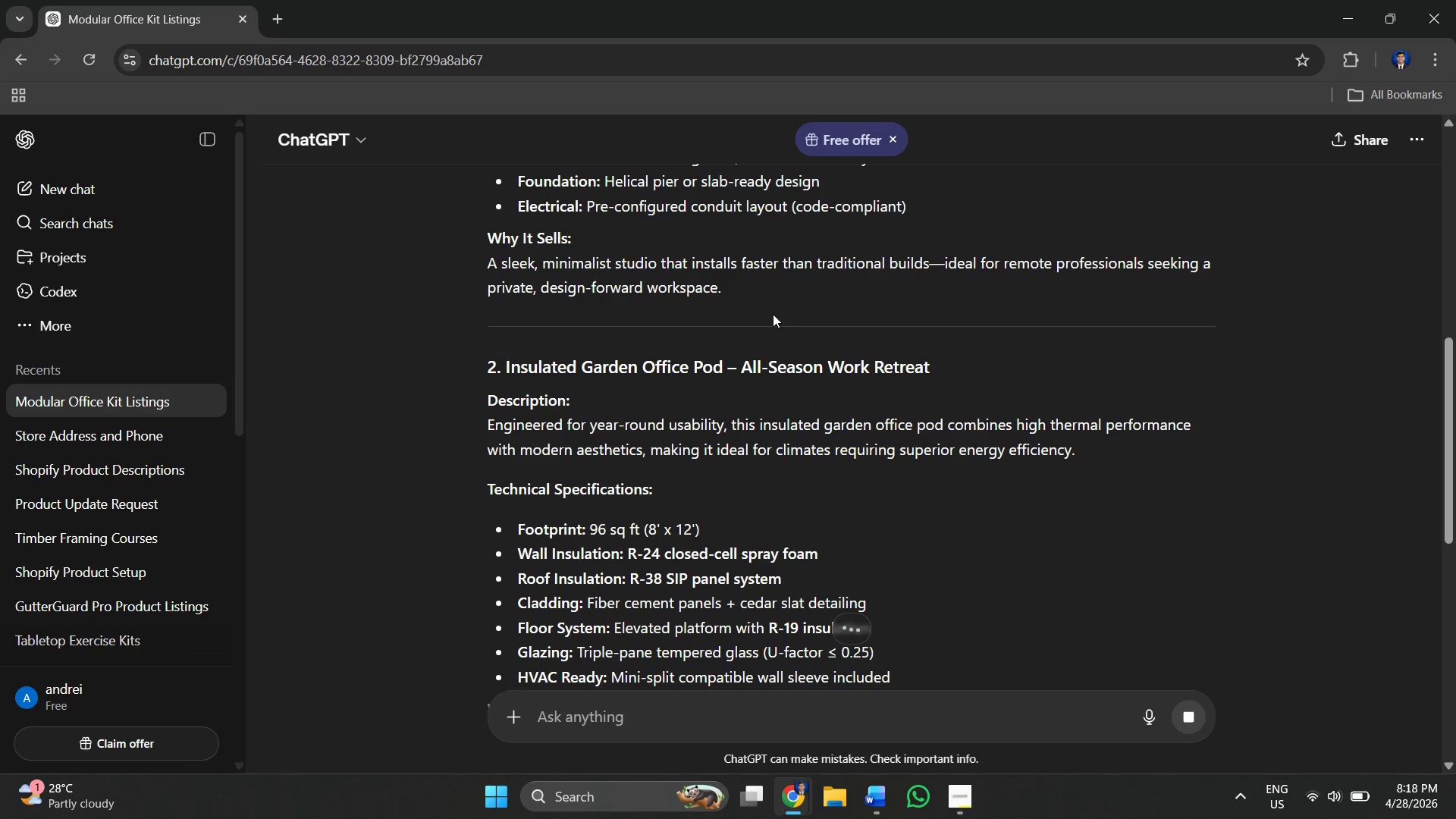 
scroll: coordinate [774, 315], scroll_direction: up, amount: 7.0
 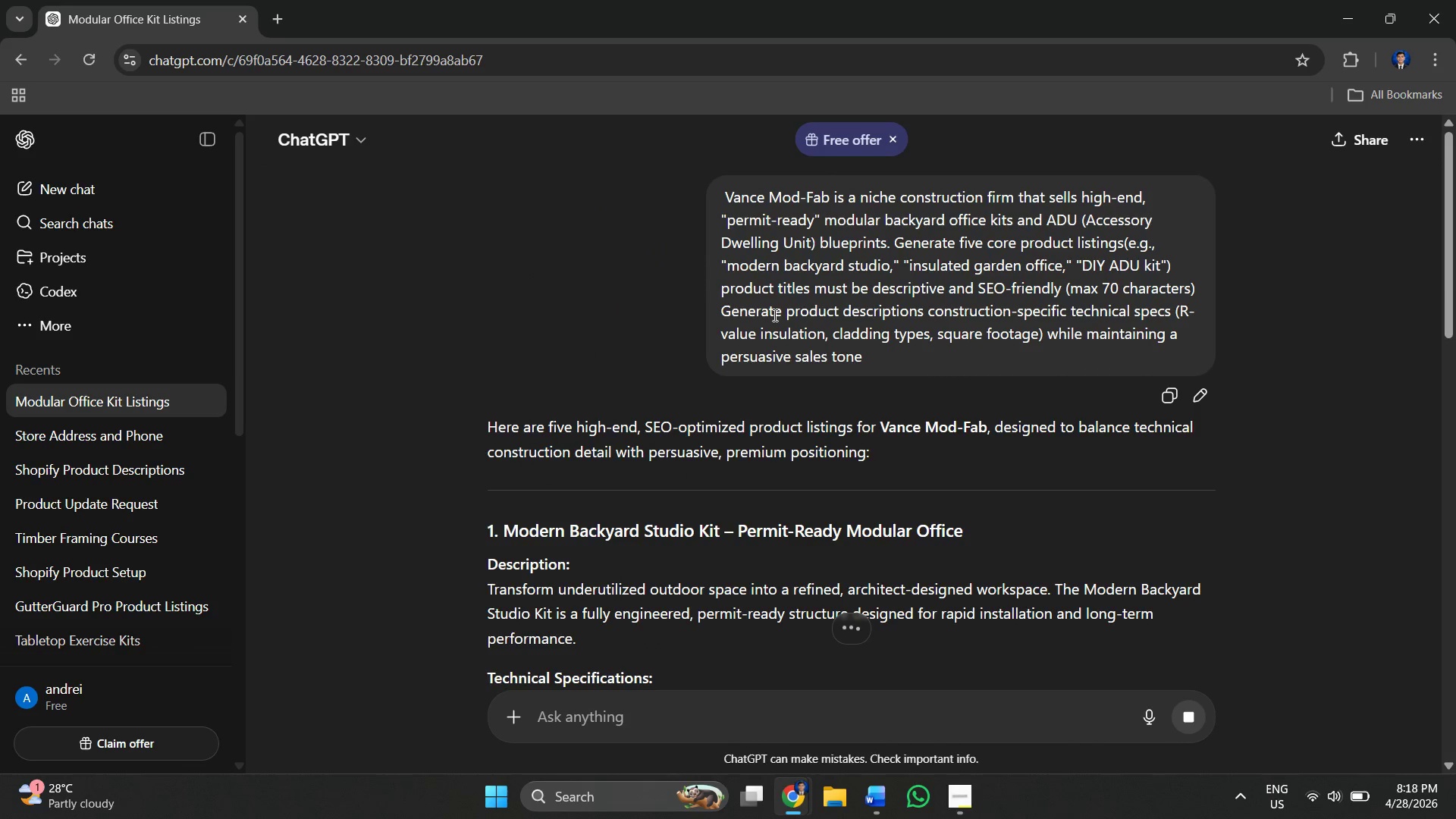 
scroll: coordinate [675, 240], scroll_direction: down, amount: 21.0
 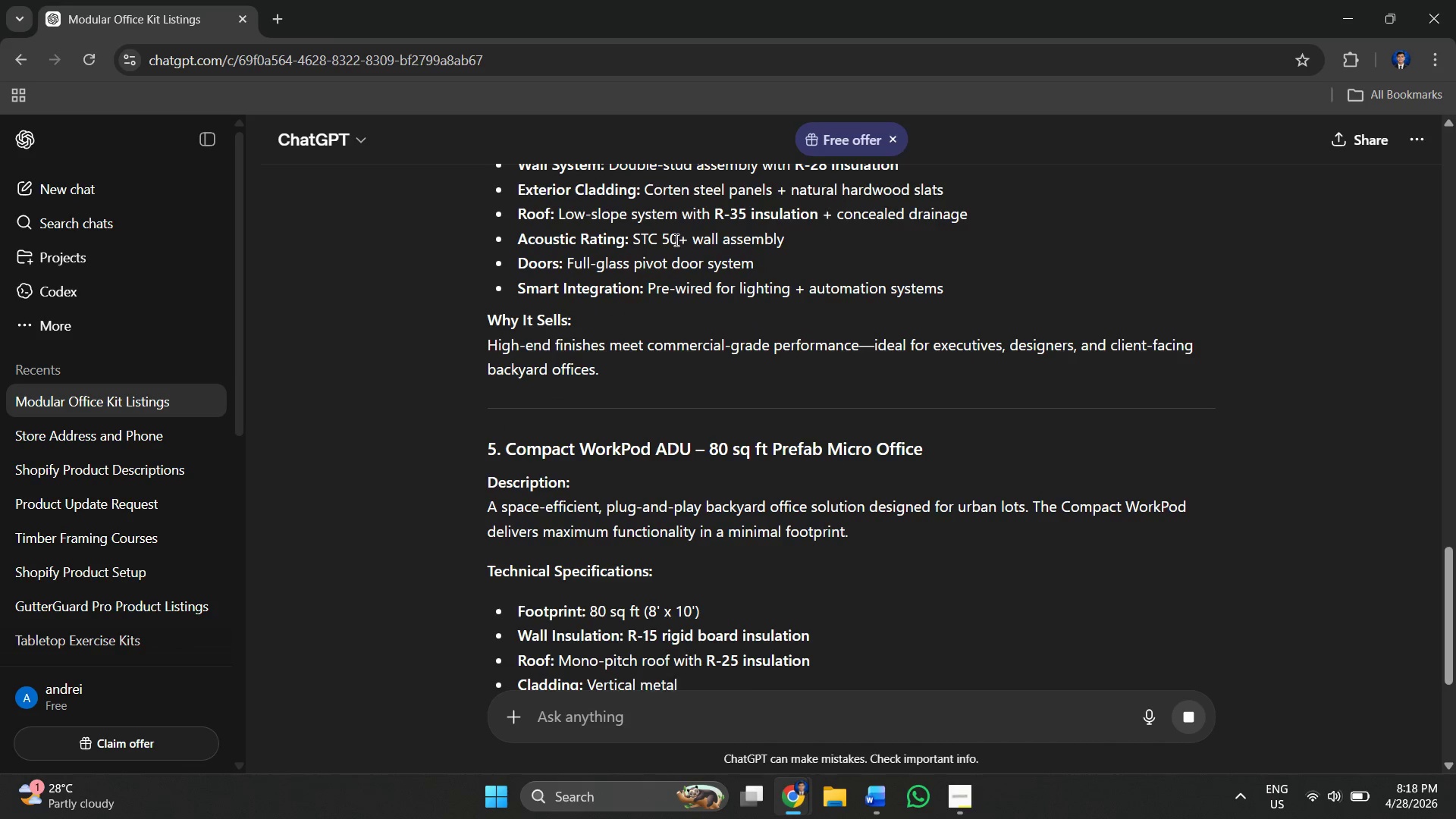 
scroll: coordinate [686, 261], scroll_direction: down, amount: 4.0
 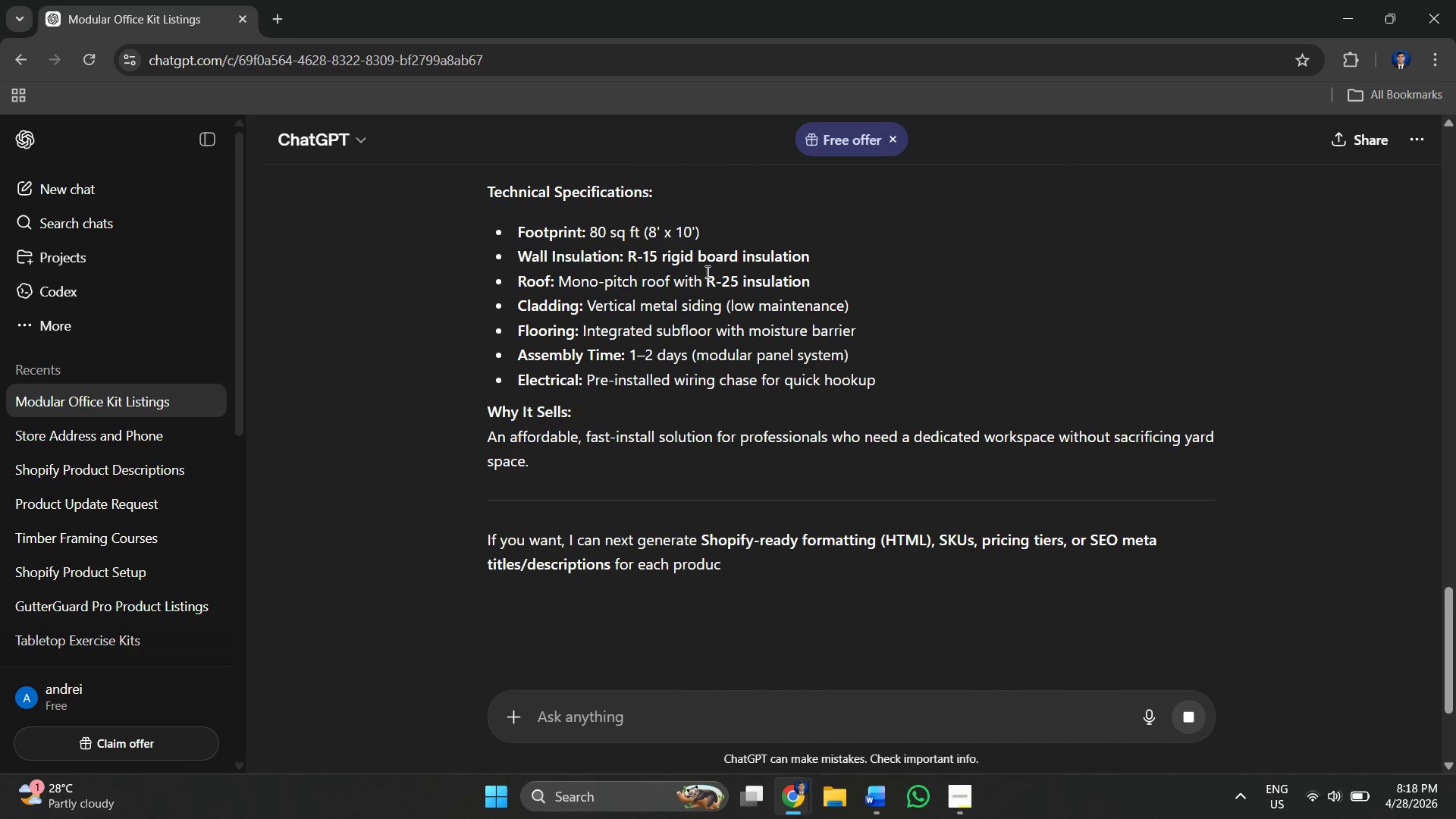 
key(Alt+Tab)
 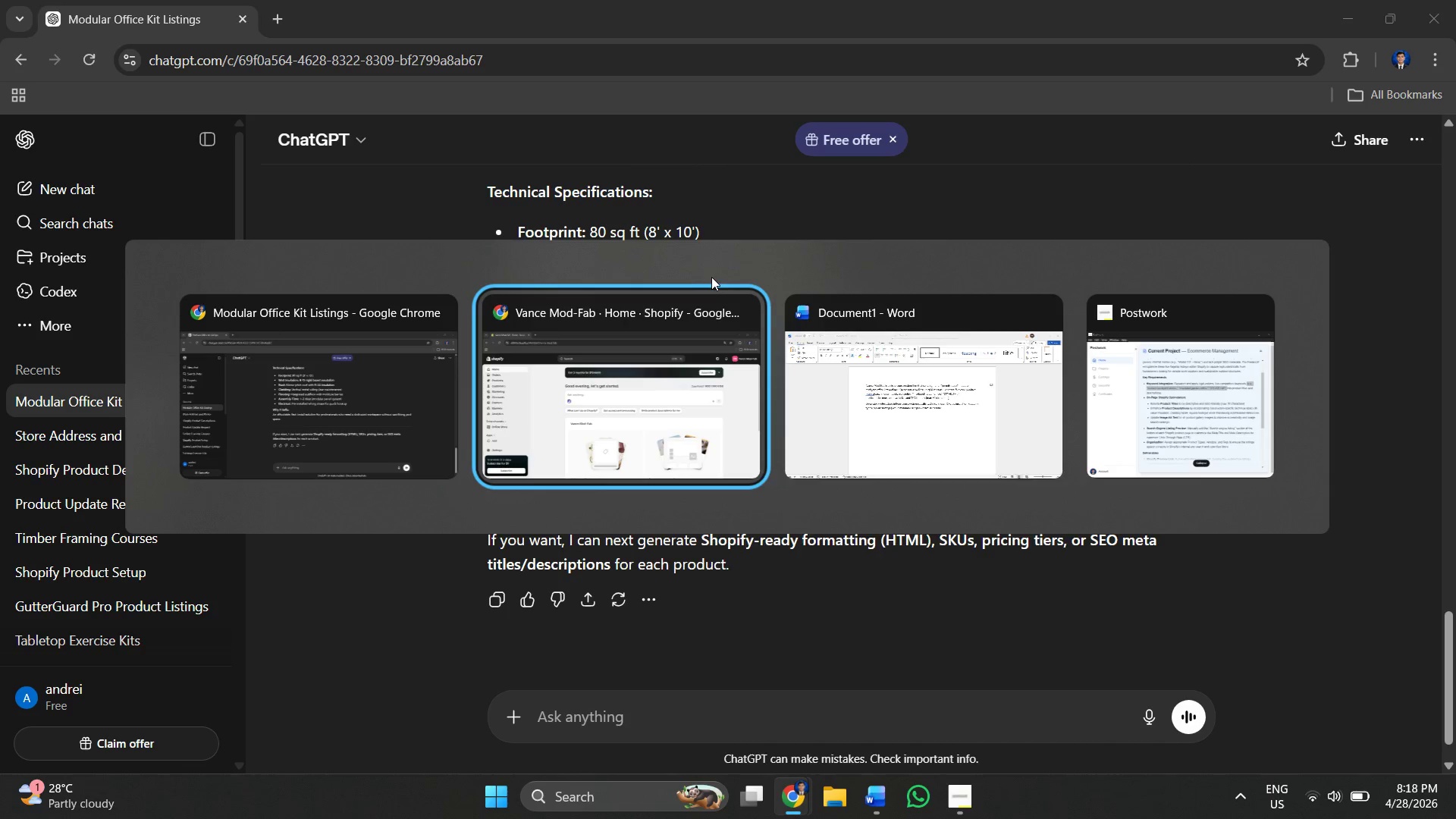 
key(Alt+Tab)
 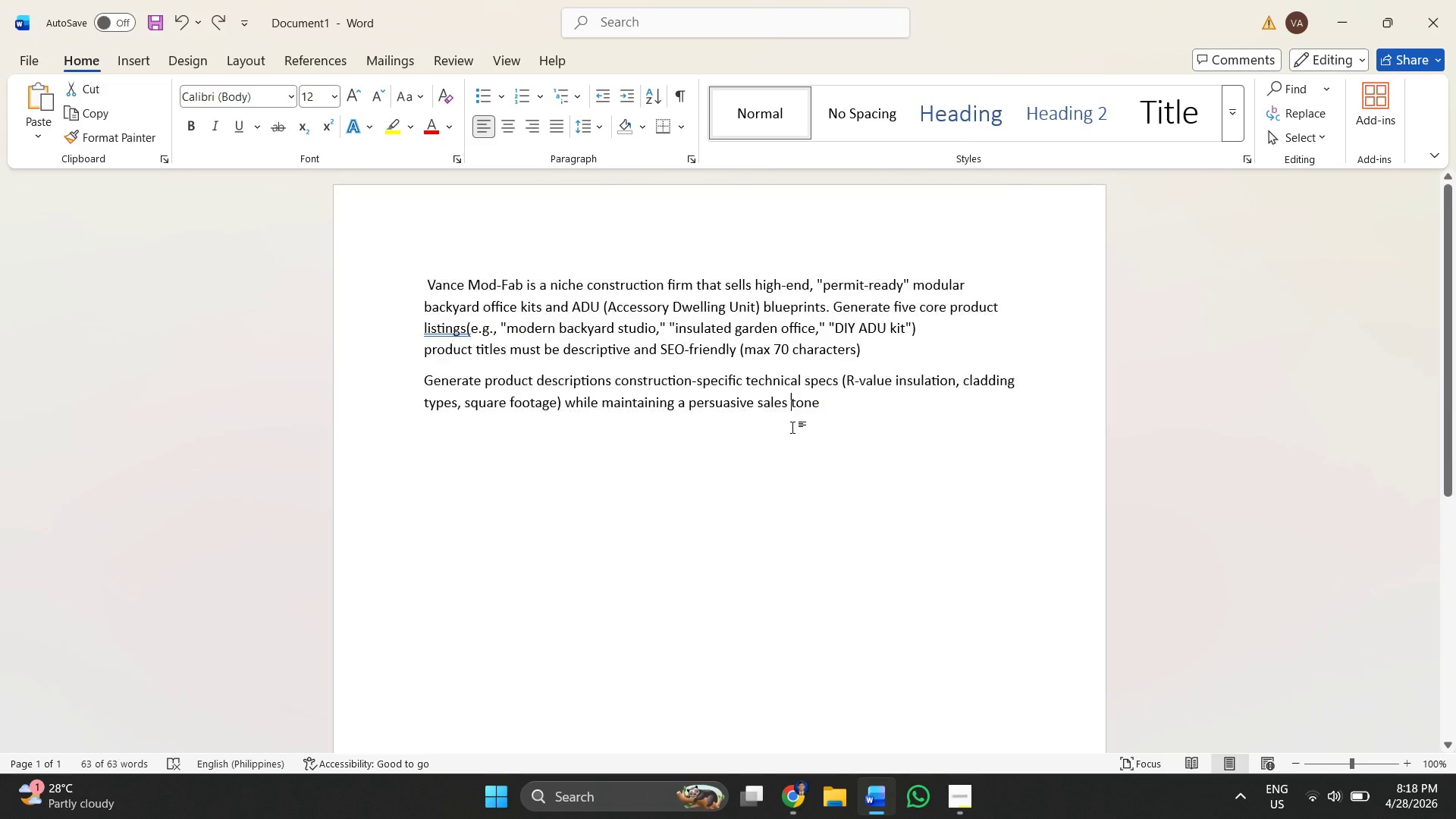 
double_click([965, 422])
 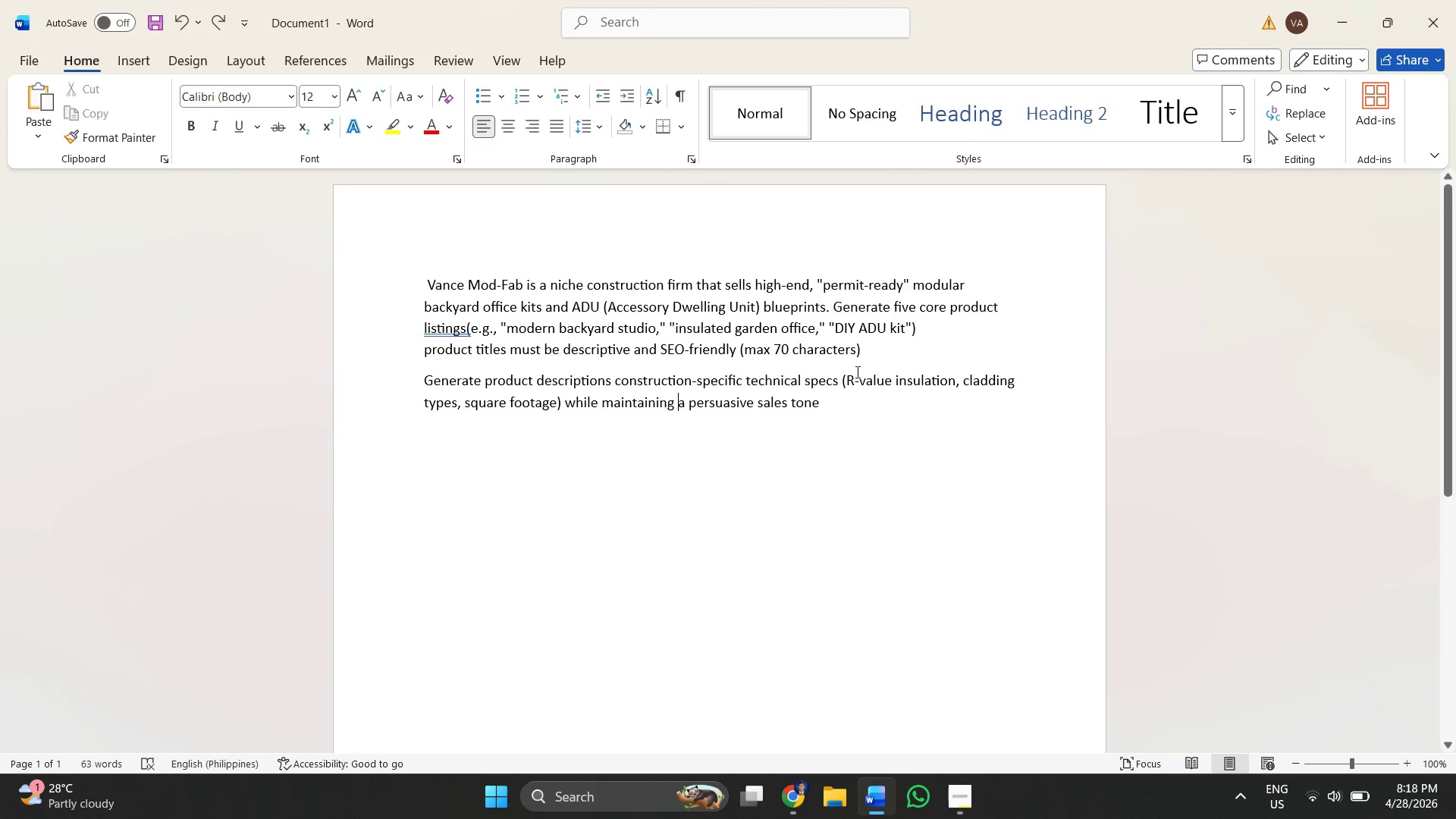 
double_click([864, 369])
 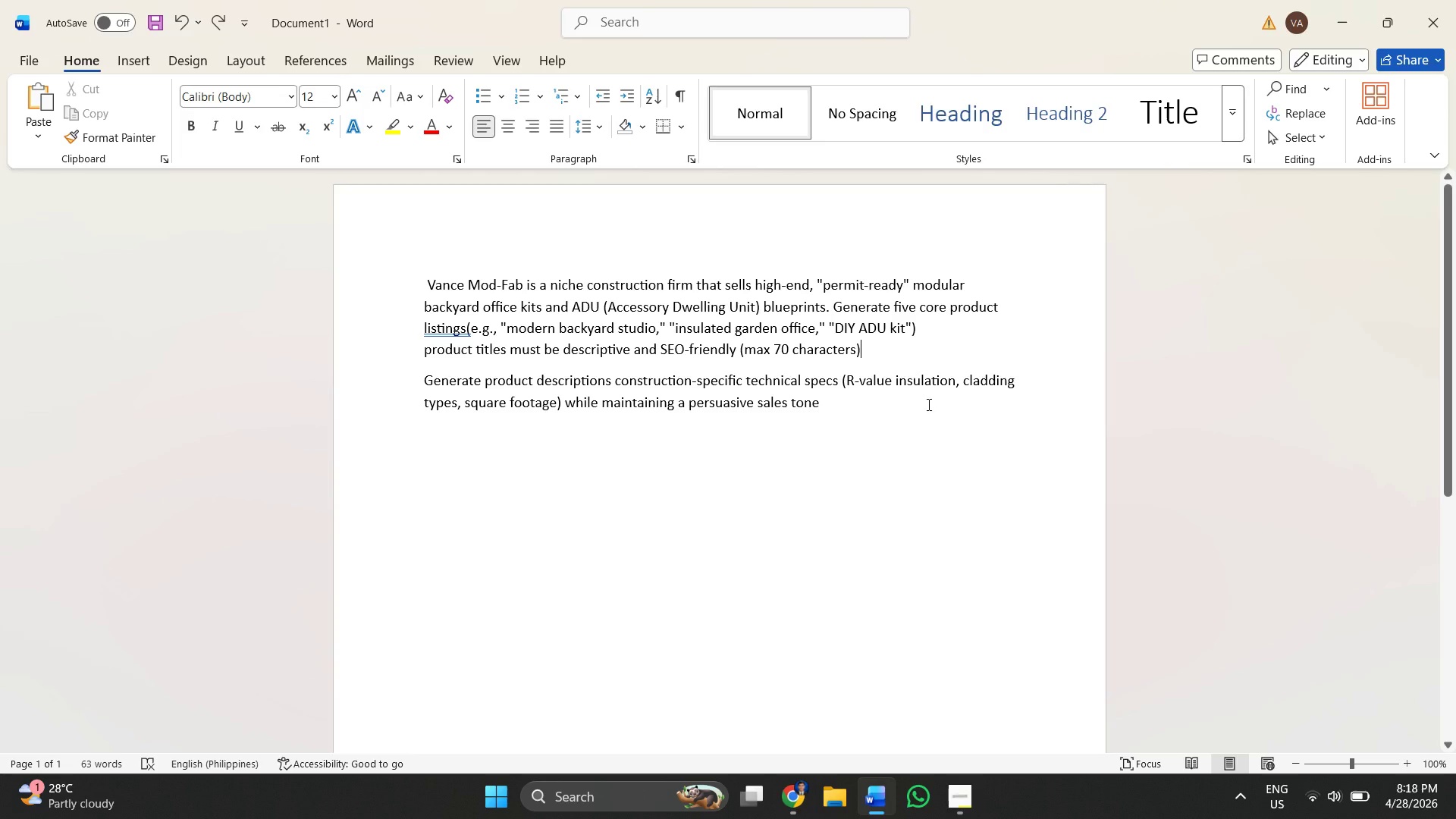 
left_click([927, 404])
 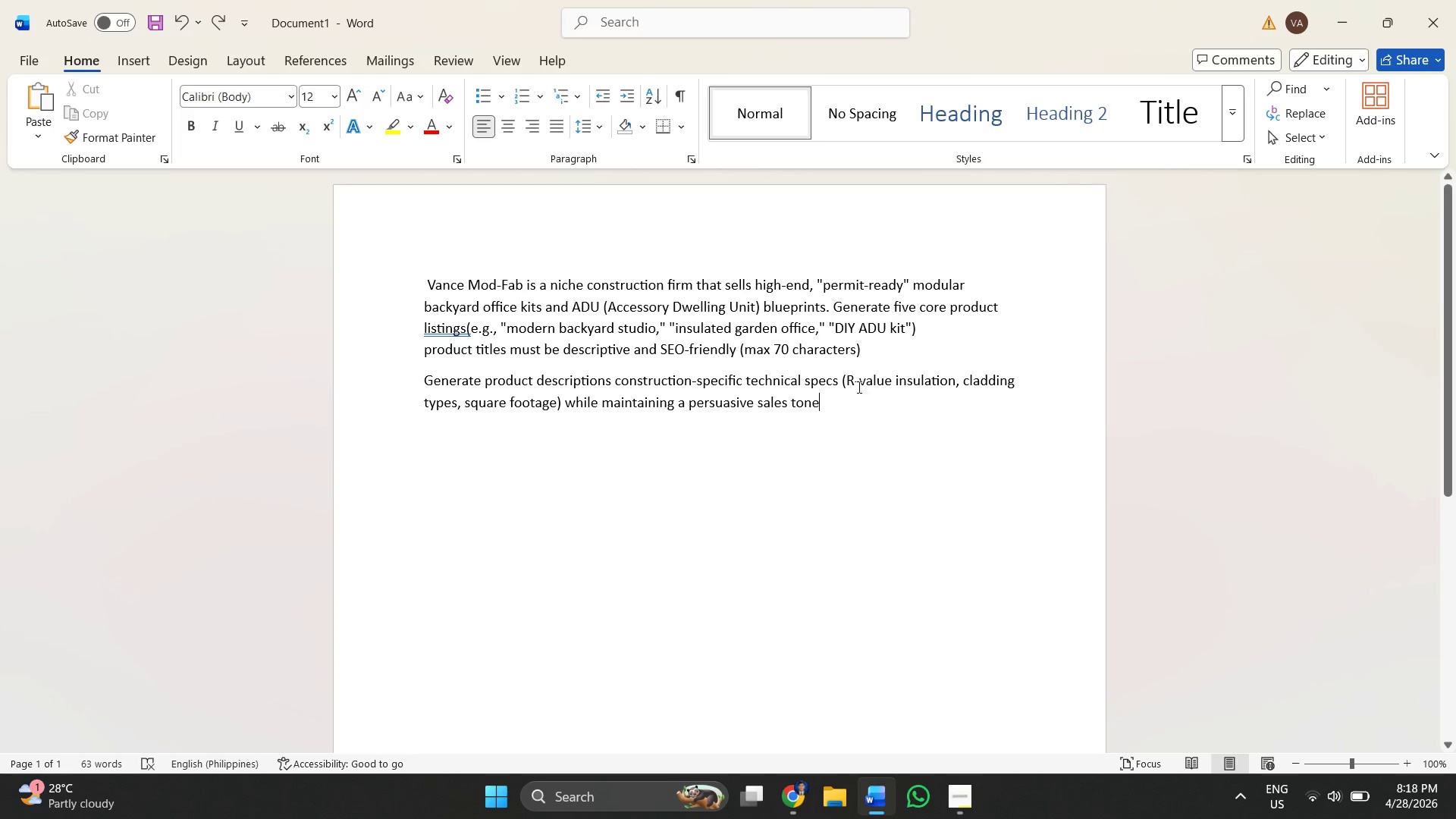 
left_click([849, 384])
 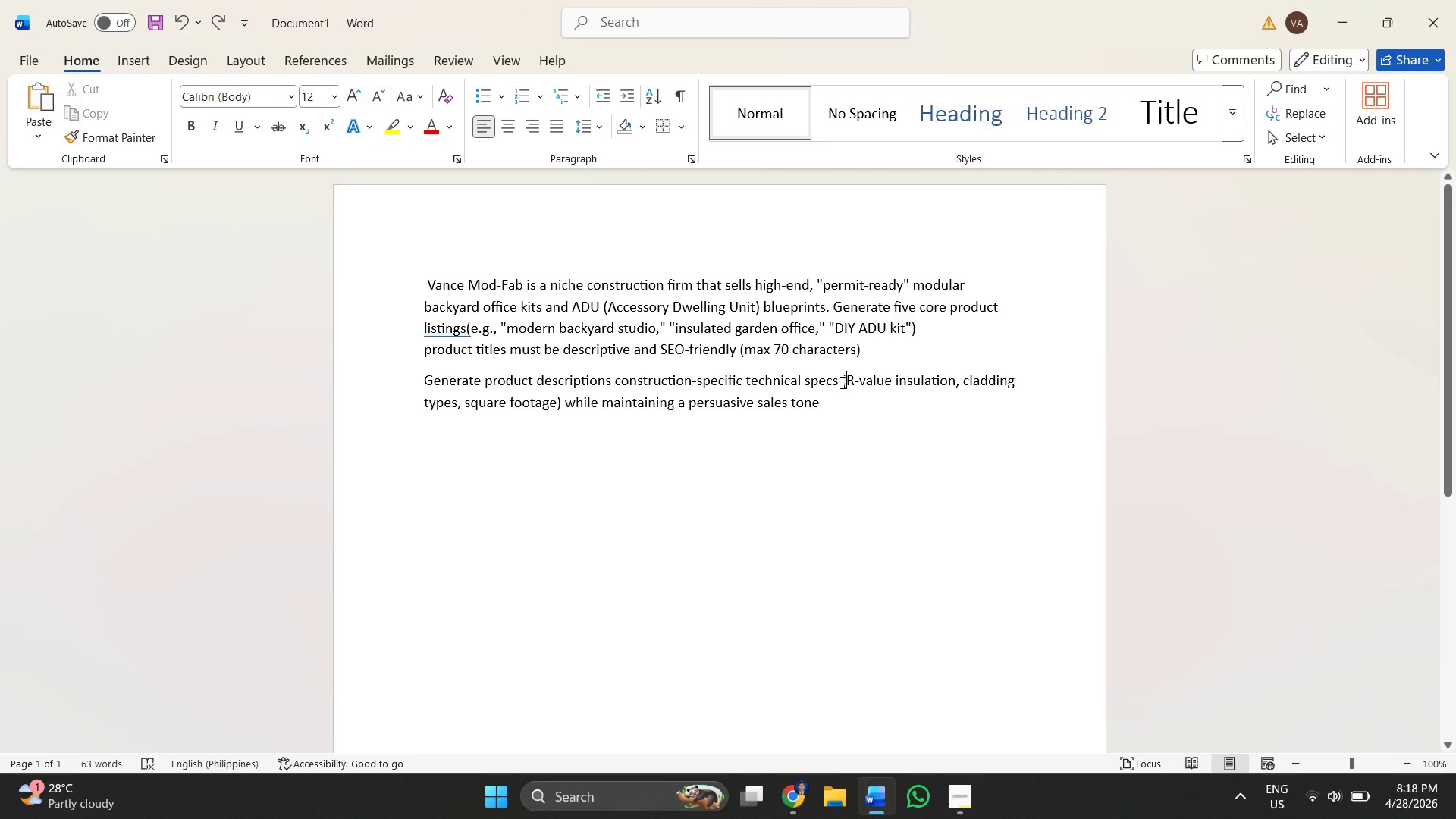 
left_click_drag(start_coordinate=[841, 382], to_coordinate=[1040, 382])
 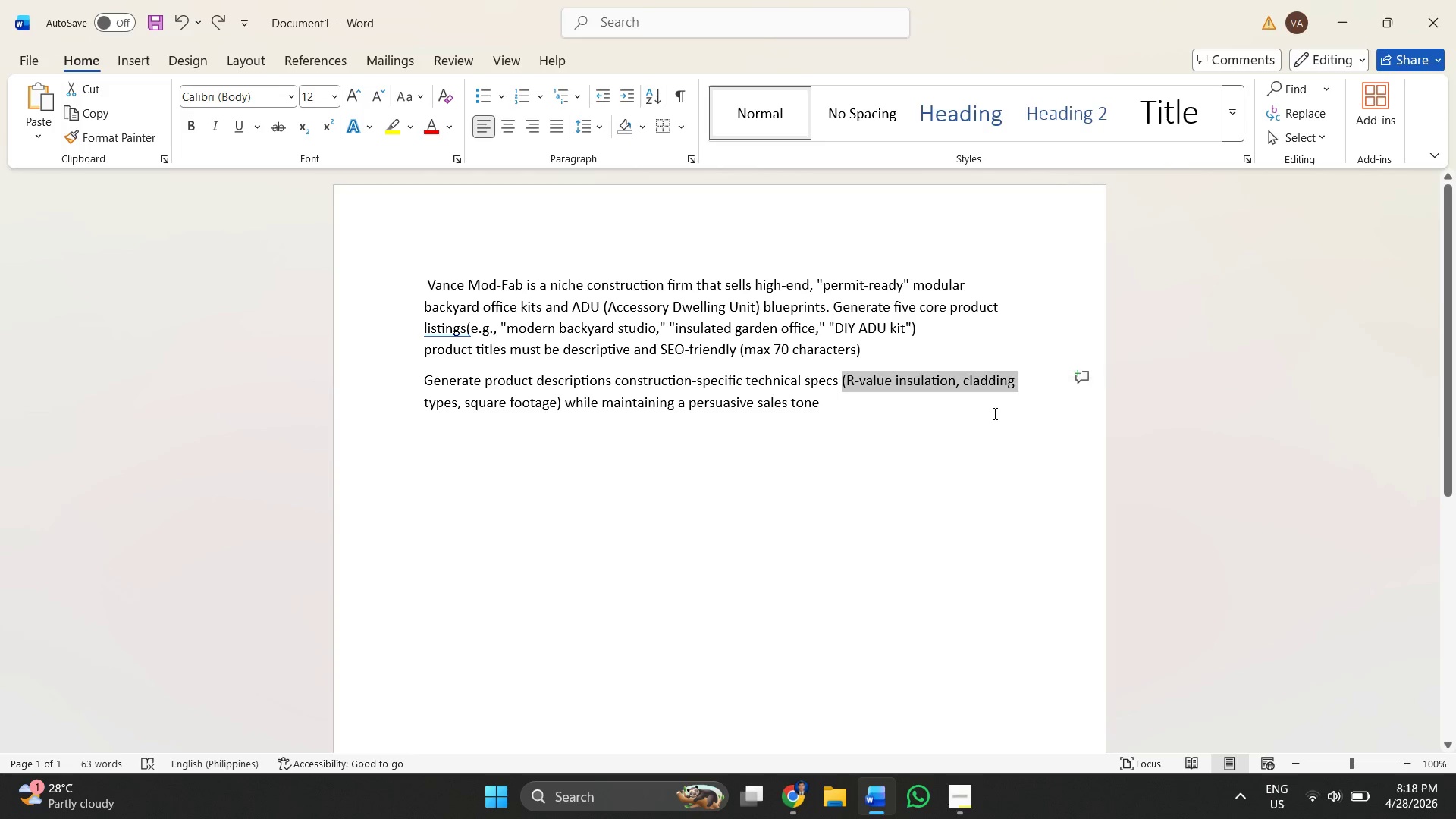 
left_click([993, 413])
 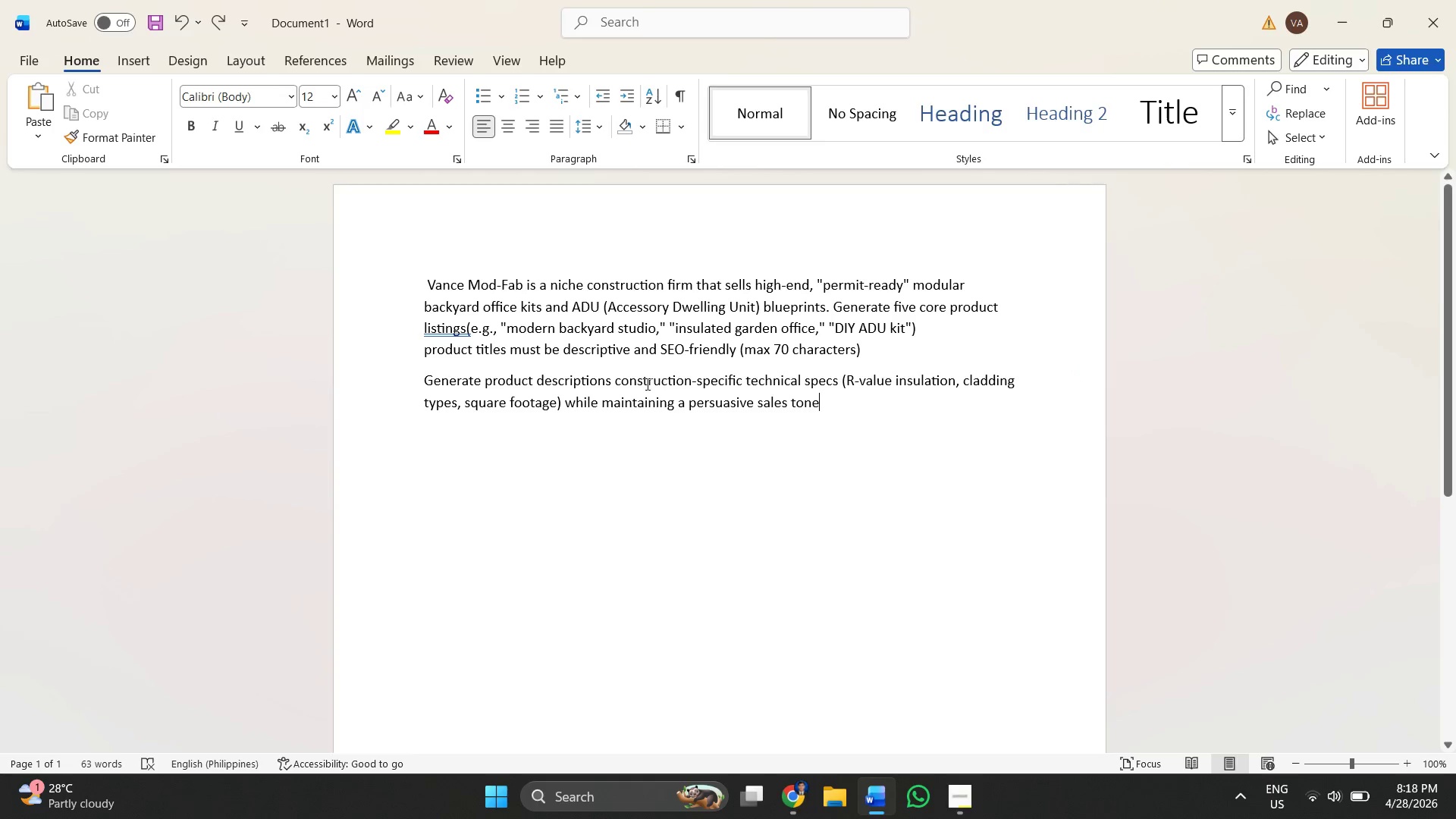 
left_click([643, 384])
 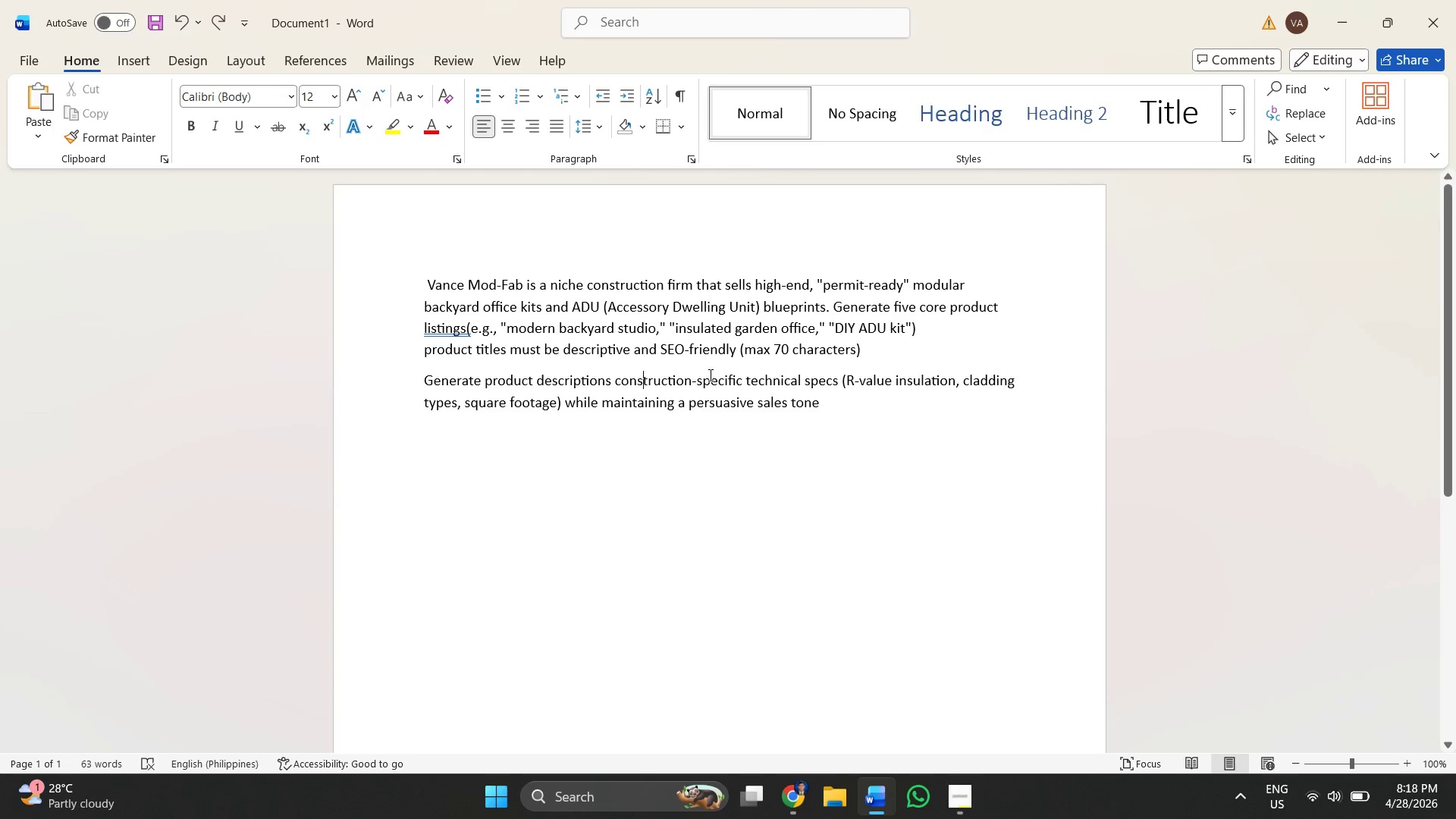 
left_click([709, 375])
 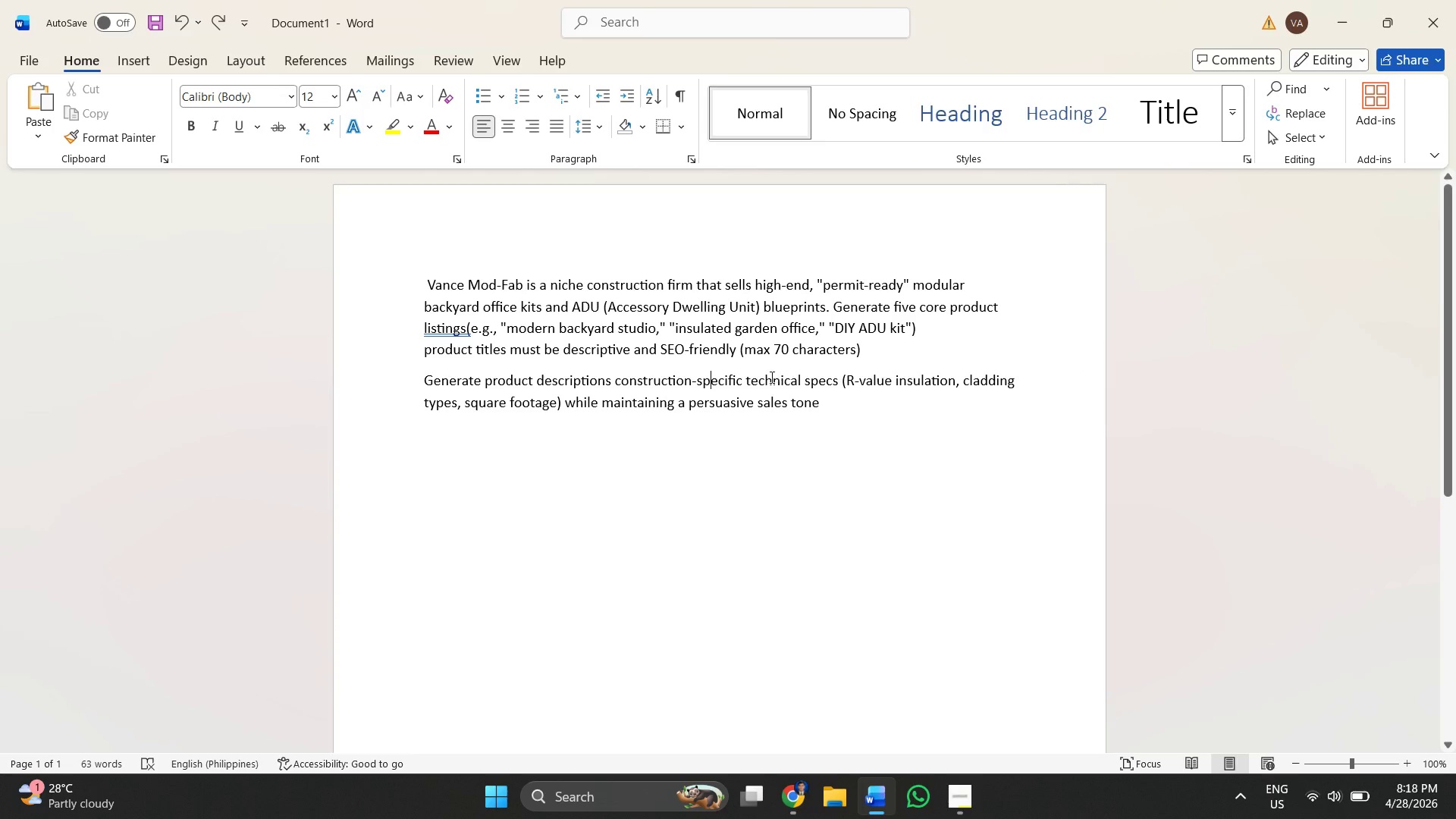 
left_click([767, 378])
 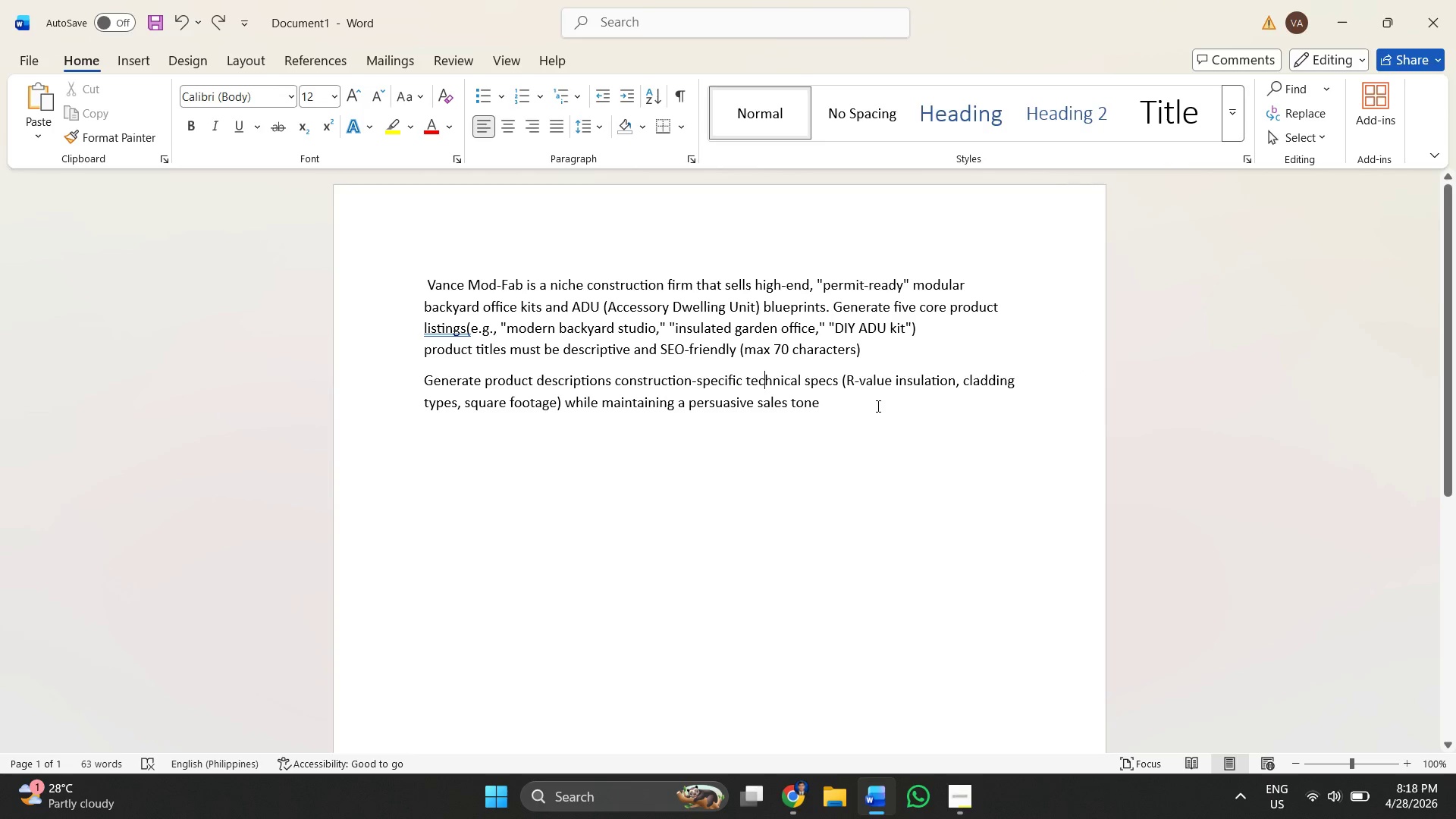 
left_click([877, 406])
 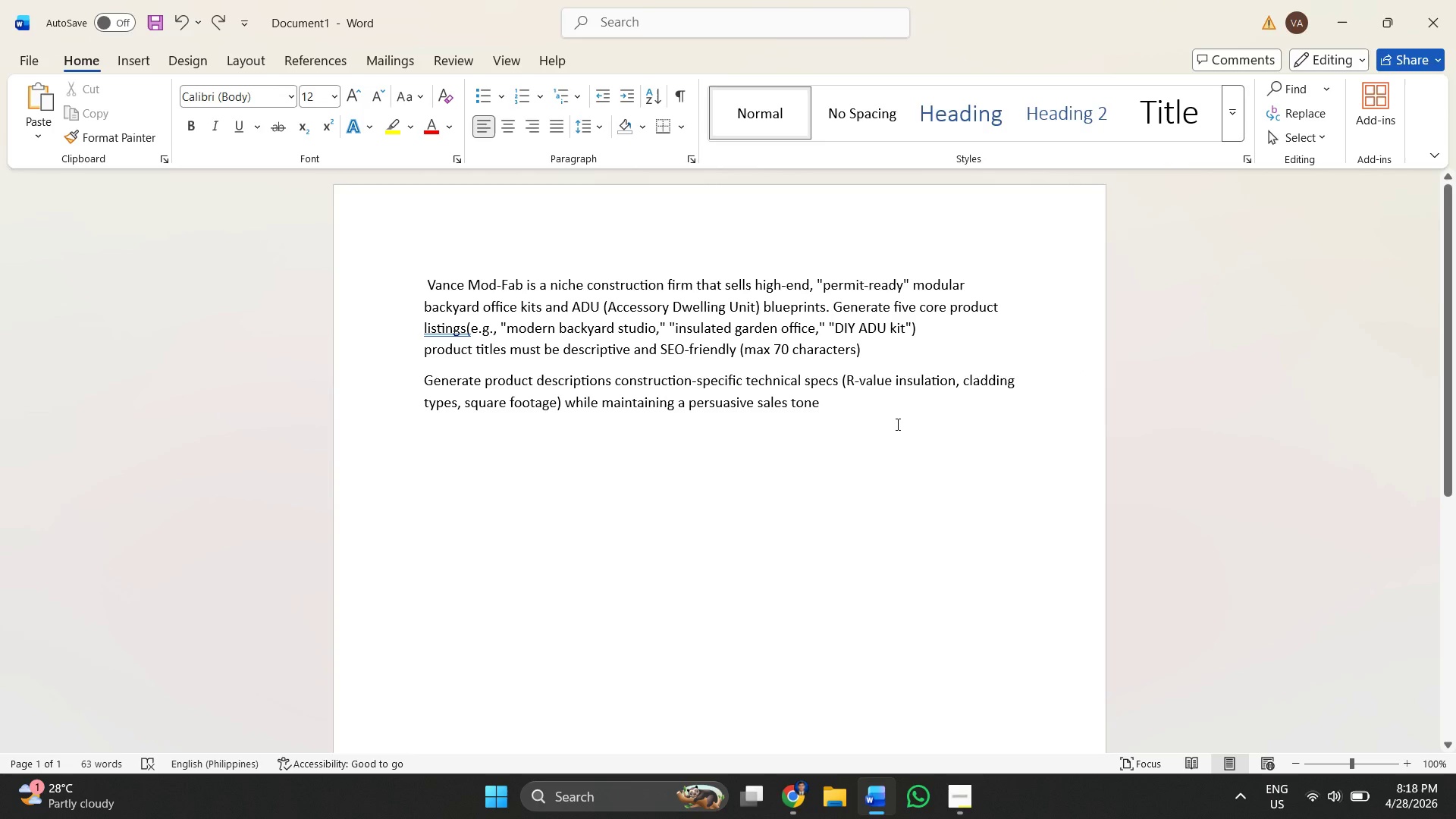 
left_click_drag(start_coordinate=[896, 424], to_coordinate=[519, 369])
 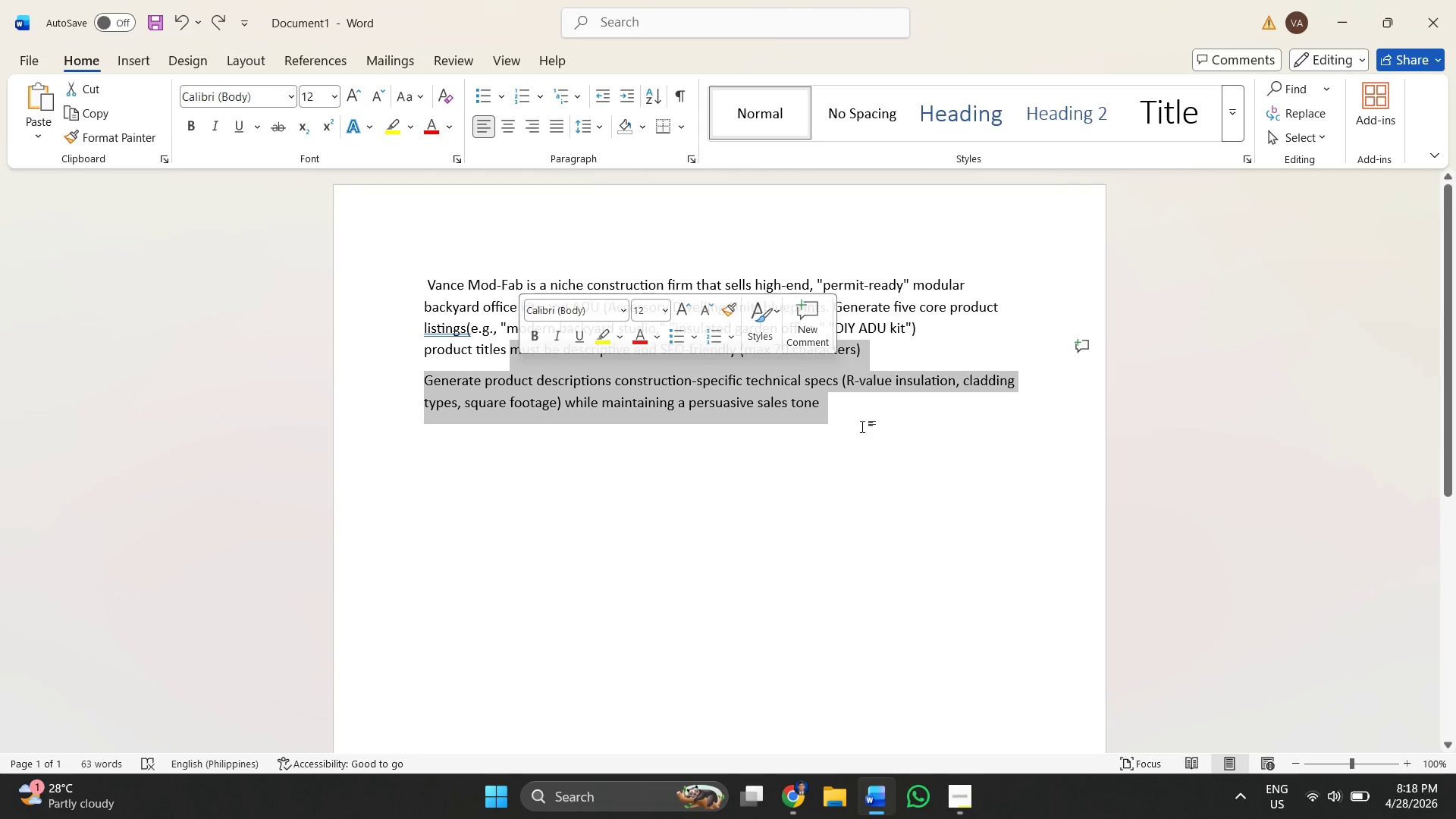 
left_click([862, 426])
 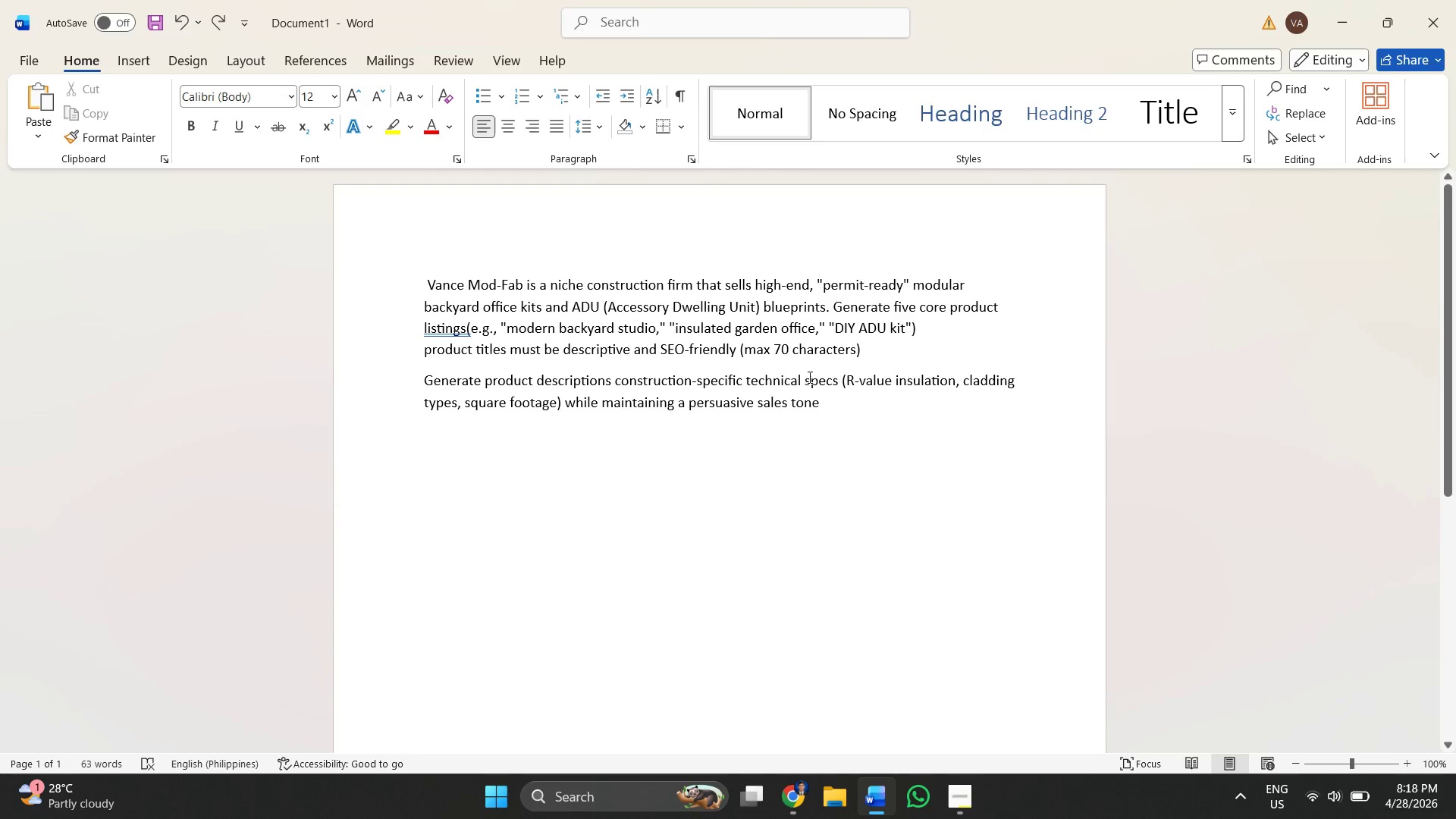 
left_click([840, 381])
 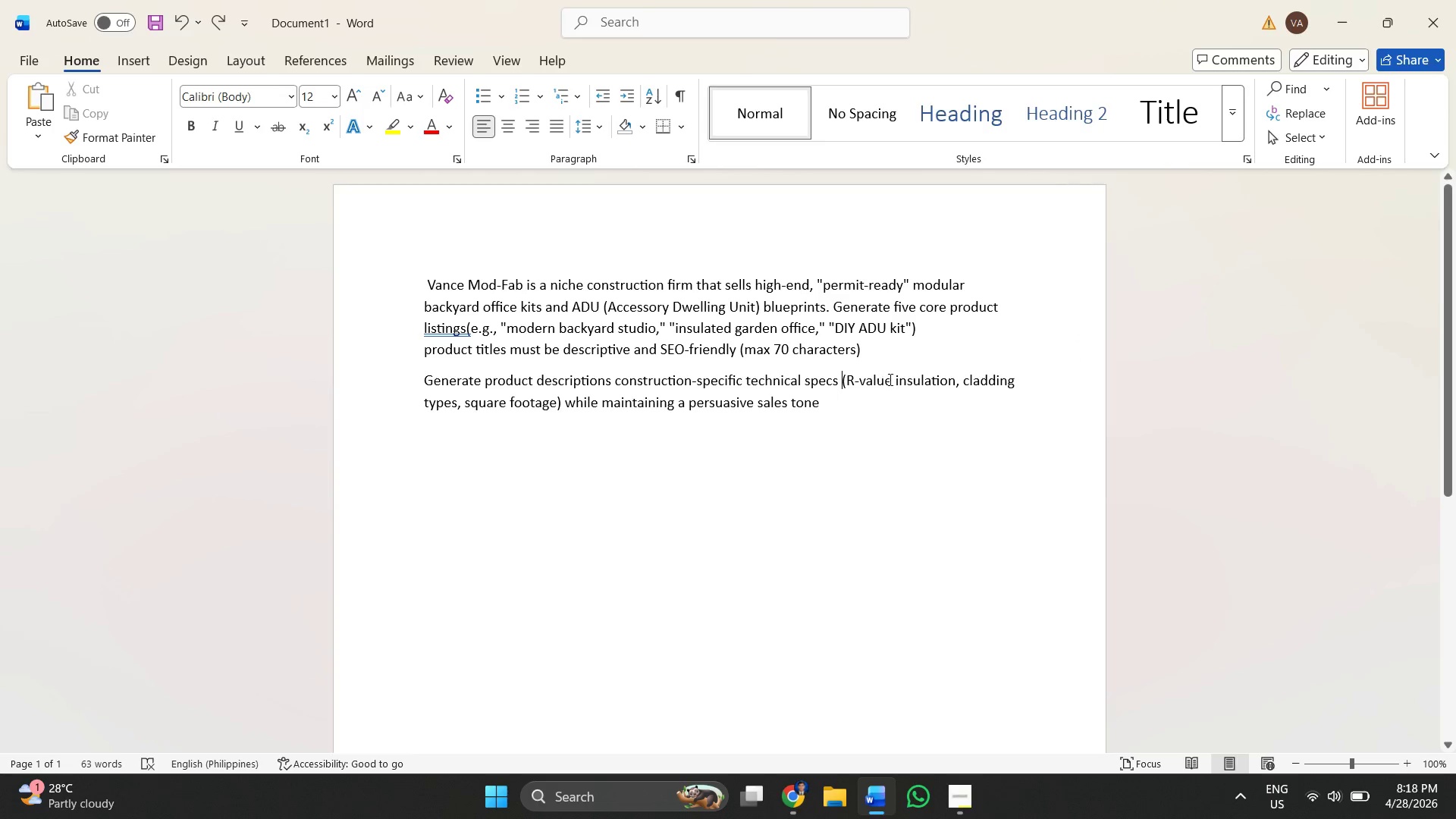 
key(Alt+Tab)
 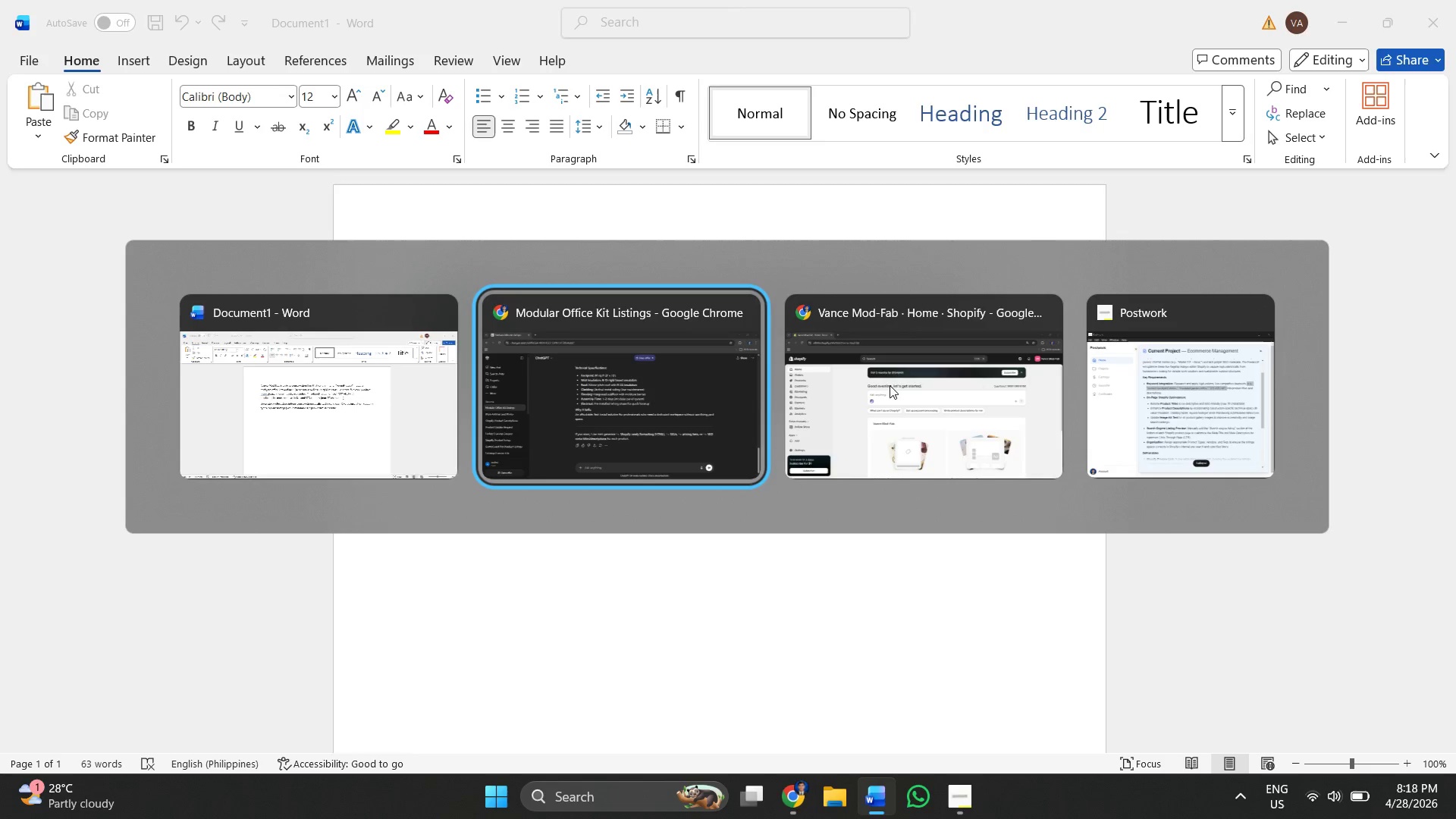 
key(Alt+Tab)
 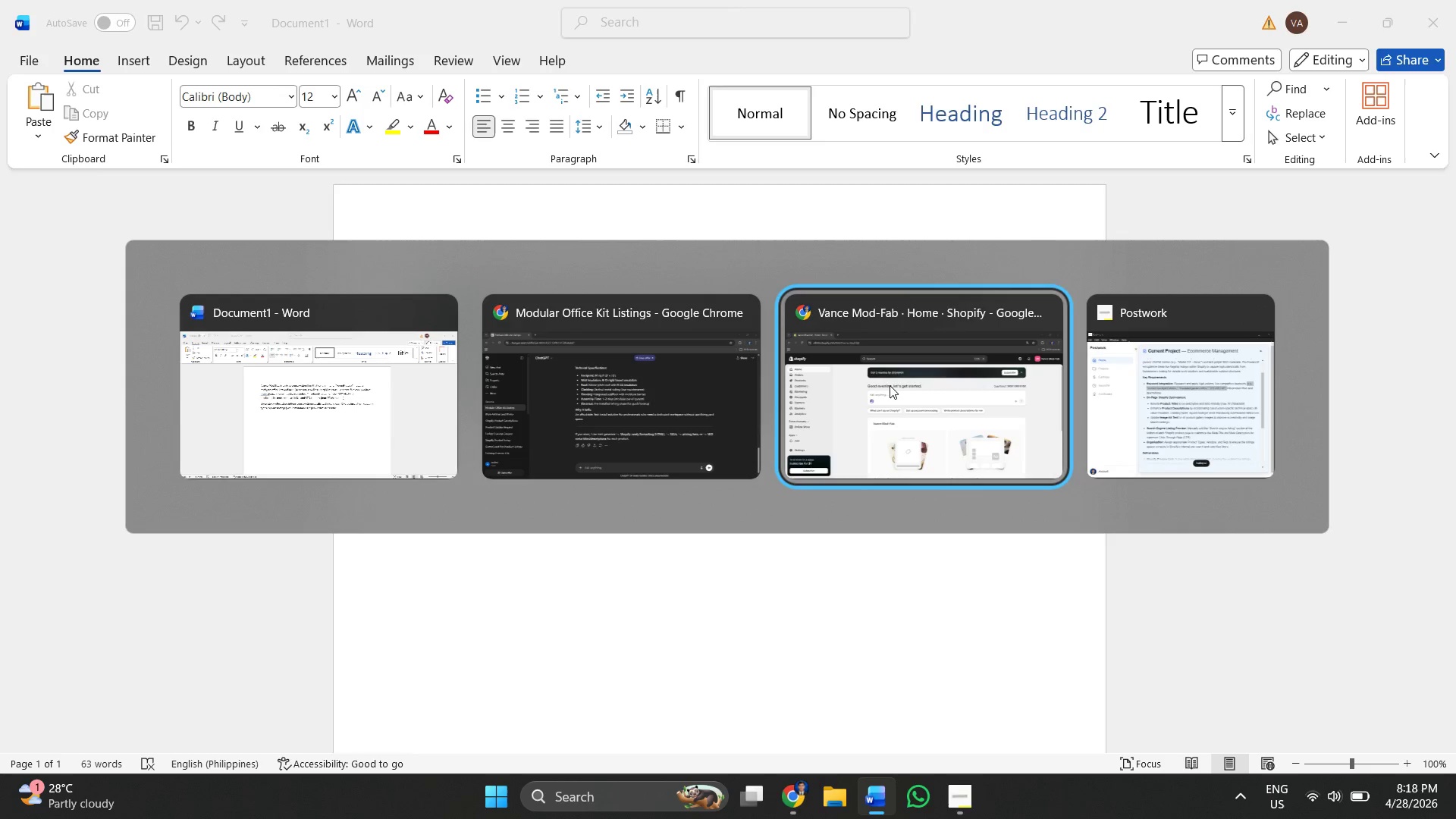 
key(Alt+Tab)
 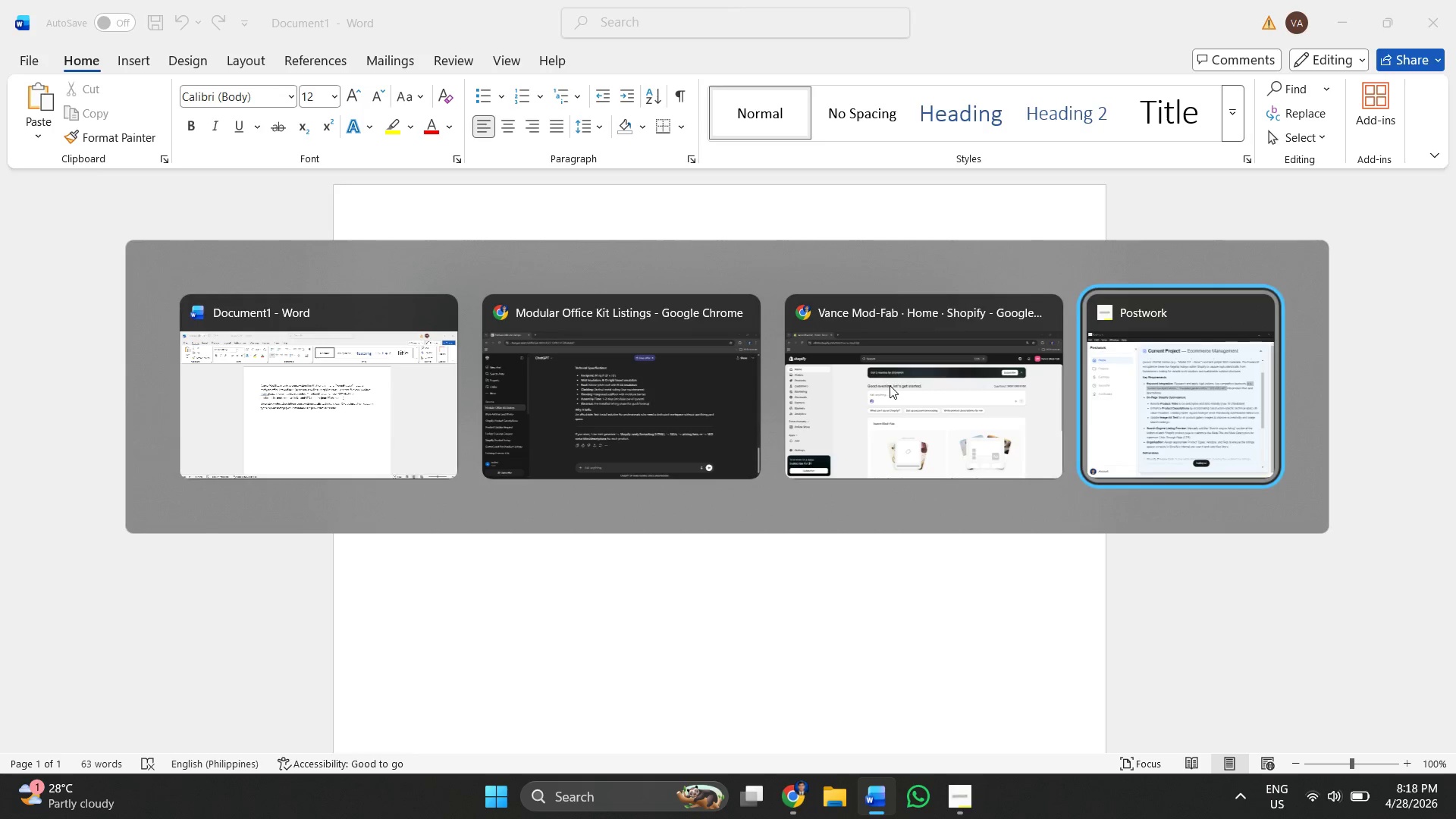 
key(Alt+Tab)
 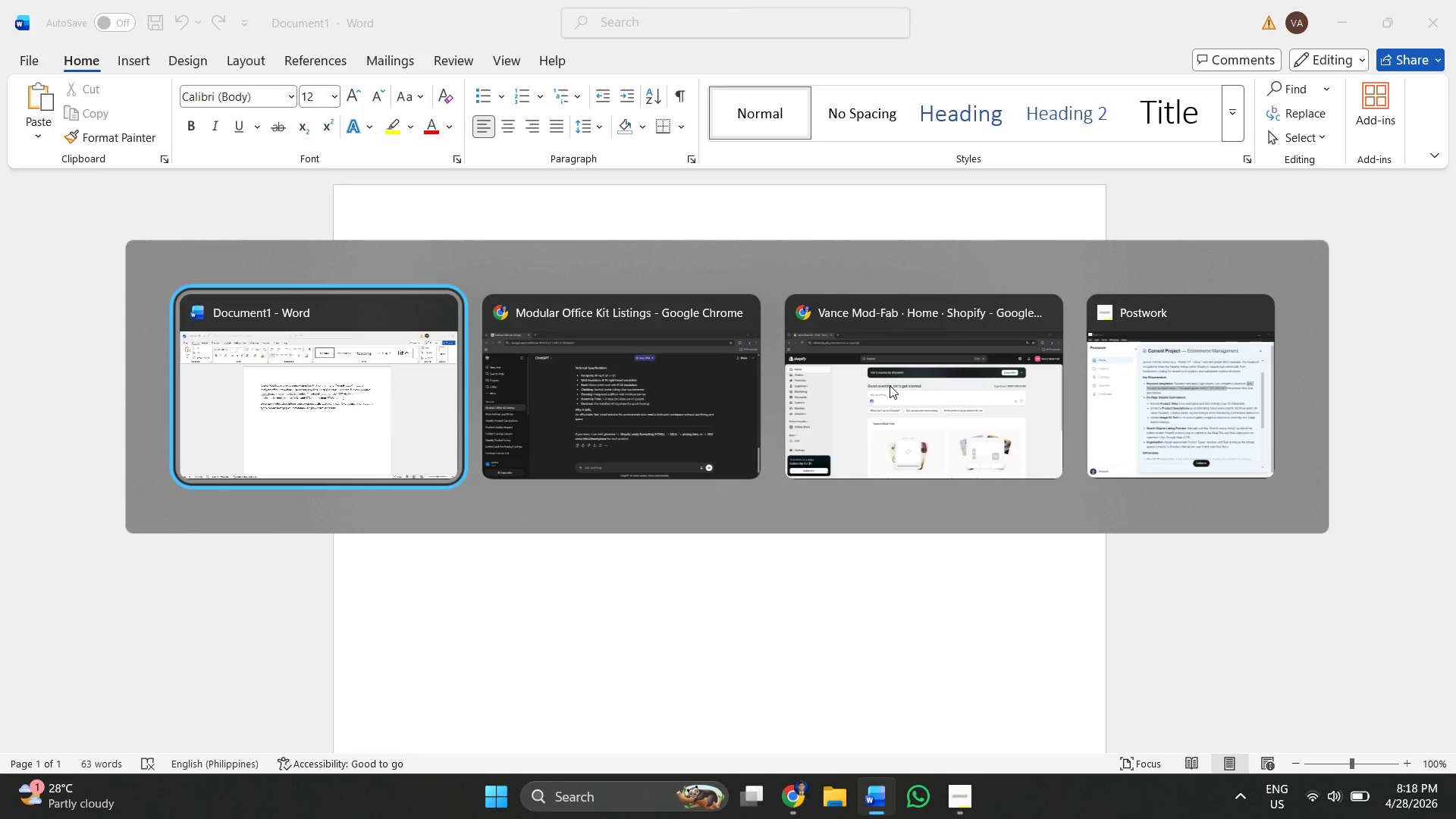 
key(Alt+Tab)
 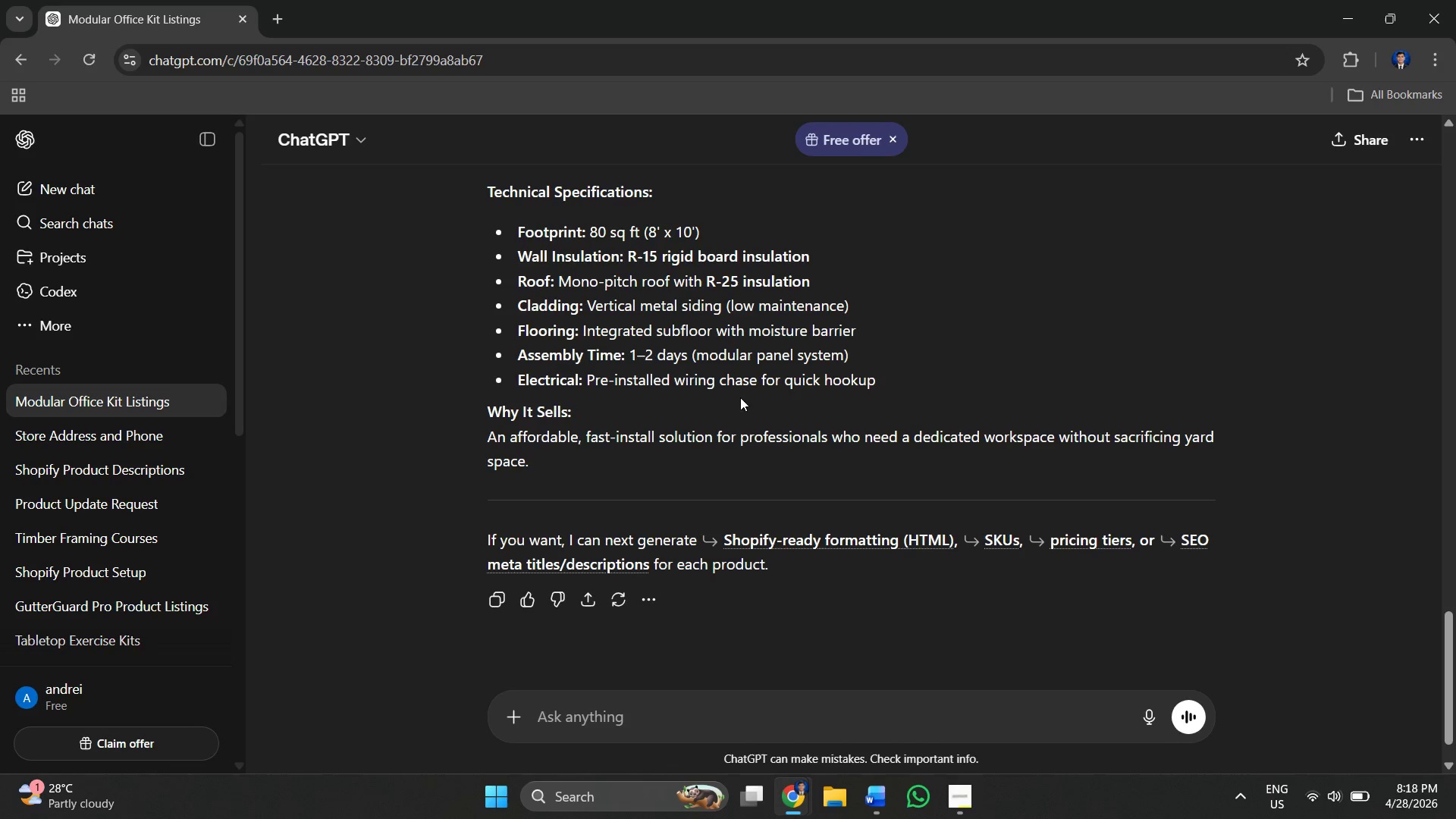 
scroll: coordinate [683, 382], scroll_direction: down, amount: 2.0
 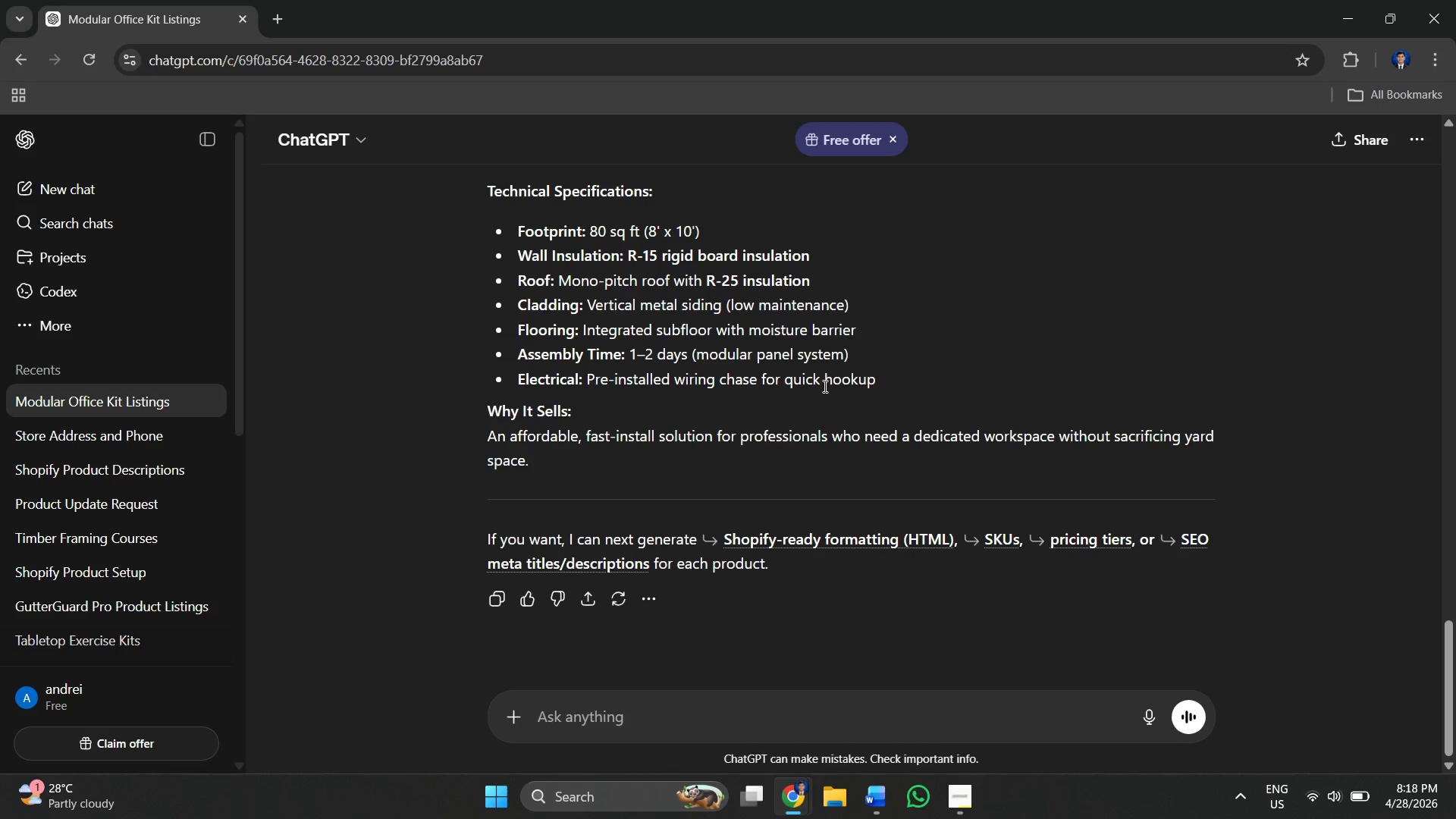 
scroll: coordinate [575, 370], scroll_direction: up, amount: 26.0
 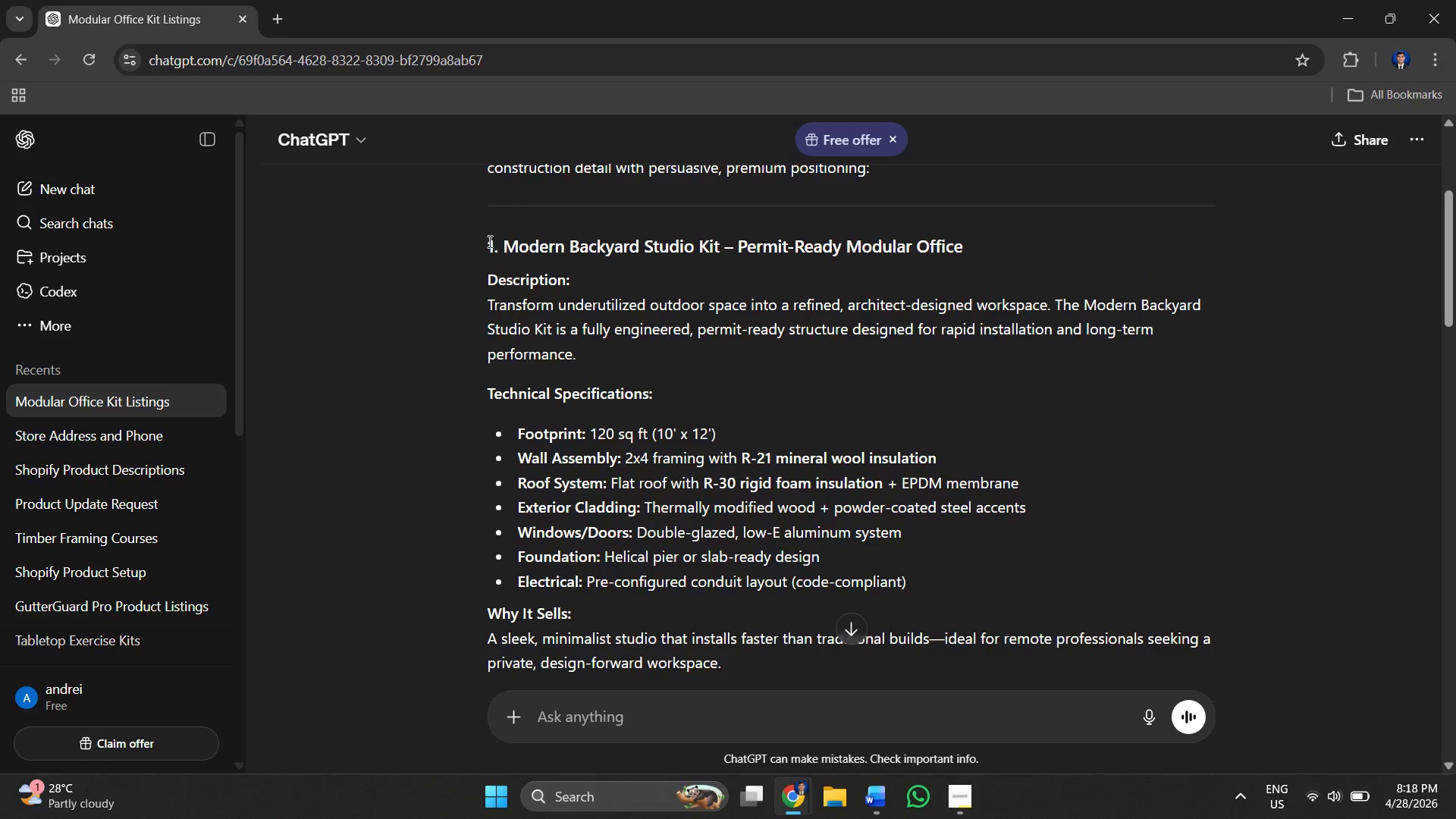 
left_click_drag(start_coordinate=[477, 242], to_coordinate=[617, 491])
 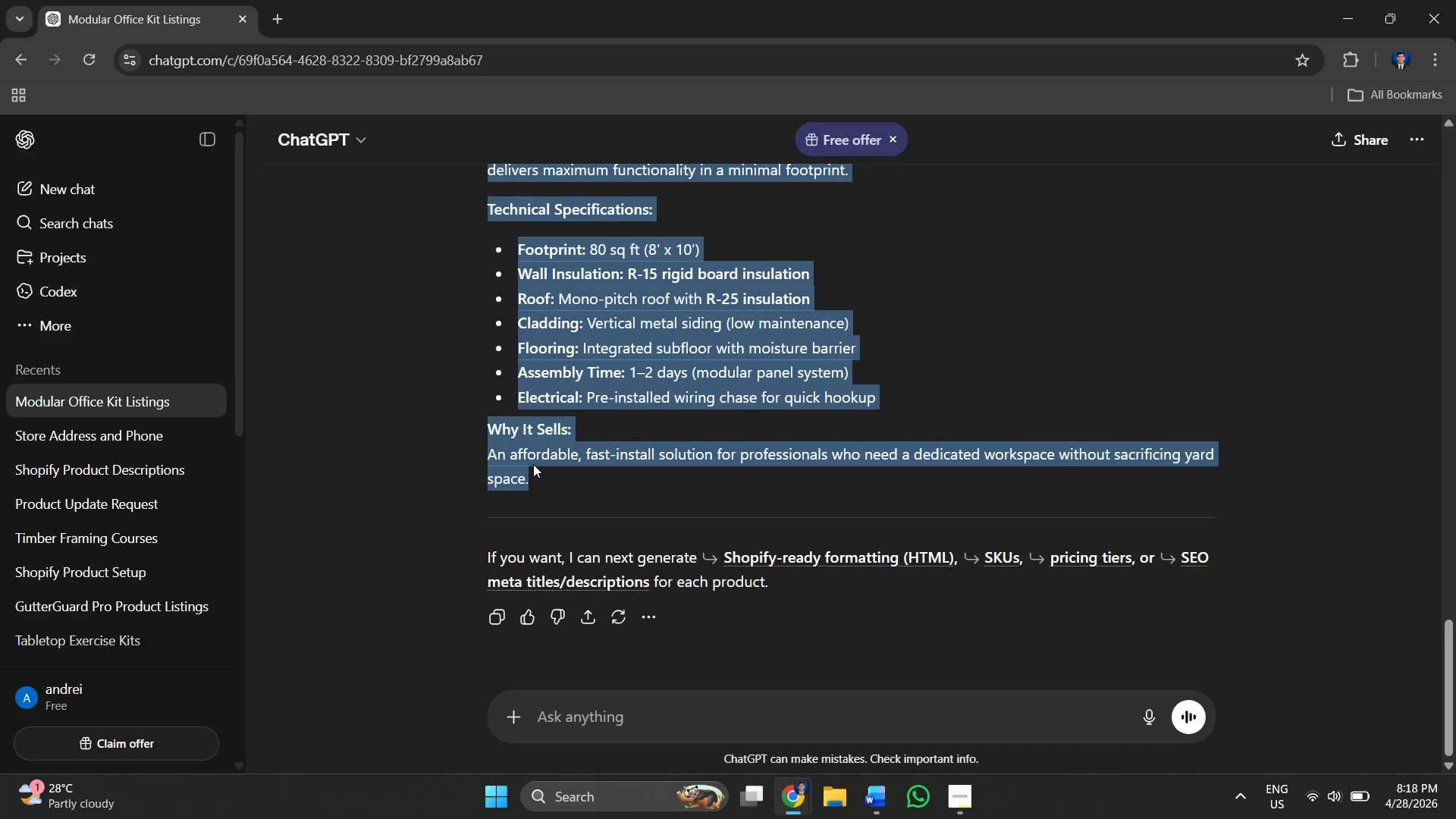 
scroll: coordinate [814, 538], scroll_direction: down, amount: 22.0
 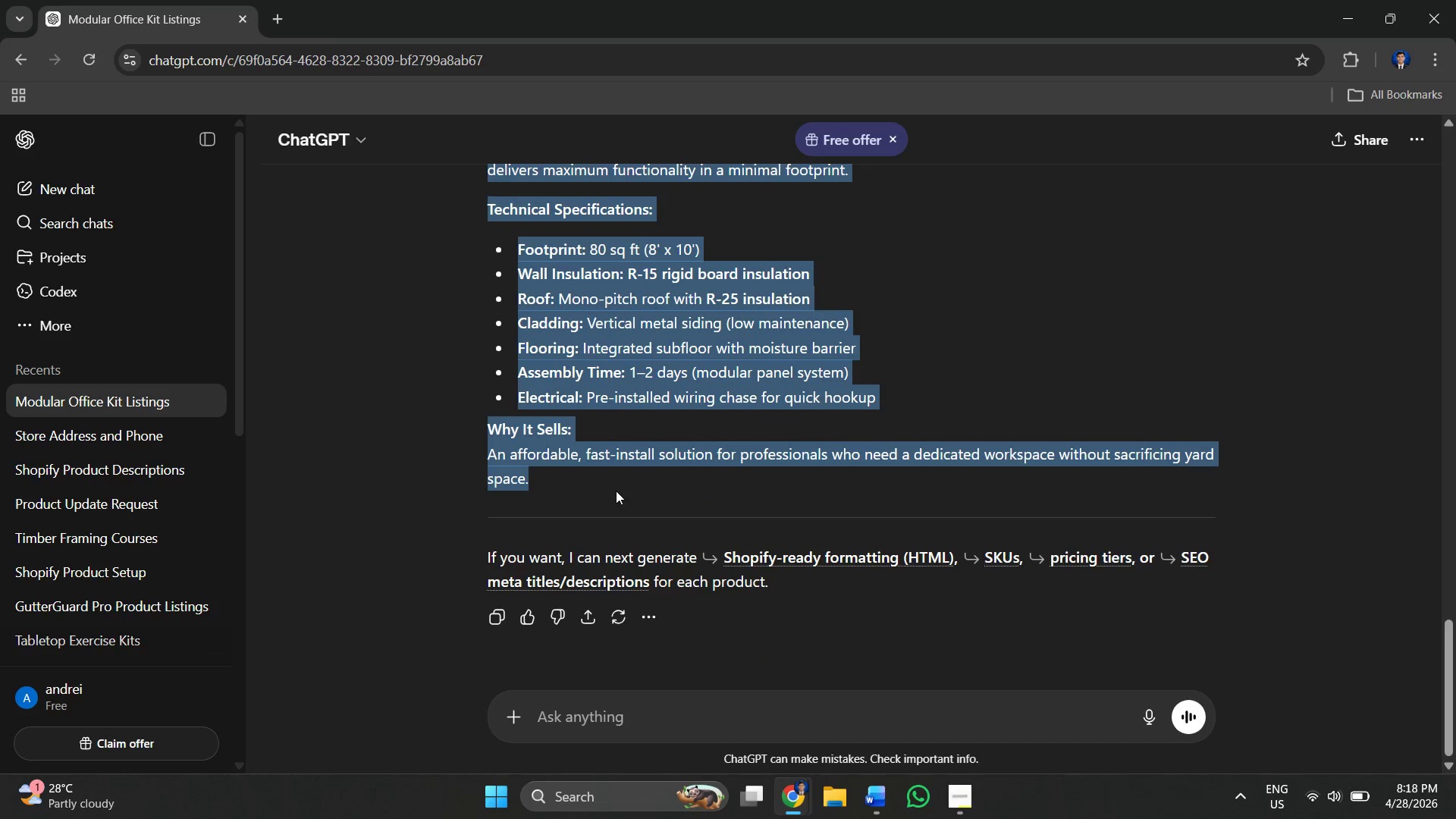 
key(Control+C)
 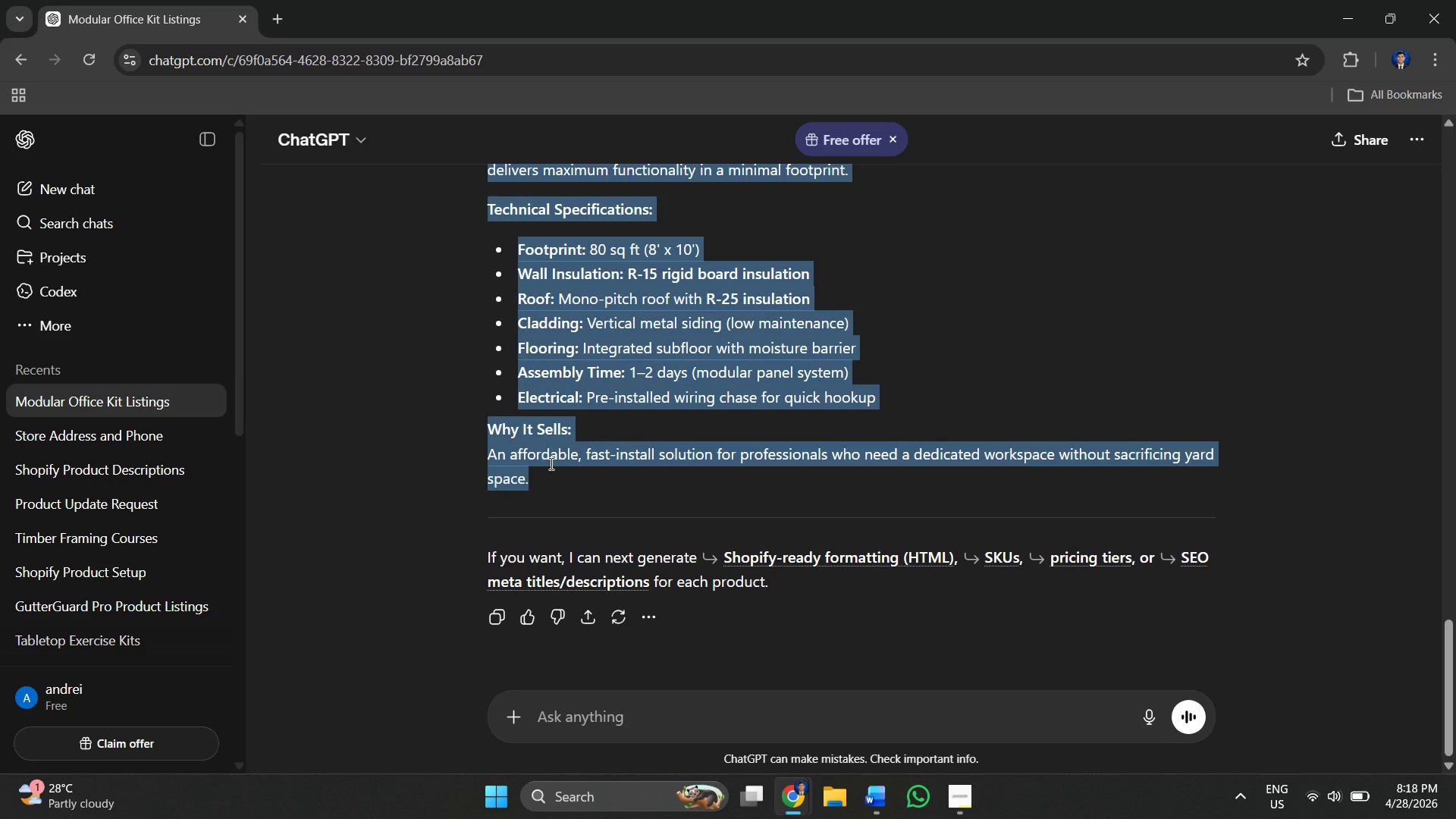 
key(Alt+Tab)
 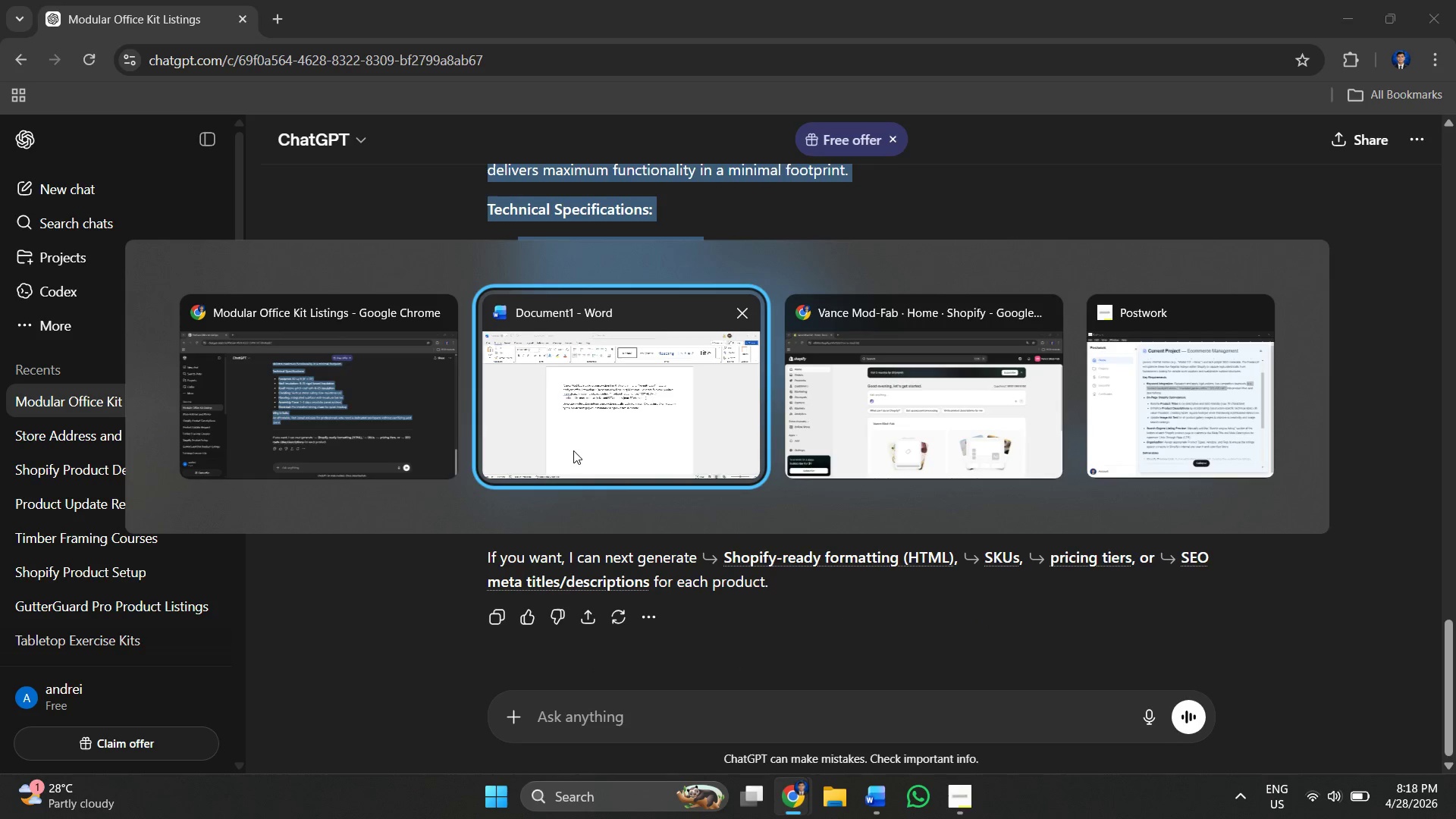 
key(Alt+Tab)
 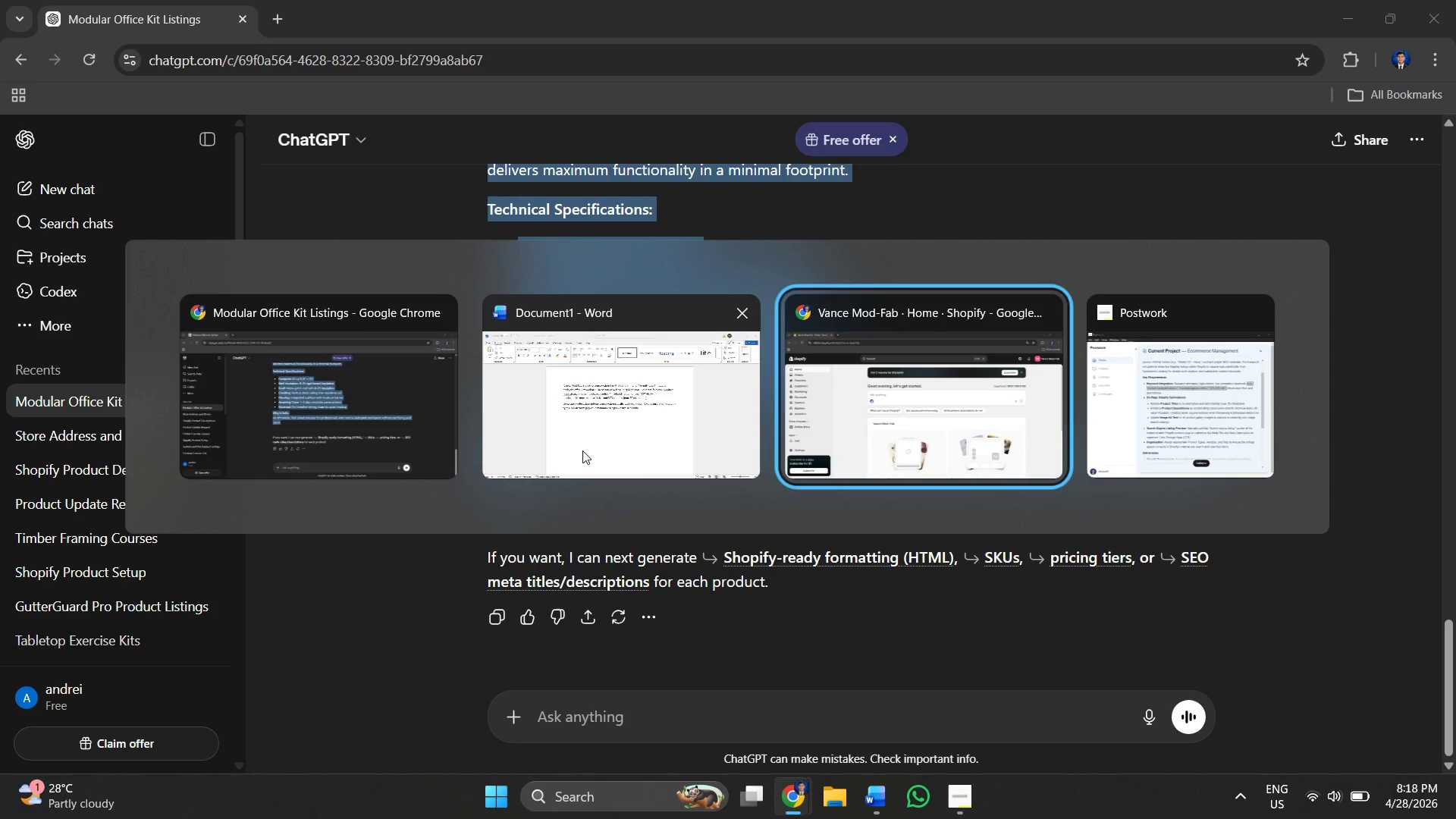 
key(Alt+Tab)
 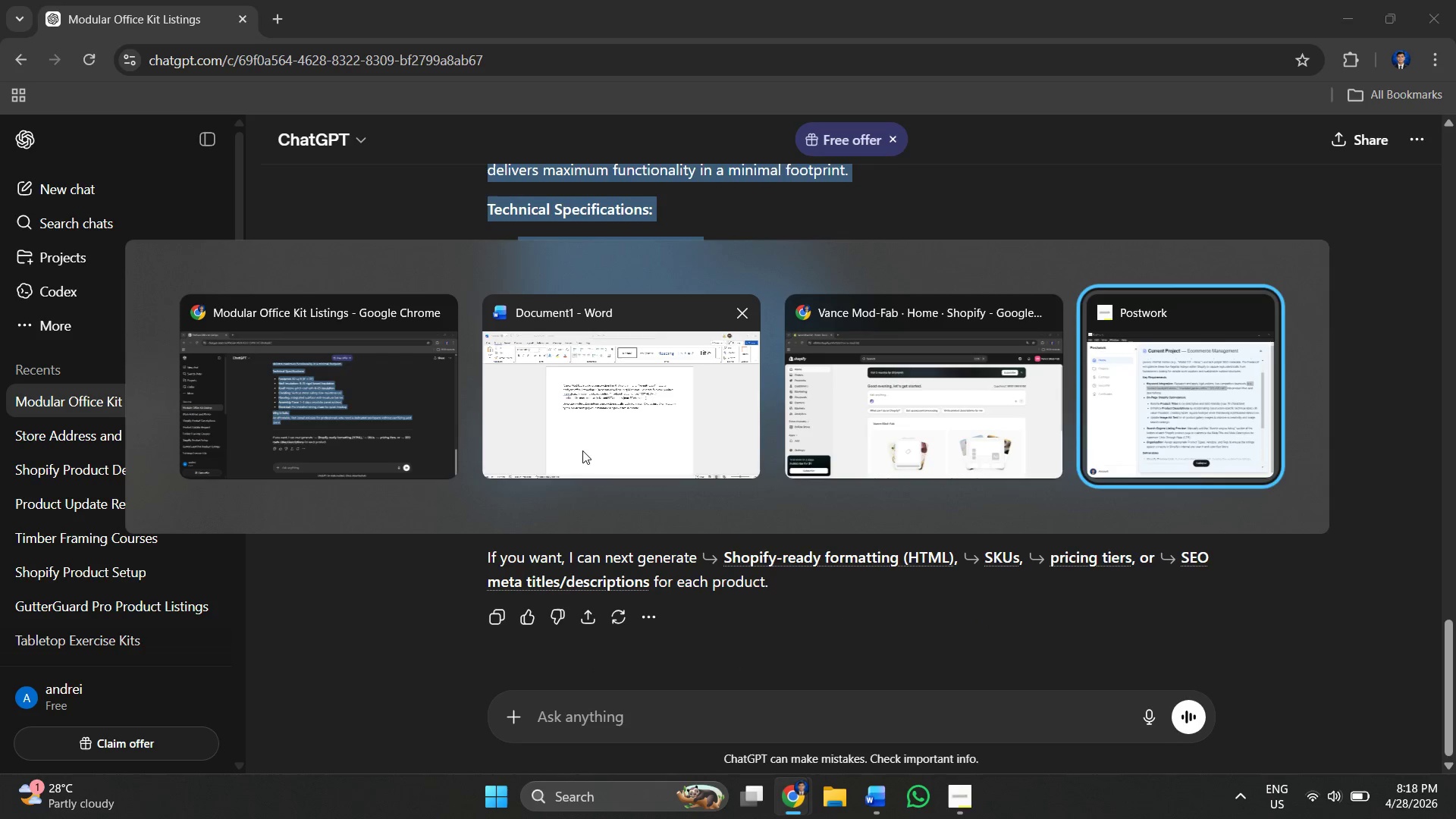 
key(Alt+Tab)
 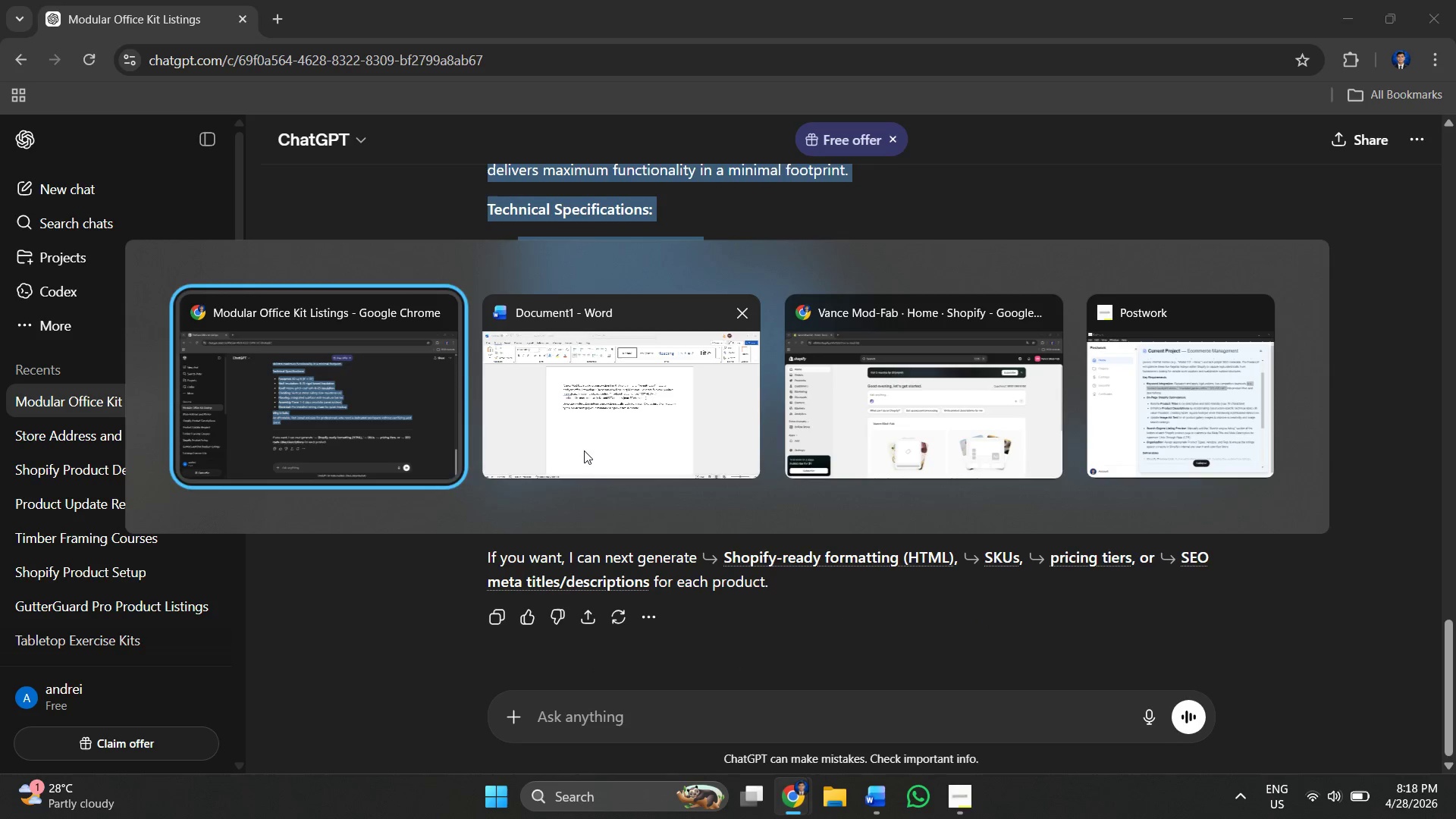 
key(Alt+Tab)
 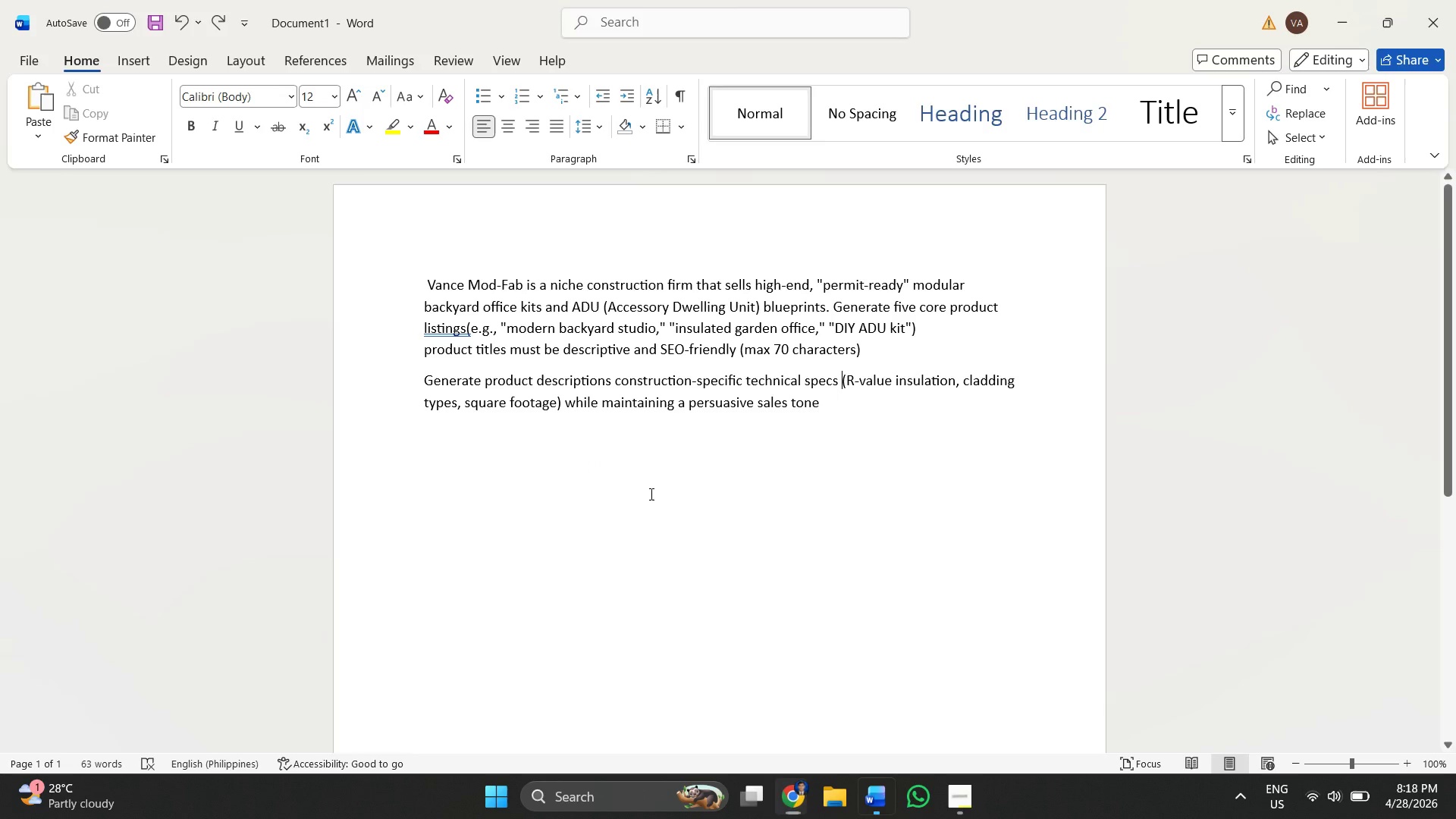 
left_click([665, 434])
 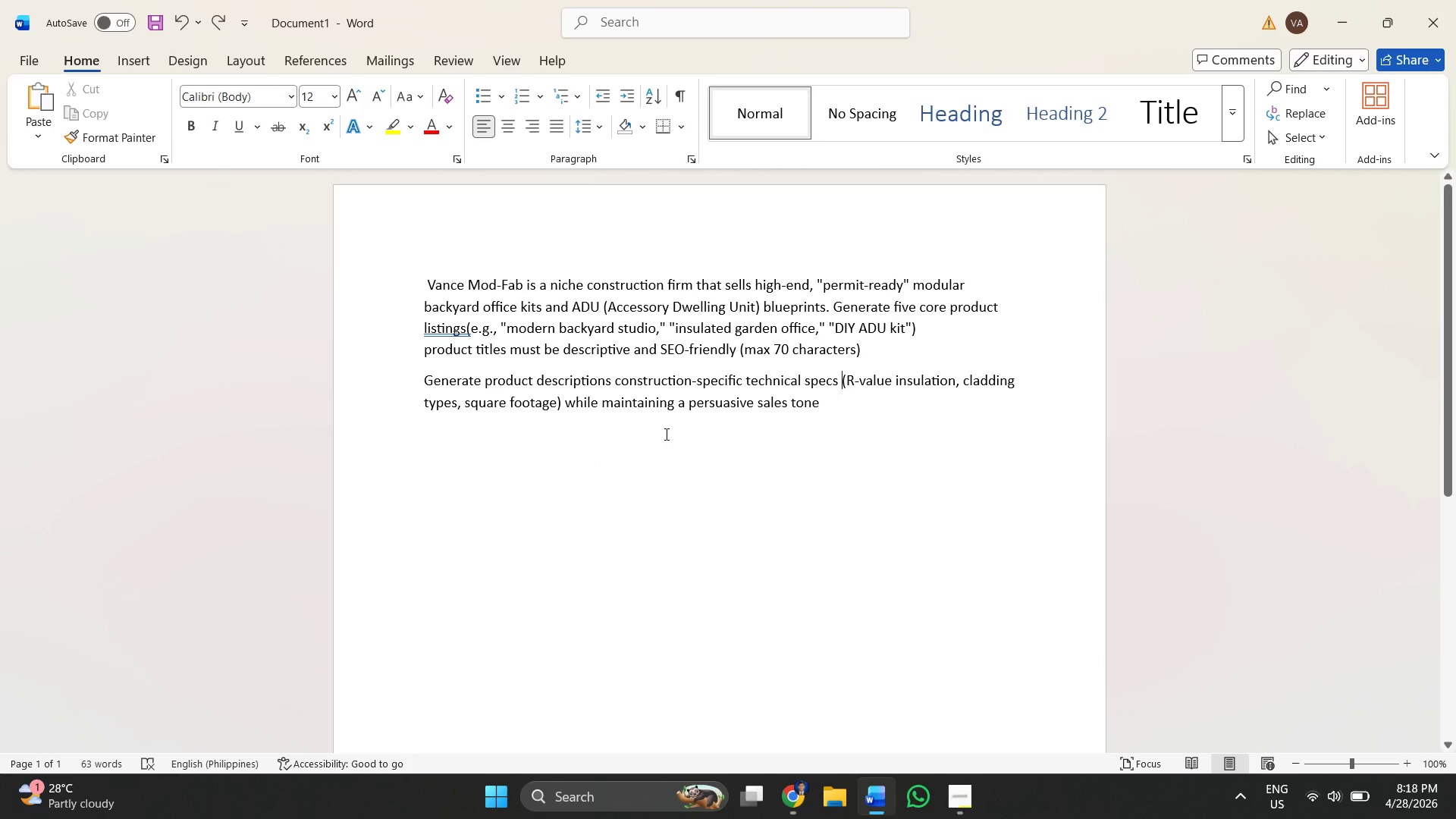 
key(Control+A)
 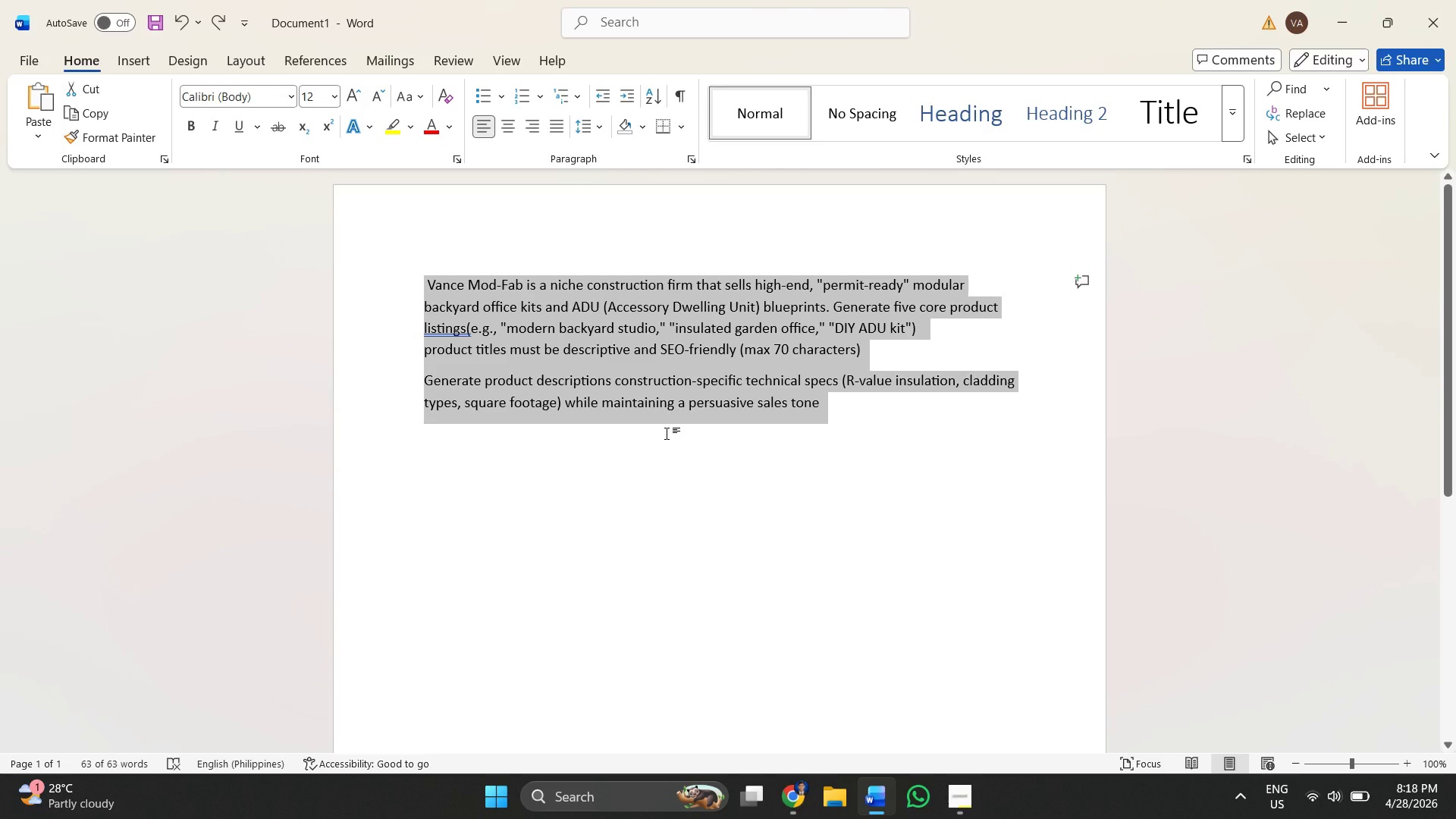 
key(Control+V)
 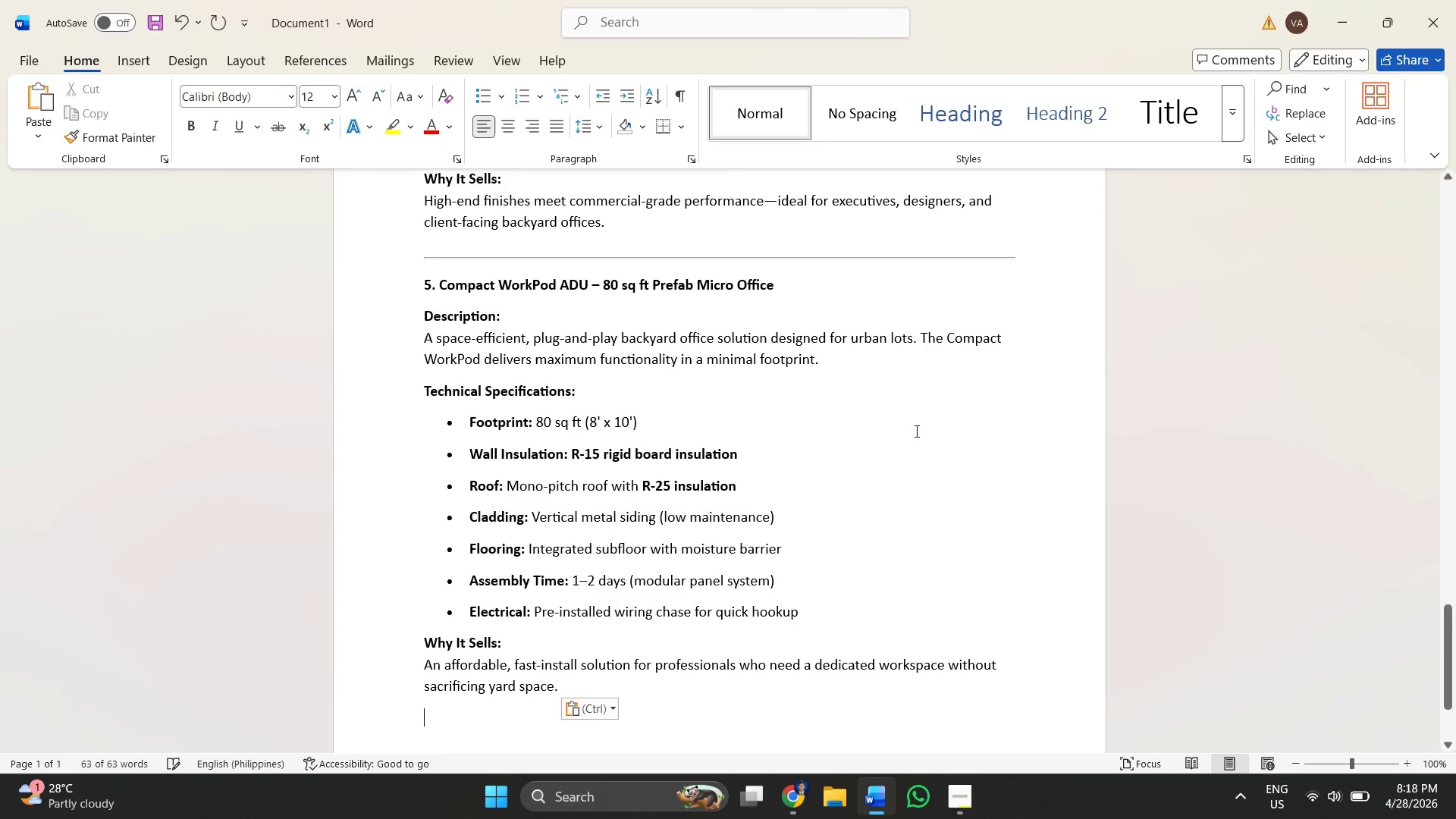 
left_click([742, 471])
 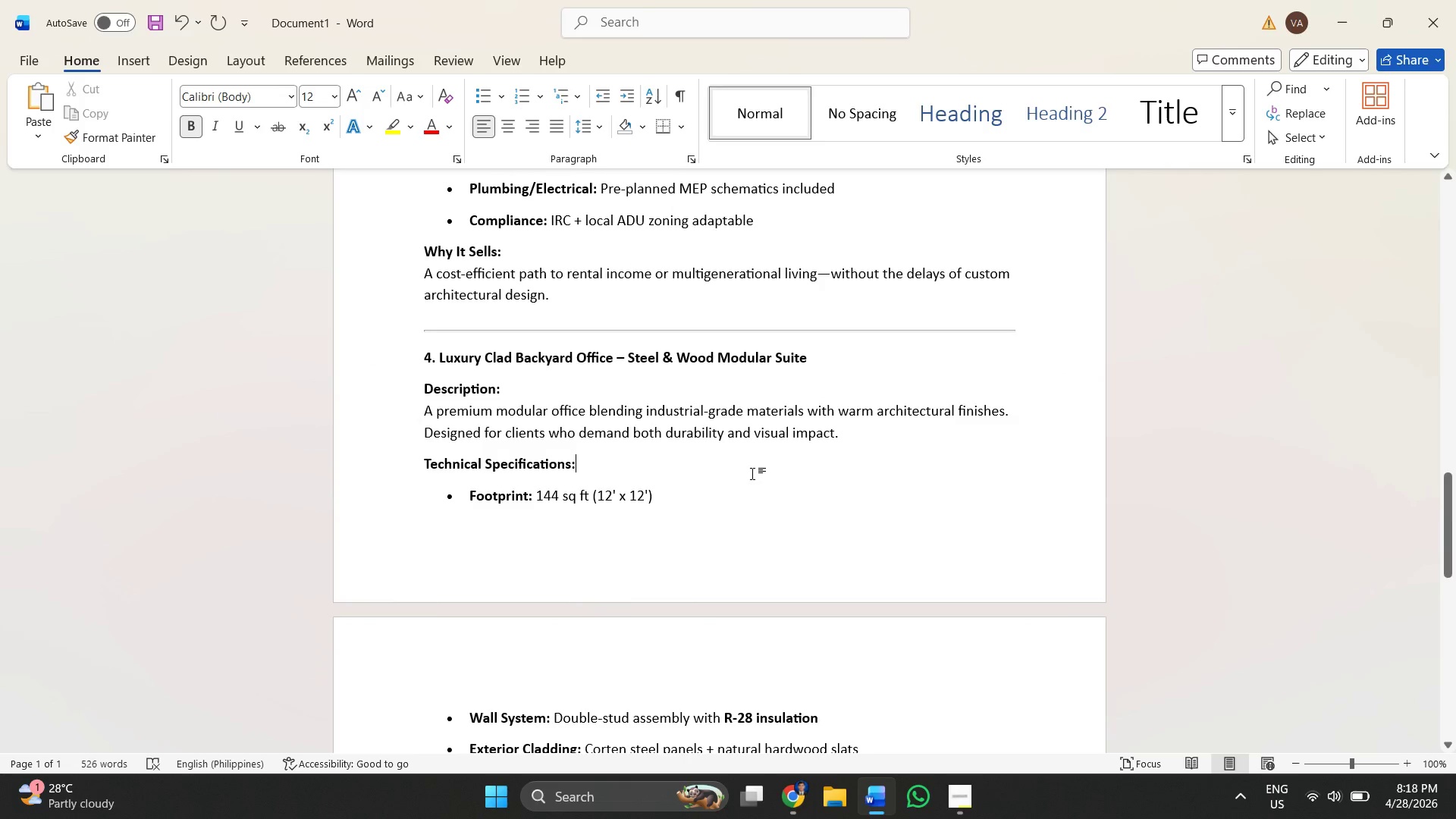 
scroll: coordinate [742, 471], scroll_direction: up, amount: 16.0
 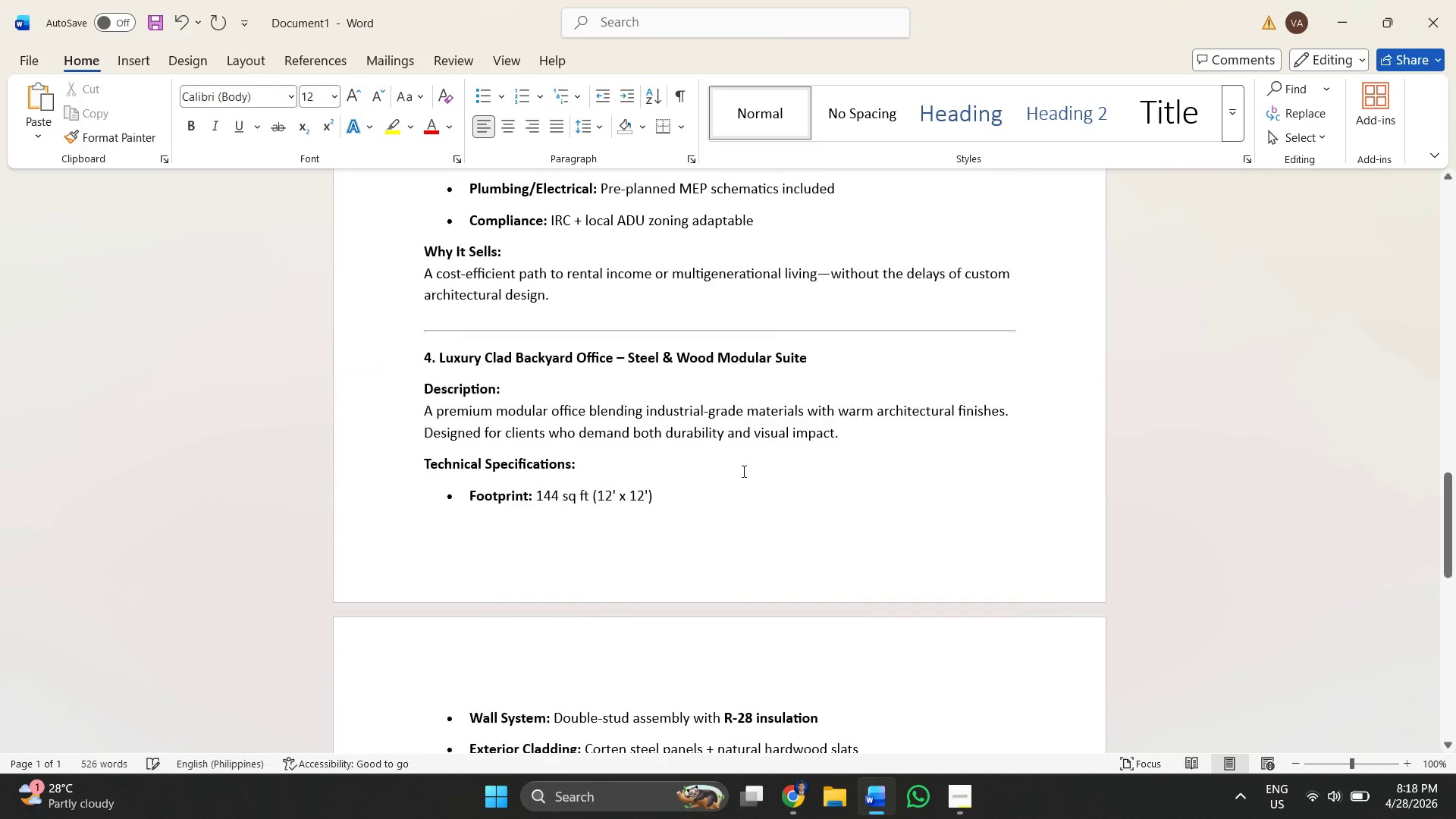 
key(Alt+Tab)
 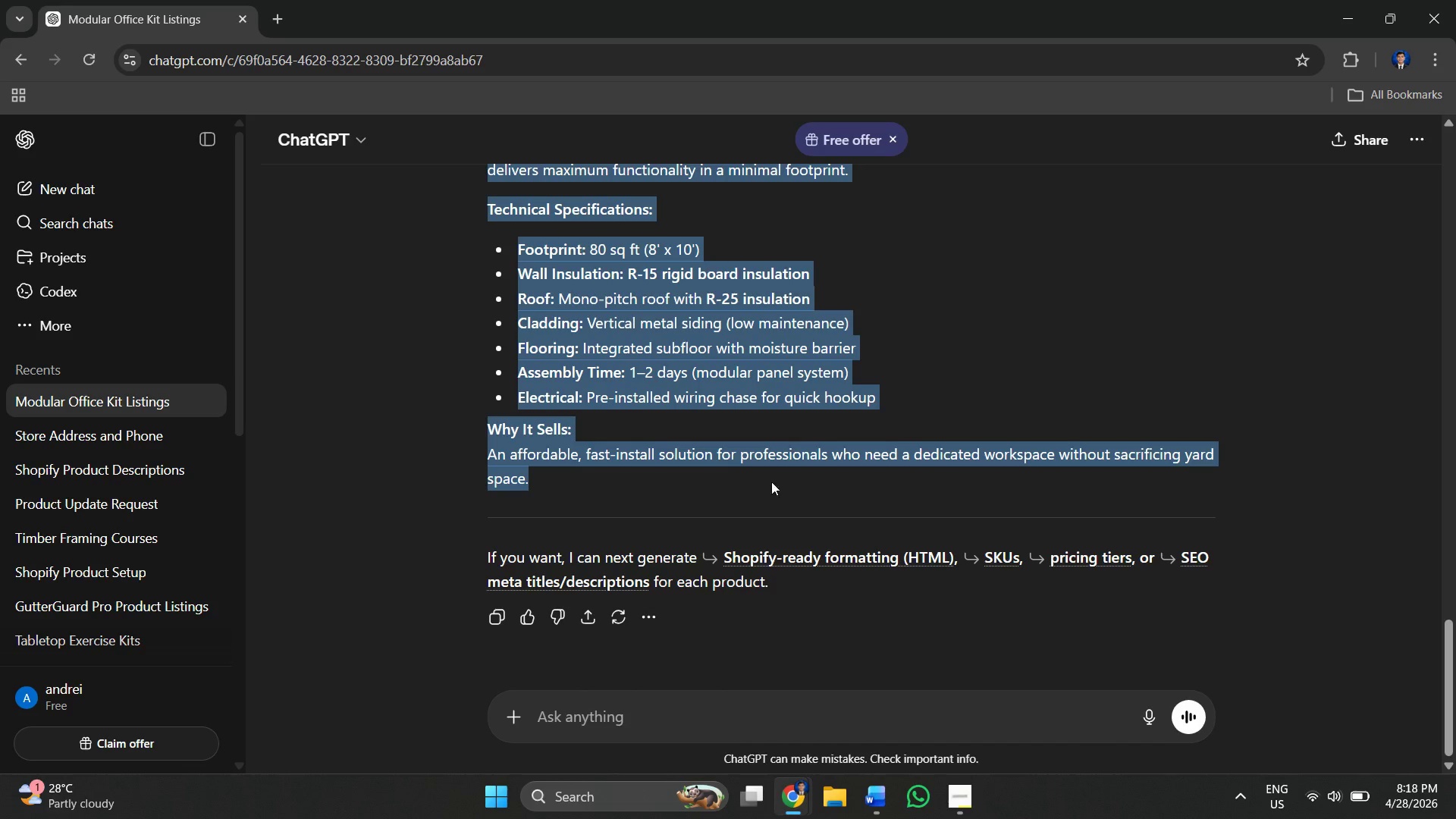 
scroll: coordinate [761, 457], scroll_direction: down, amount: 9.0
 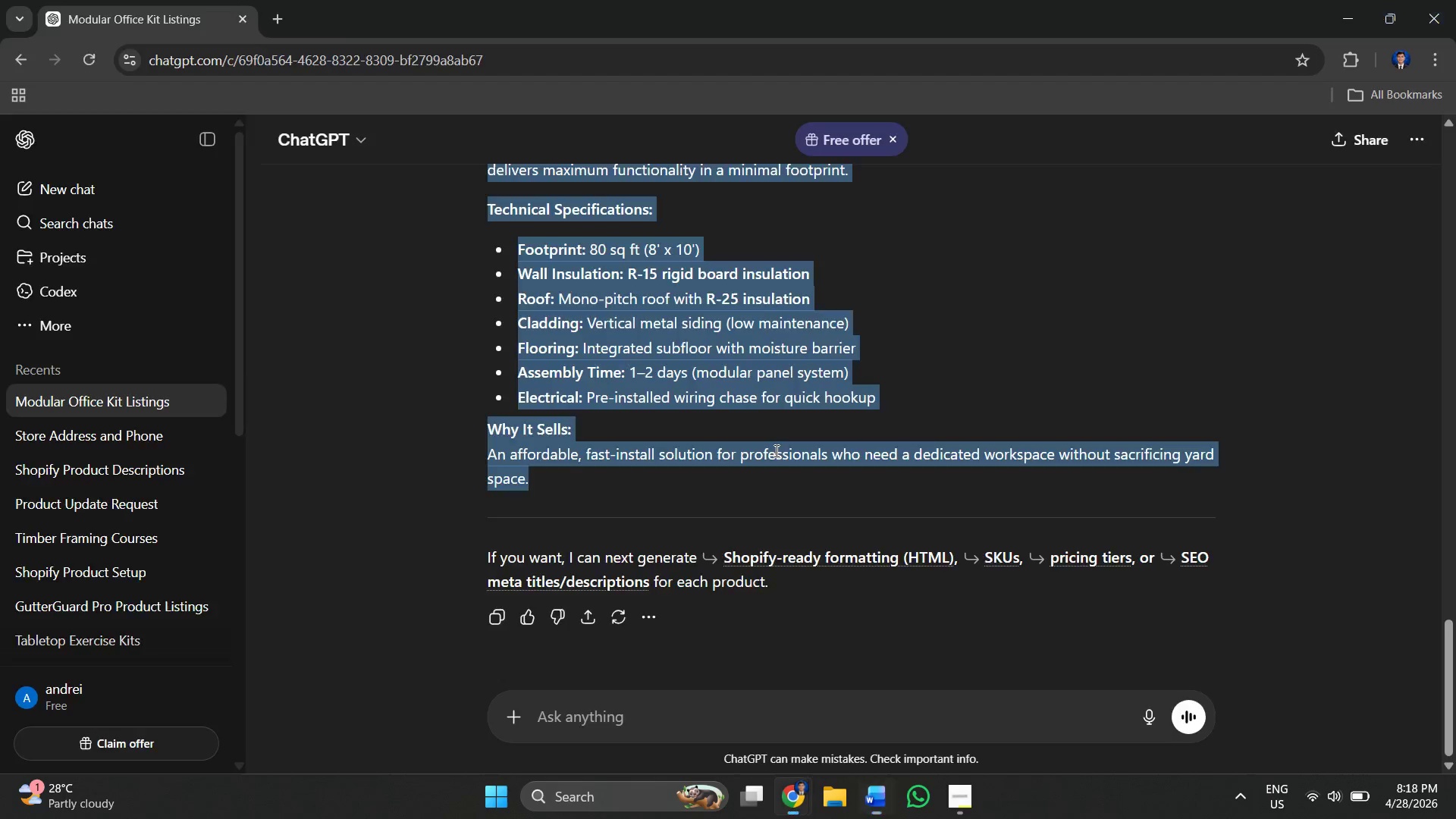 
left_click([733, 518])
 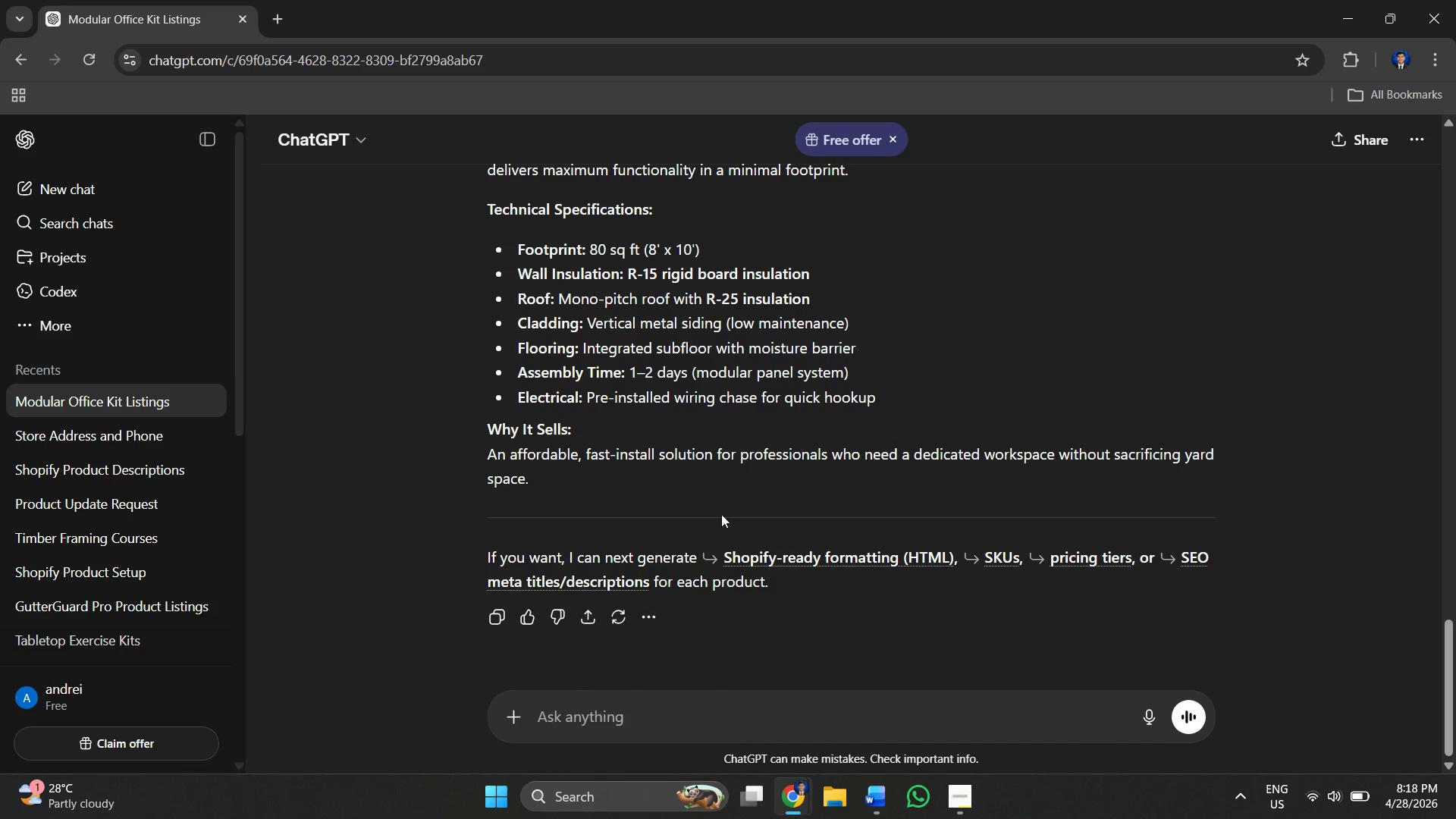 
scroll: coordinate [717, 514], scroll_direction: down, amount: 2.0
 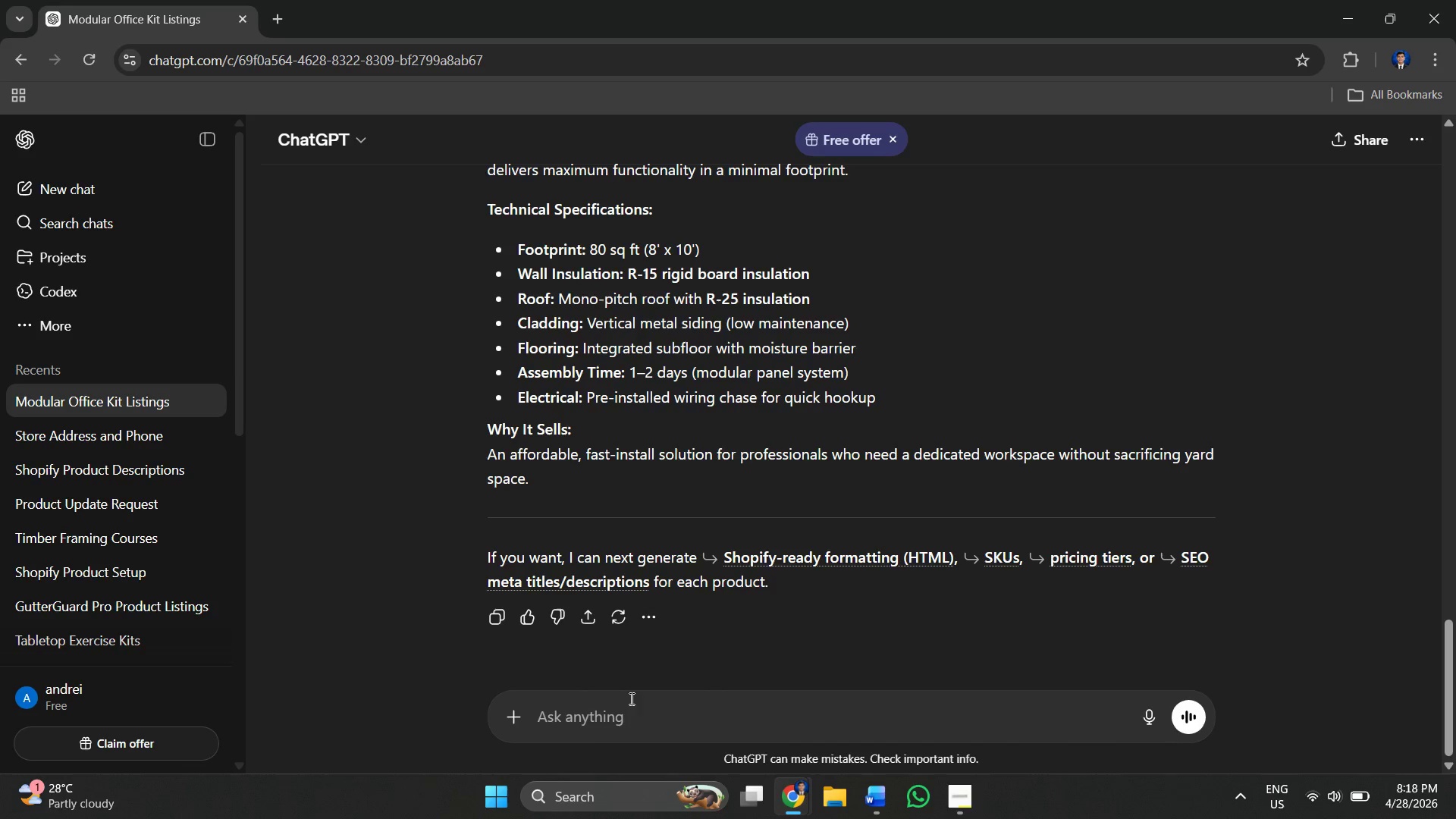 
left_click([595, 735])
 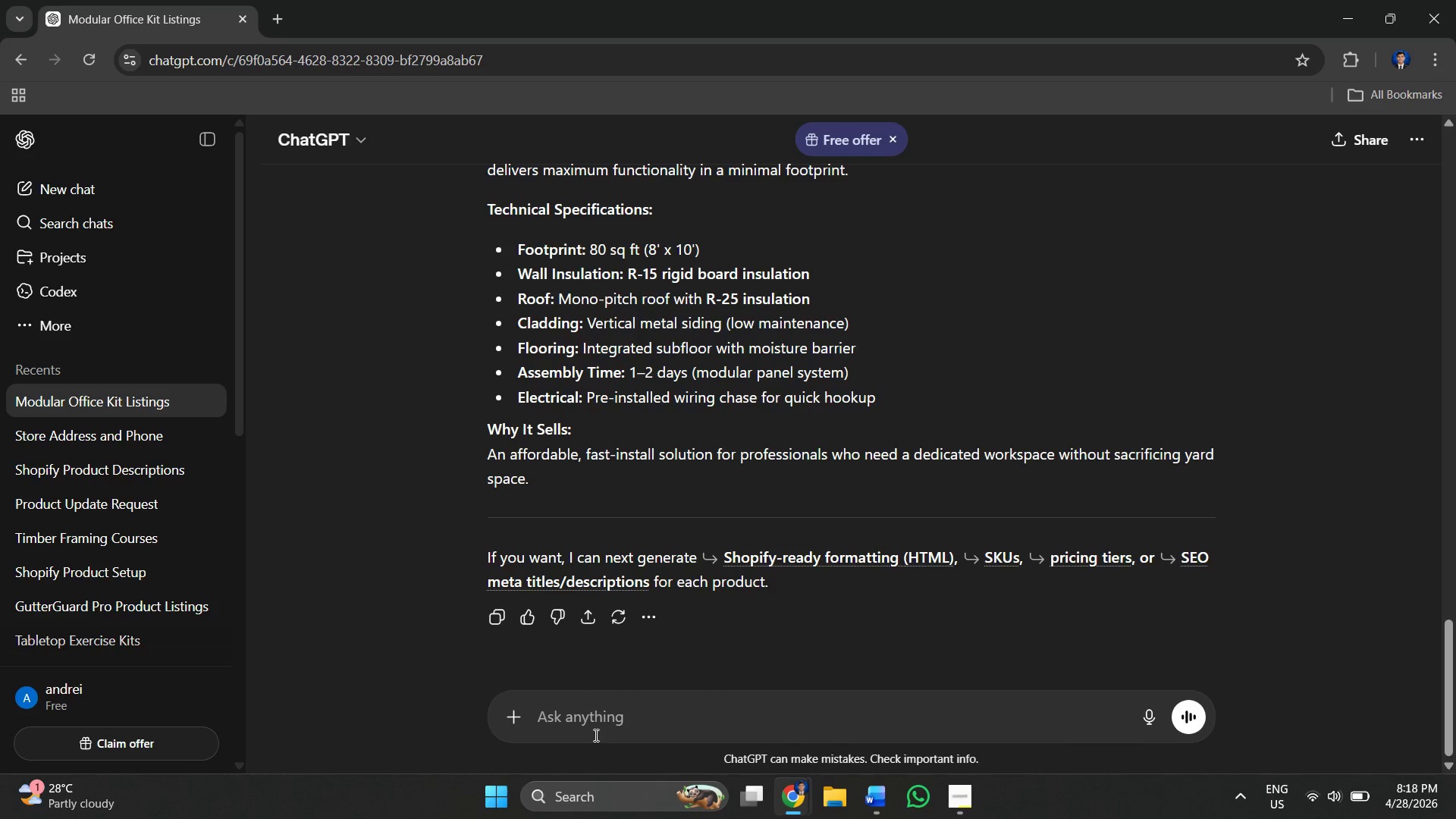 
type(generate alt text for all )
key(Backspace)
key(Backspace)
key(Backspace)
key(Backspace)
key(Backspace)
key(Backspace)
key(Backspace)
key(Backspace)
key(Backspace)
type(3 alt texts for te)
key(Backspace)
key(Backspace)
type(each product ')
key(Backspace)
 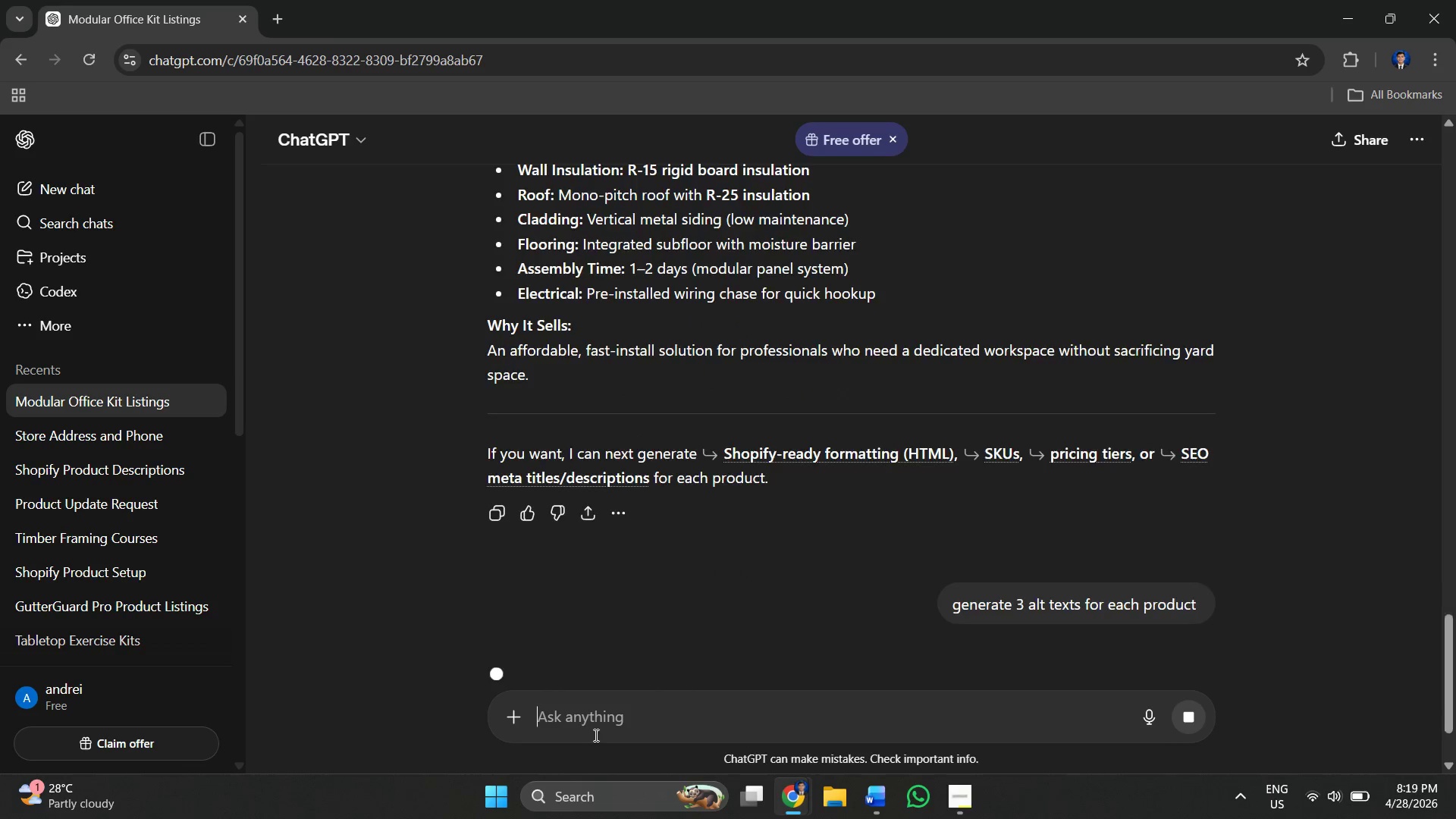 
key(Enter)
 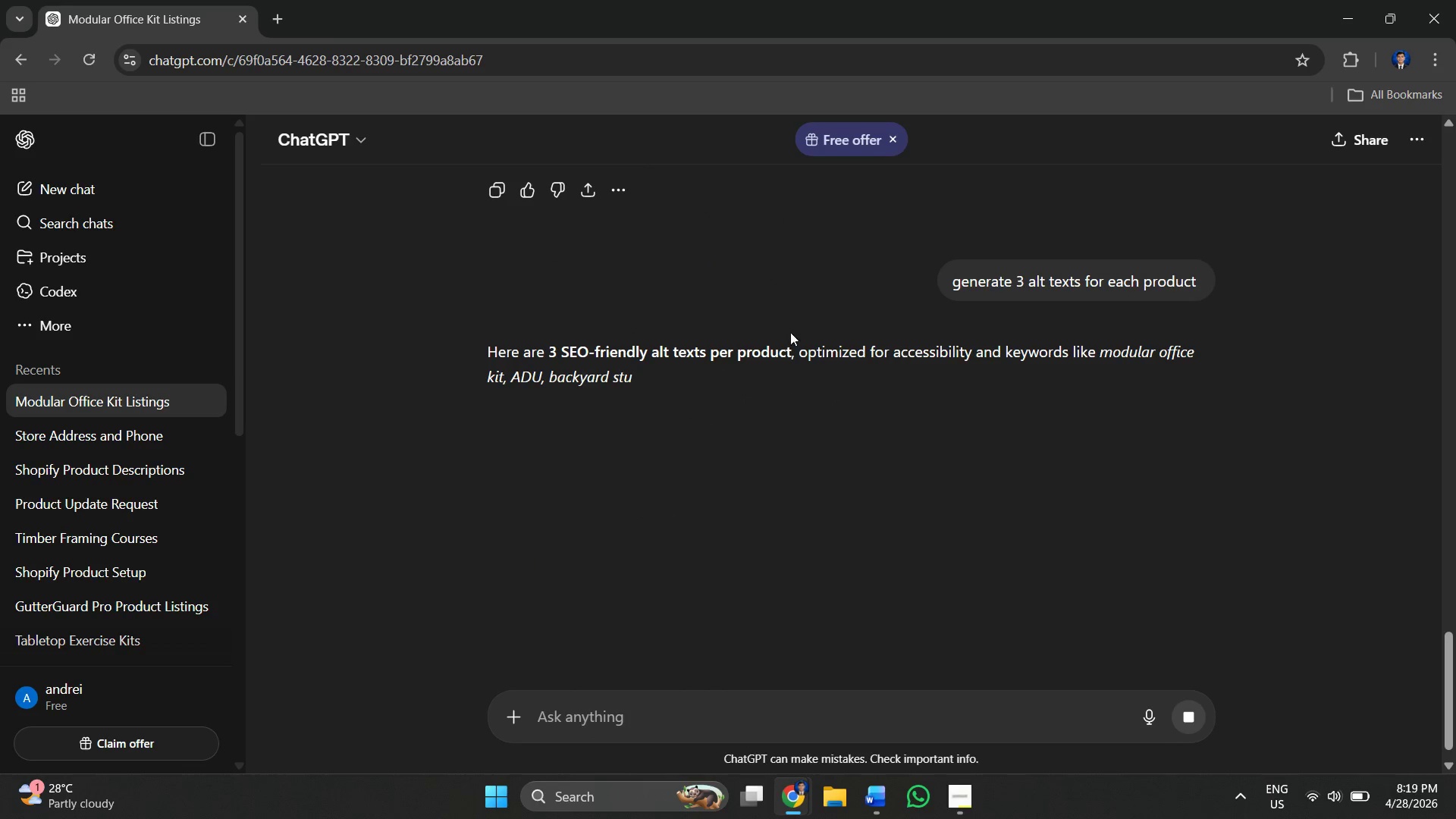 
scroll: coordinate [805, 329], scroll_direction: down, amount: 5.0
 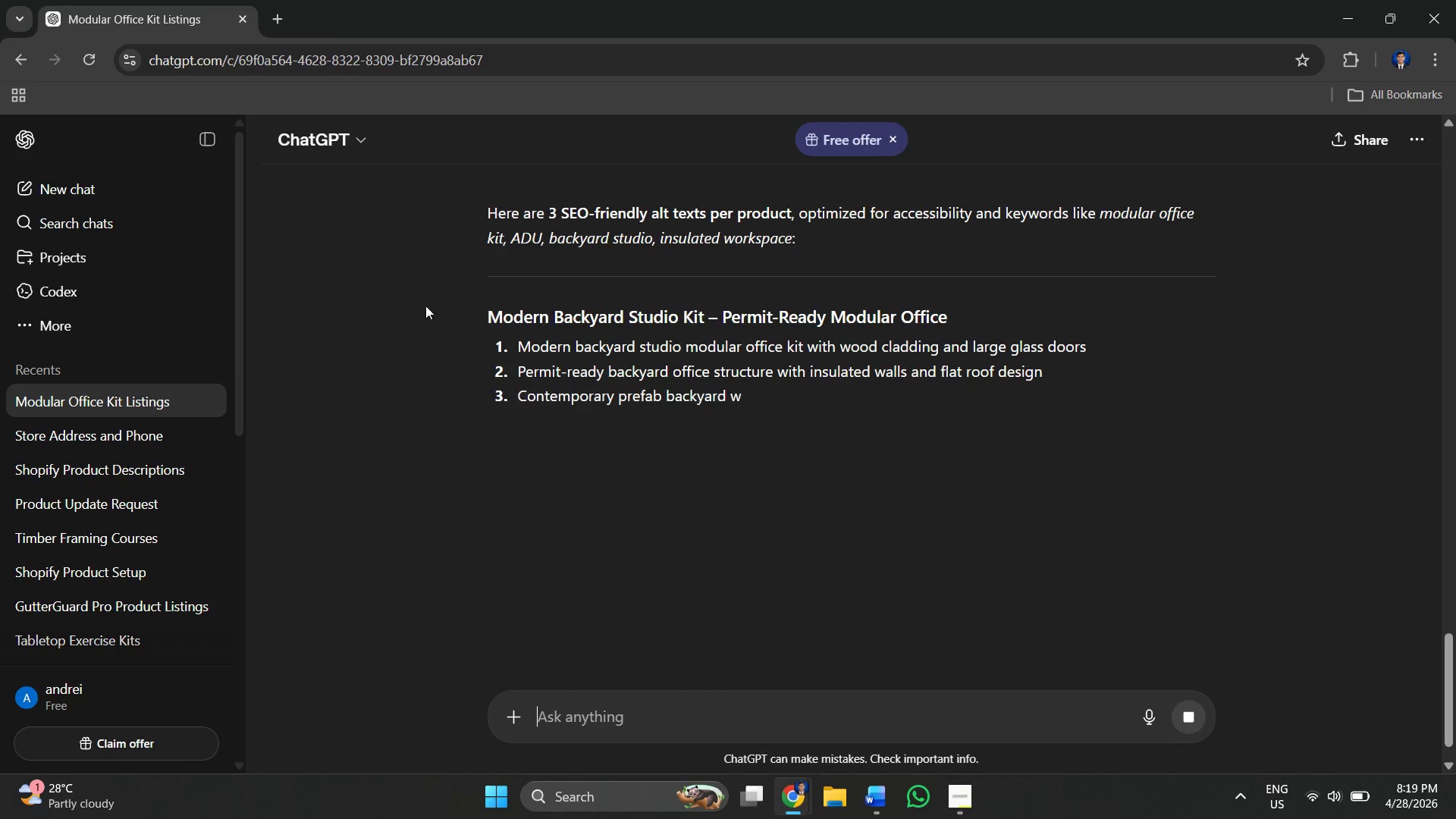 
left_click_drag(start_coordinate=[440, 292], to_coordinate=[1043, 384])
 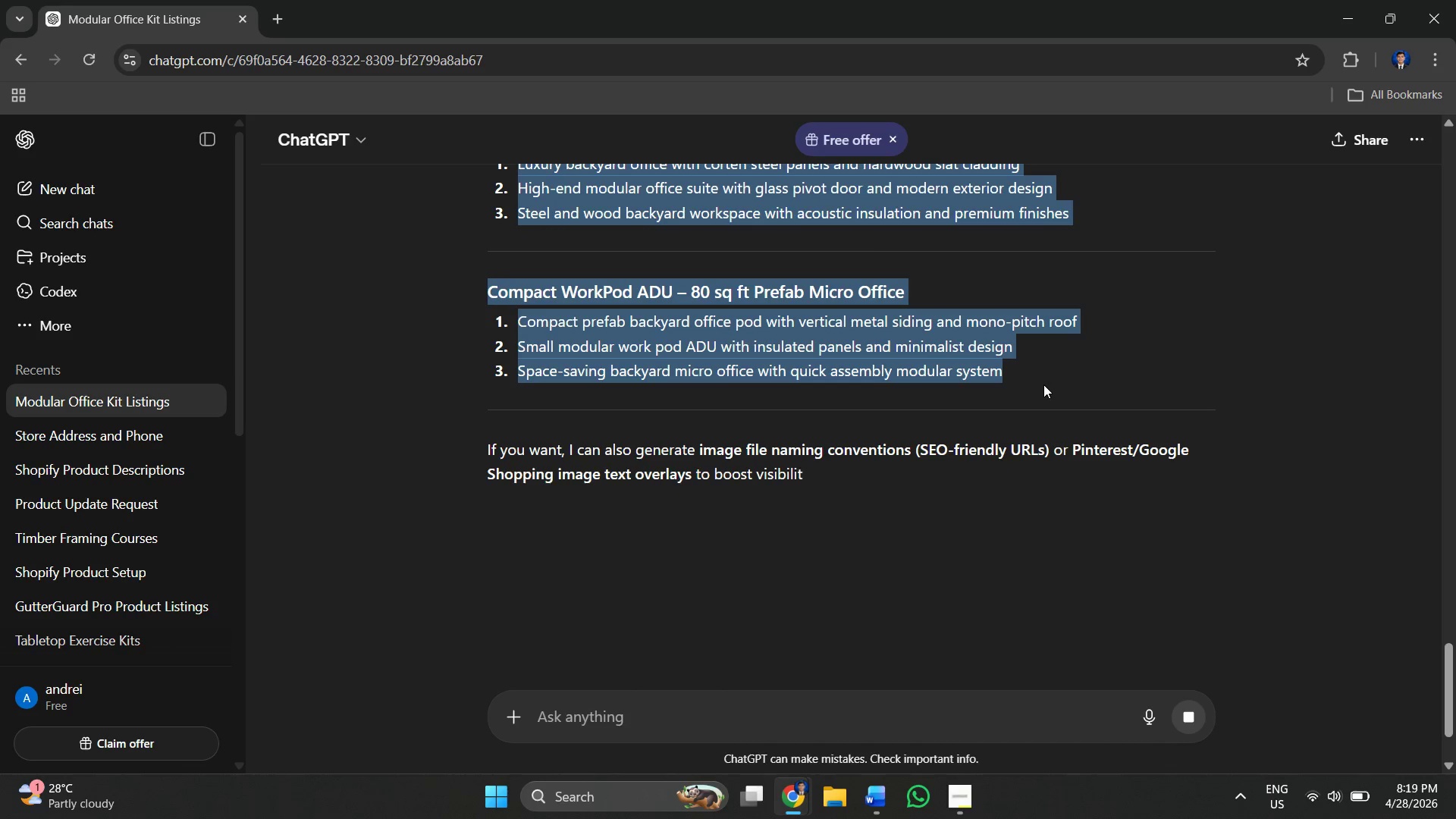 
scroll: coordinate [915, 393], scroll_direction: down, amount: 15.0
 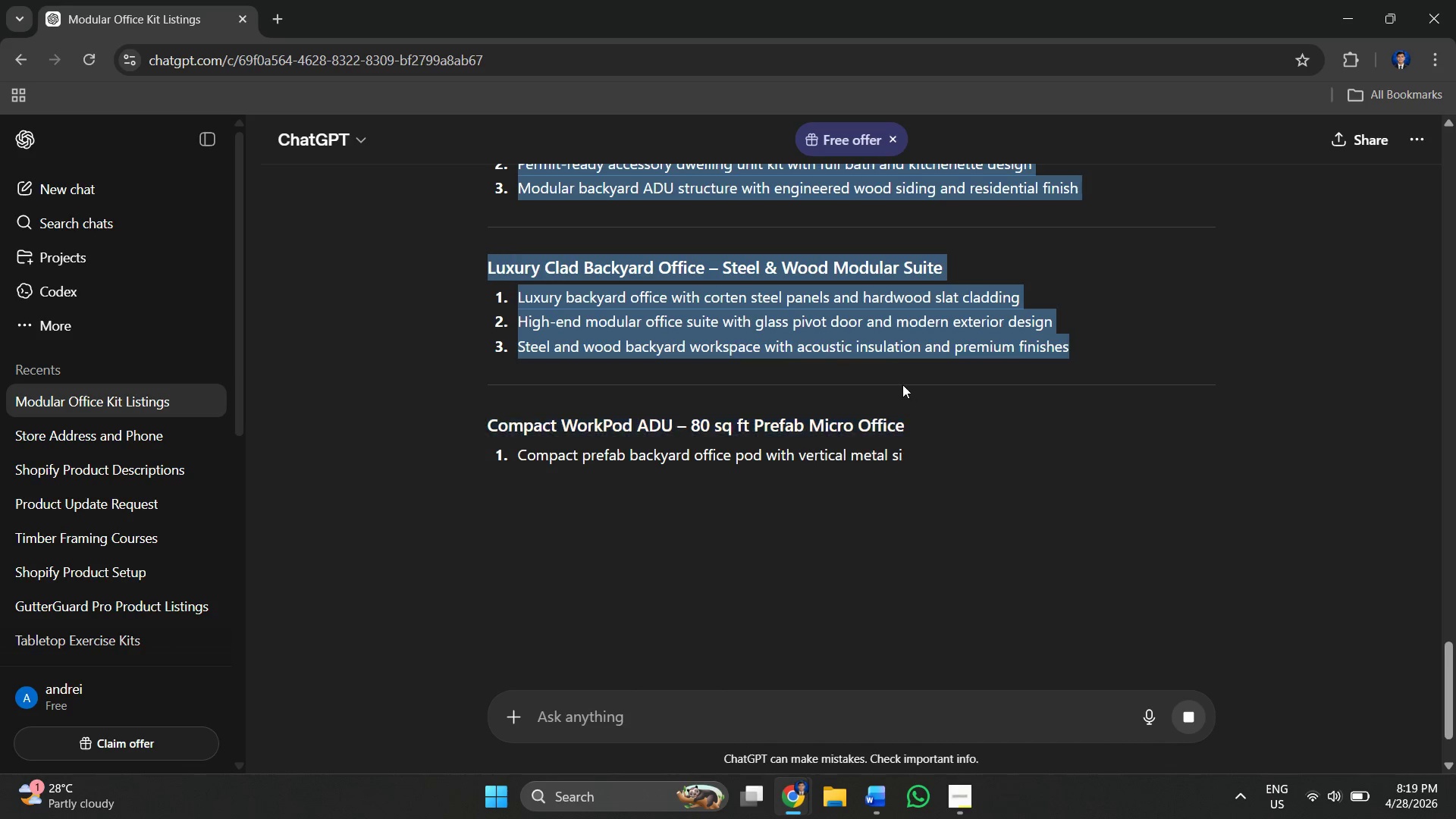 
scroll: coordinate [912, 438], scroll_direction: down, amount: 2.0
 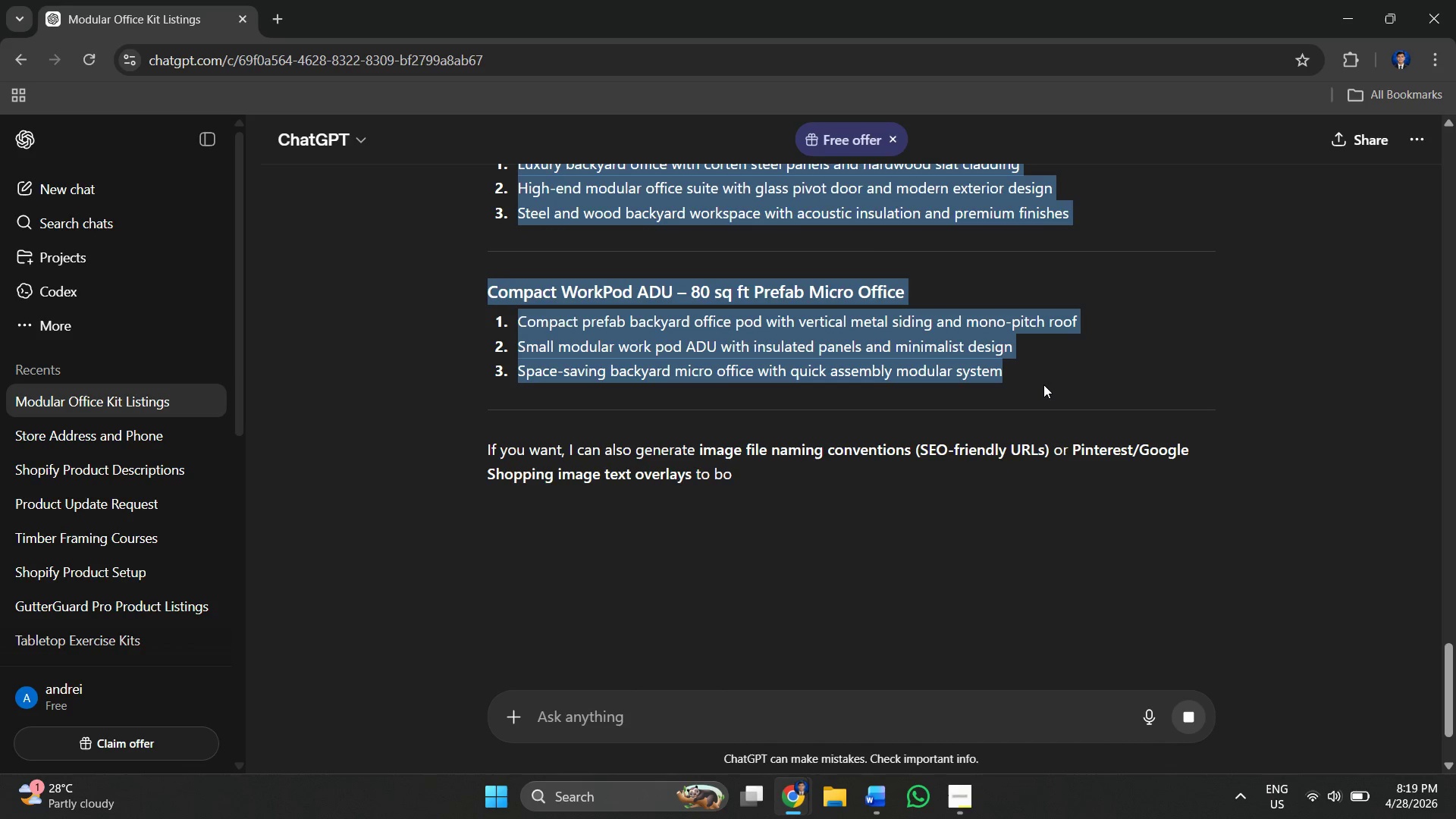 
key(Control+C)
 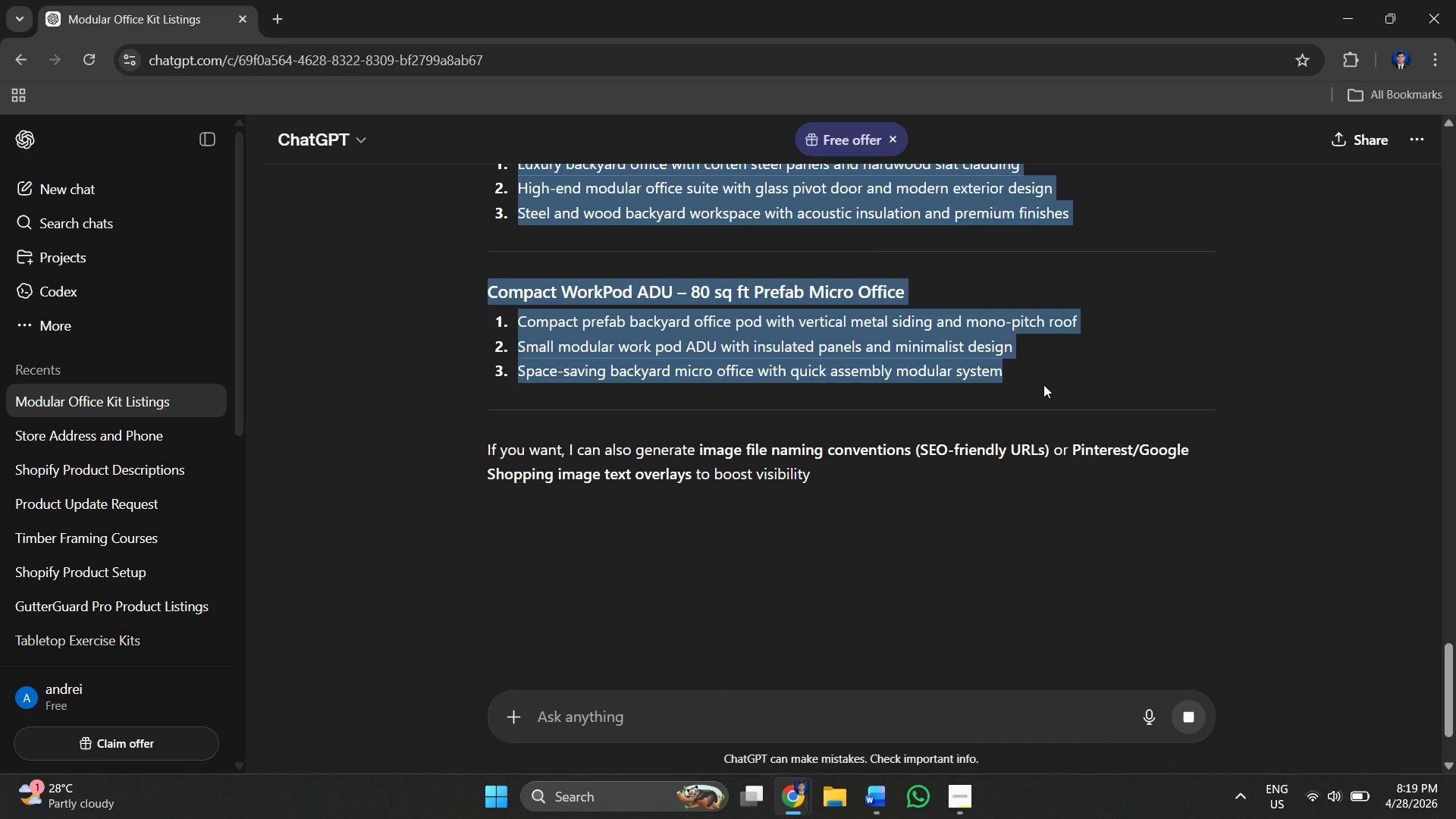 
key(Alt+Tab)
 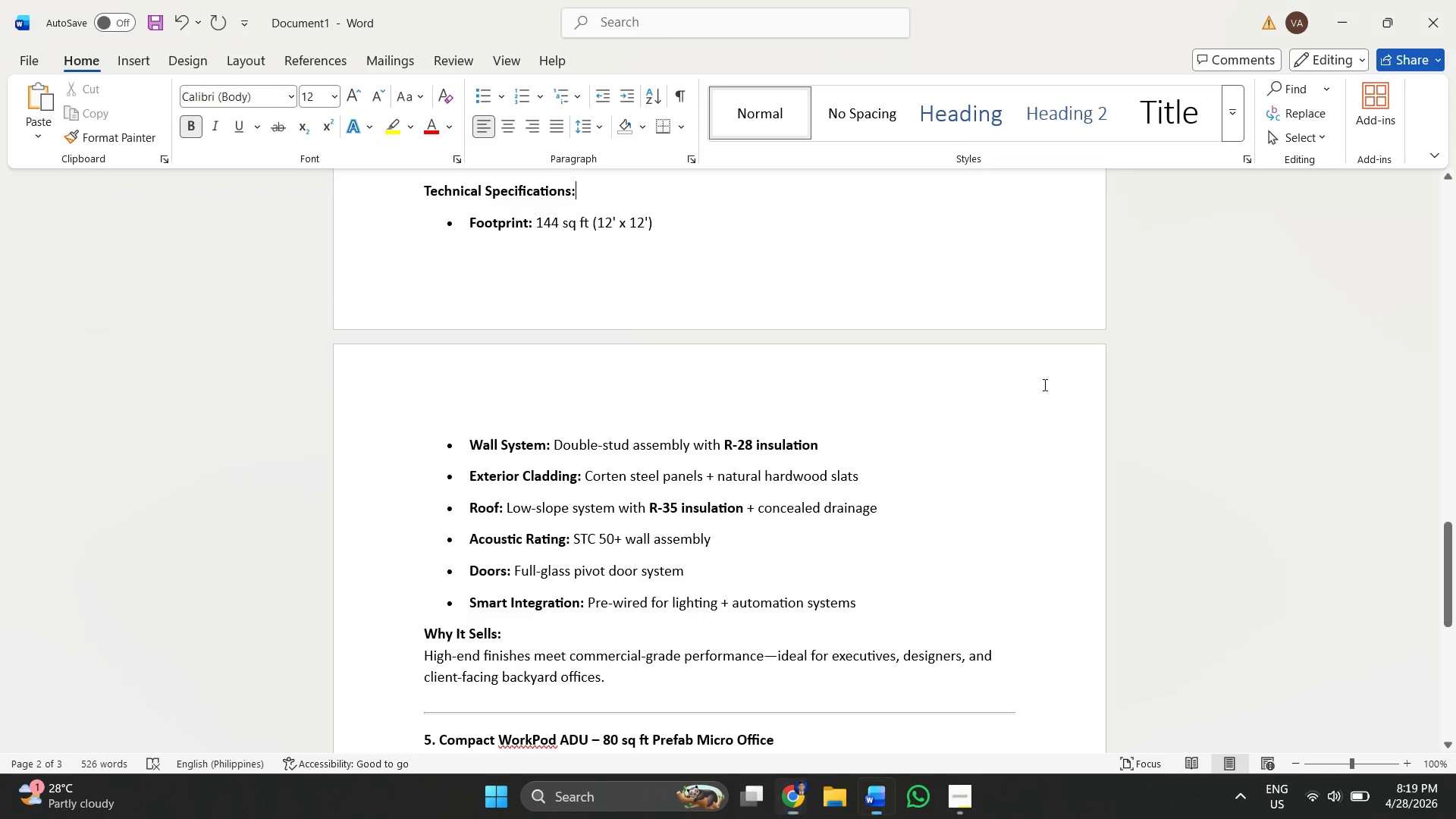 
key(Alt+Tab)
 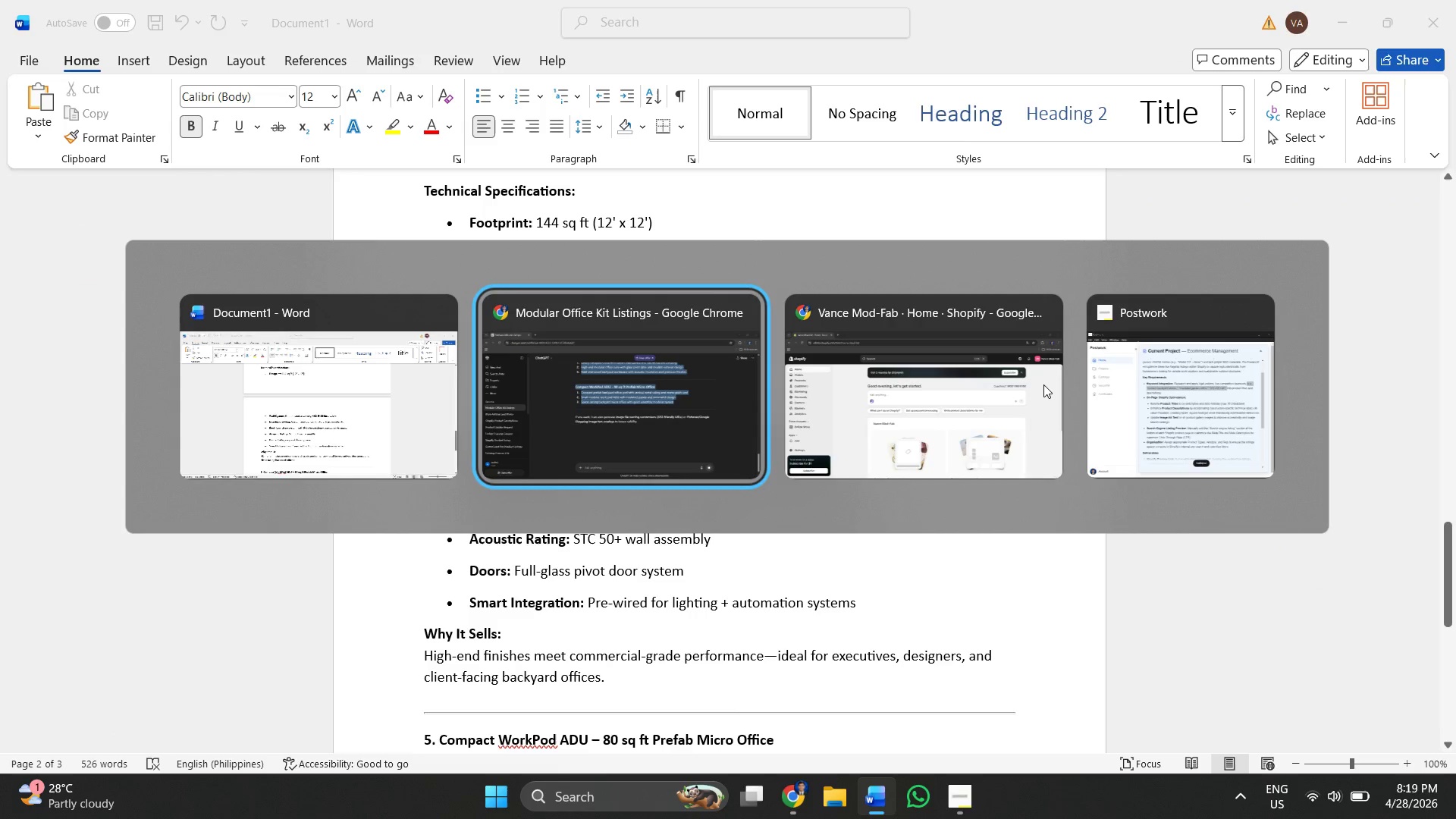 
key(Alt+Tab)
 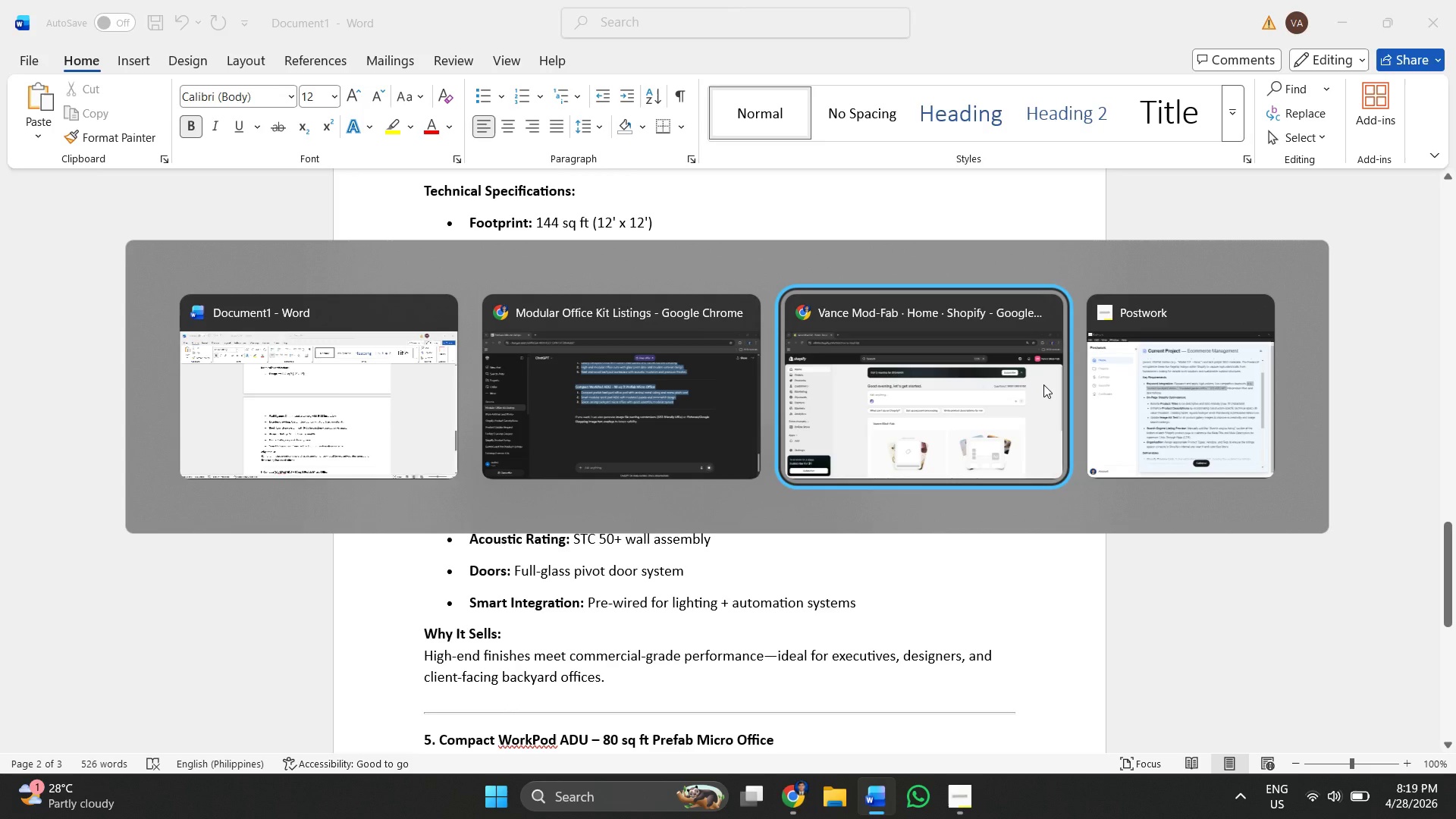 
key(Alt+Tab)
 